 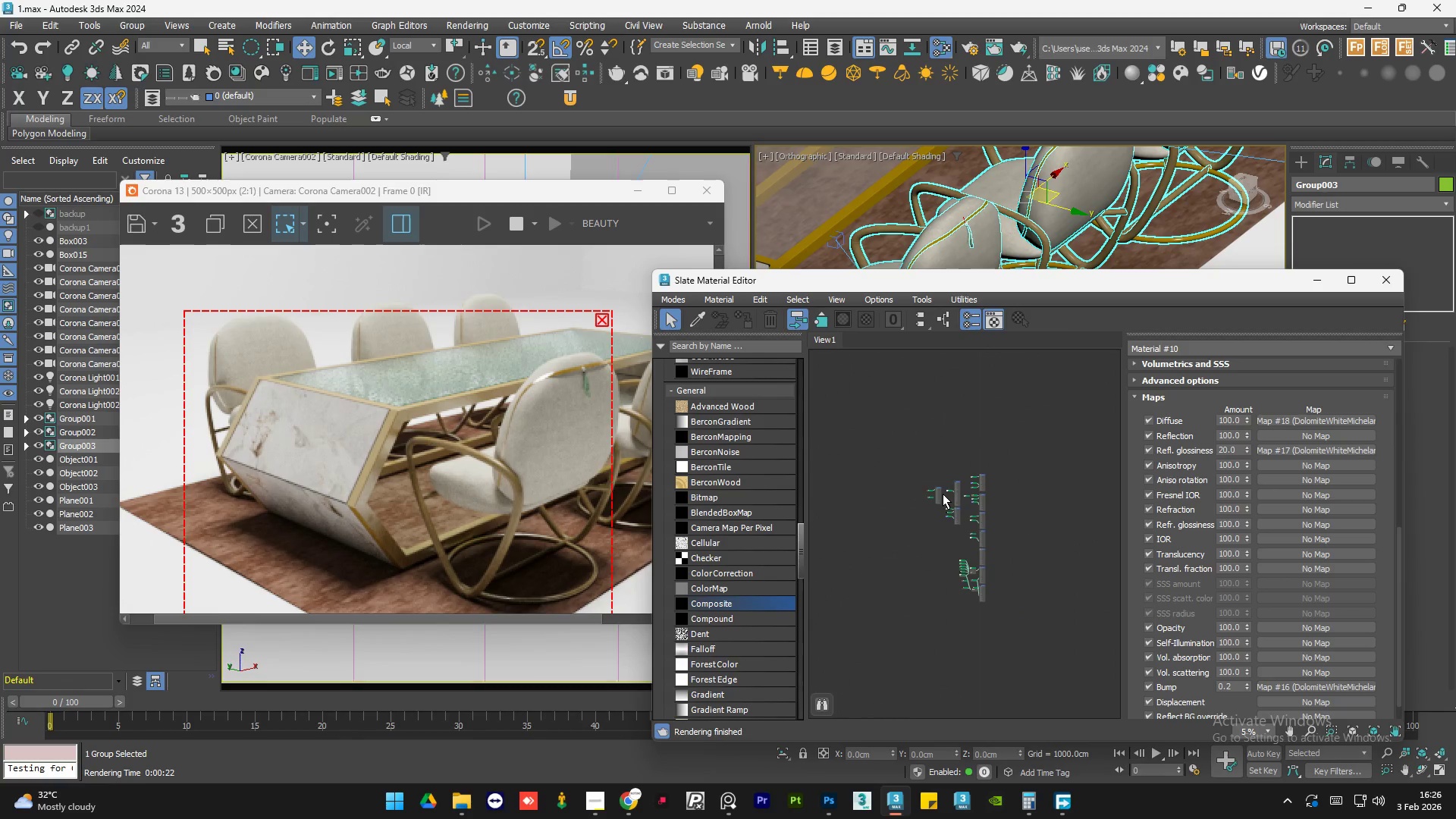 
scroll: coordinate [948, 496], scroll_direction: up, amount: 2.0
 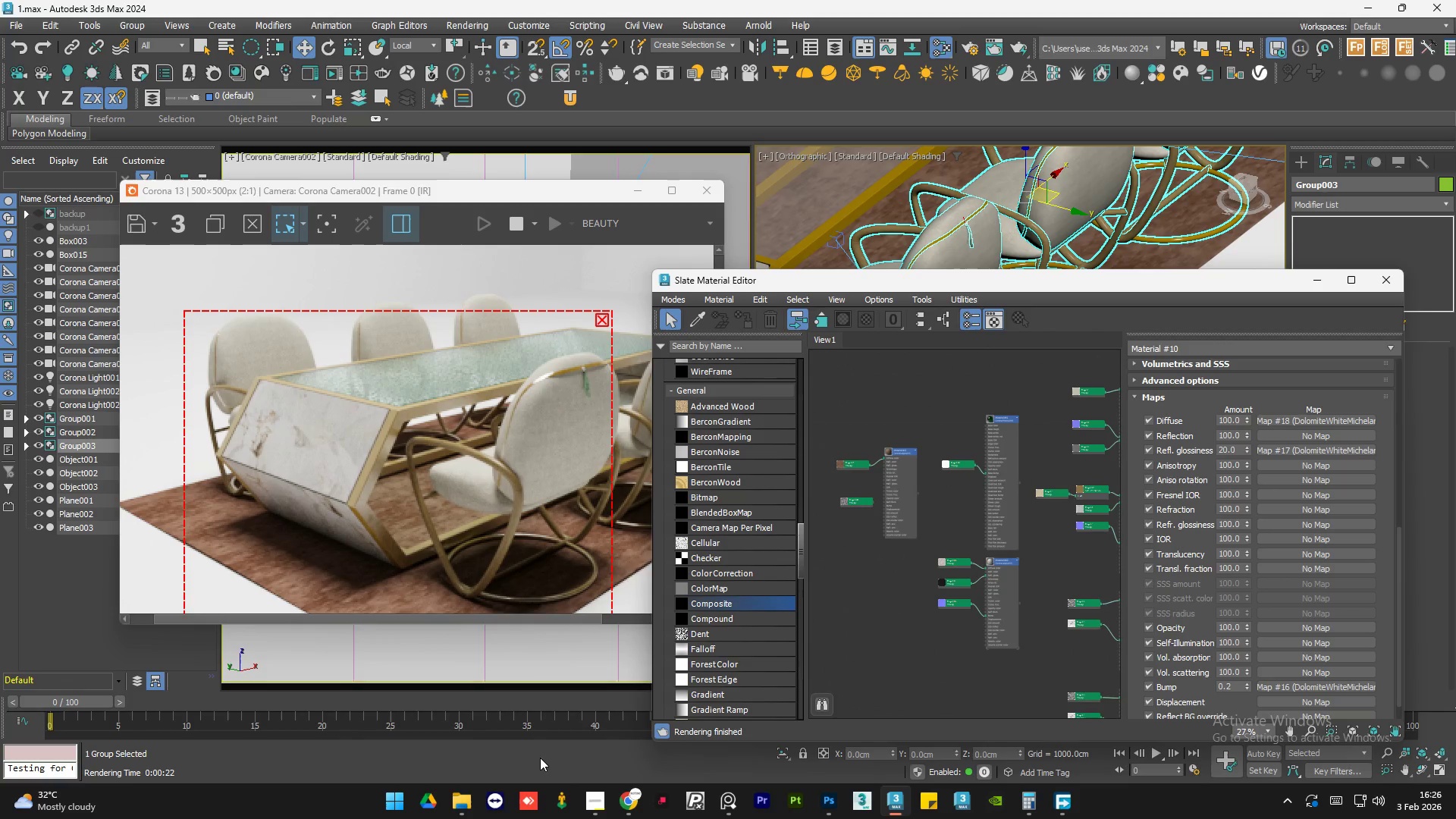 
left_click([538, 760])
 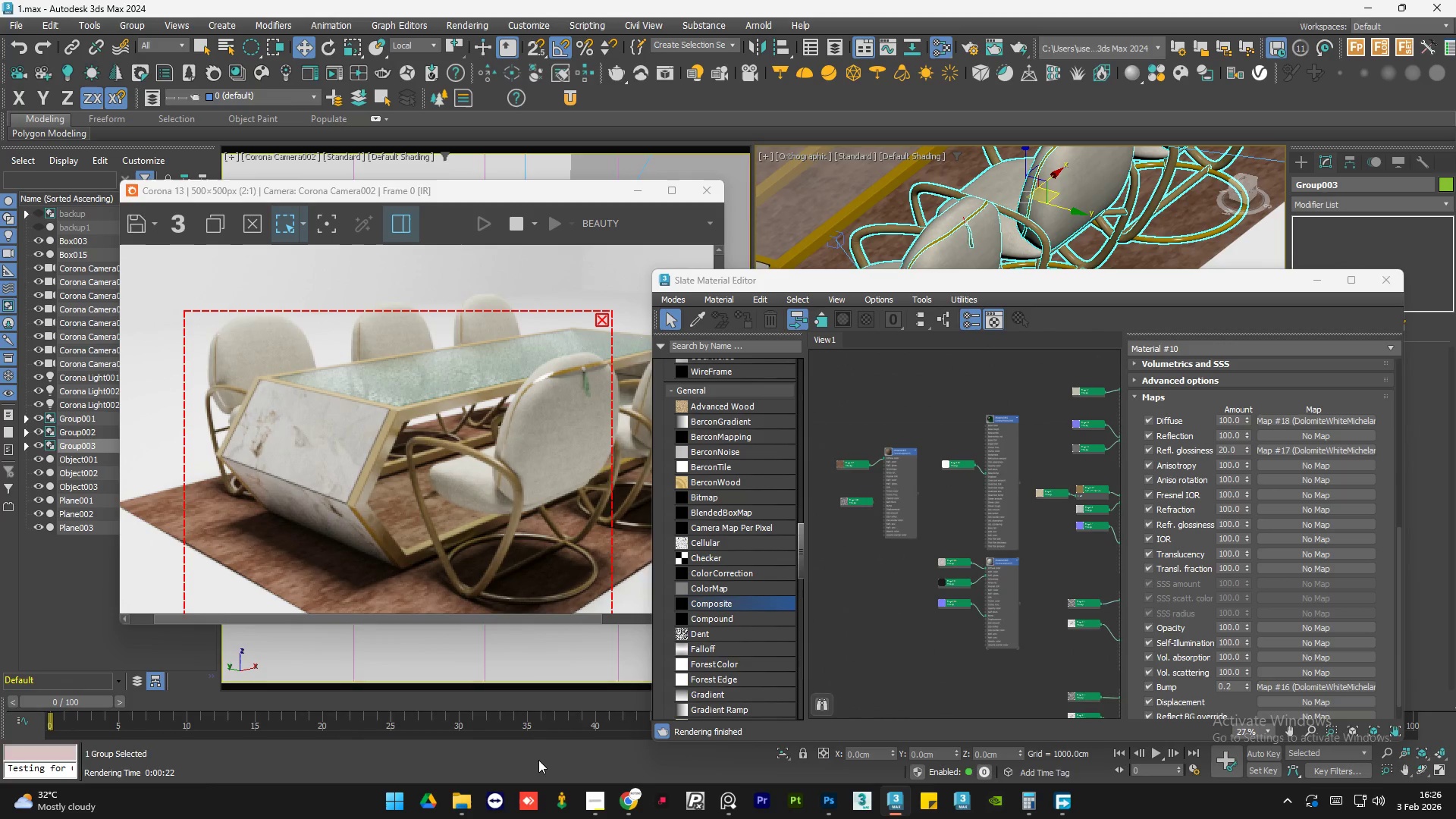 
key(Control+S)
 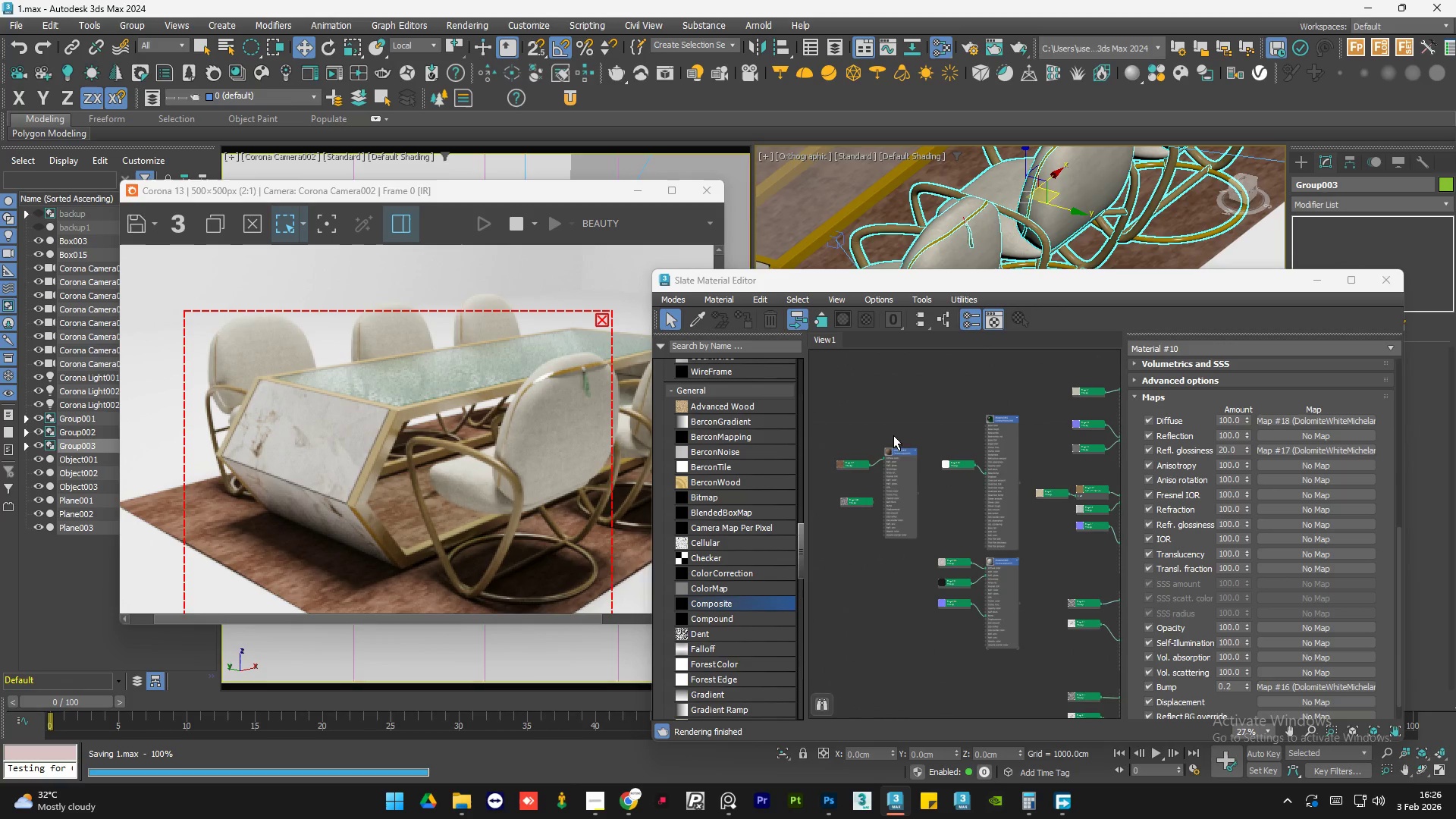 
scroll: coordinate [911, 416], scroll_direction: down, amount: 2.0
 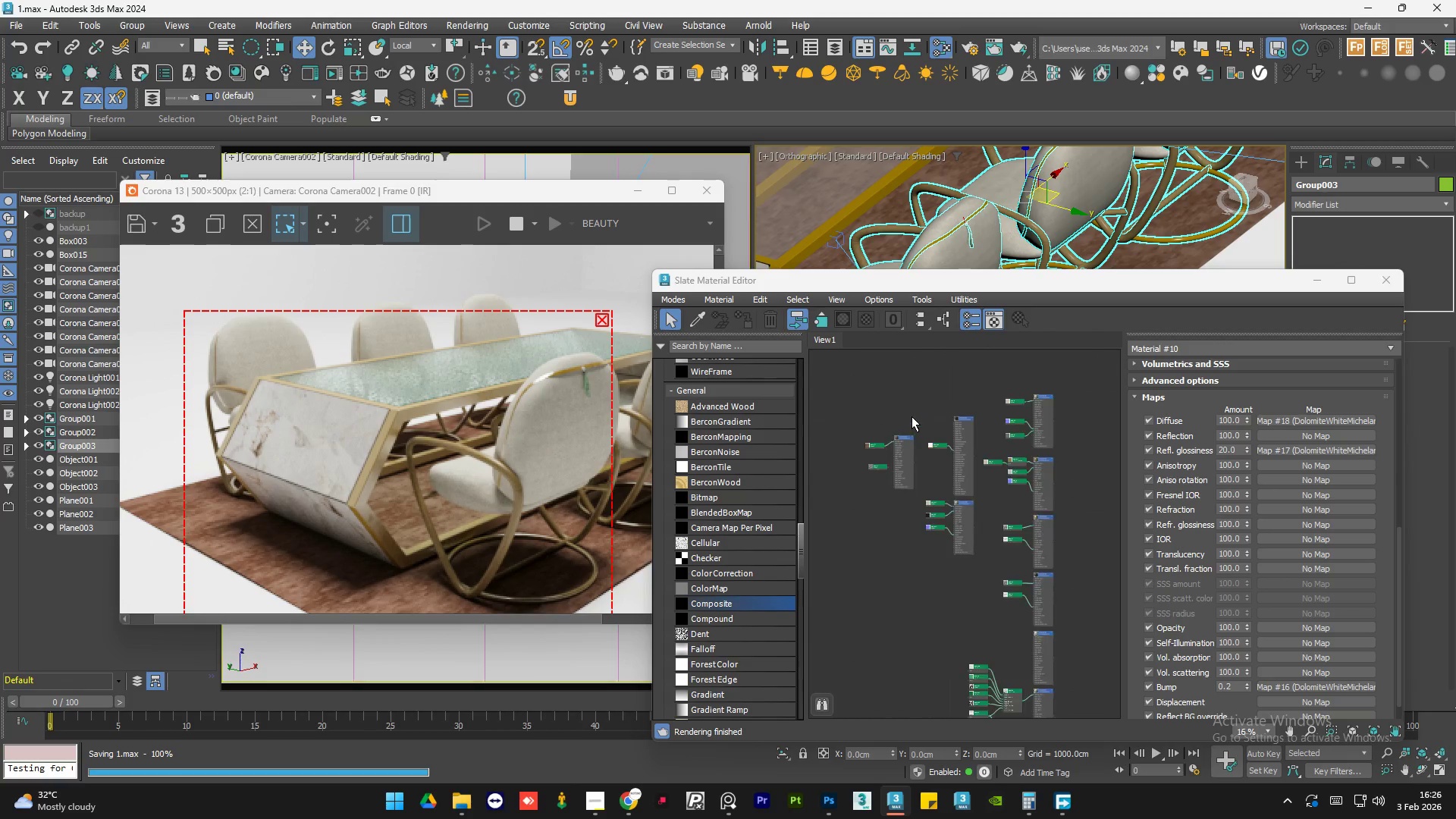 
scroll: coordinate [912, 416], scroll_direction: up, amount: 1.0
 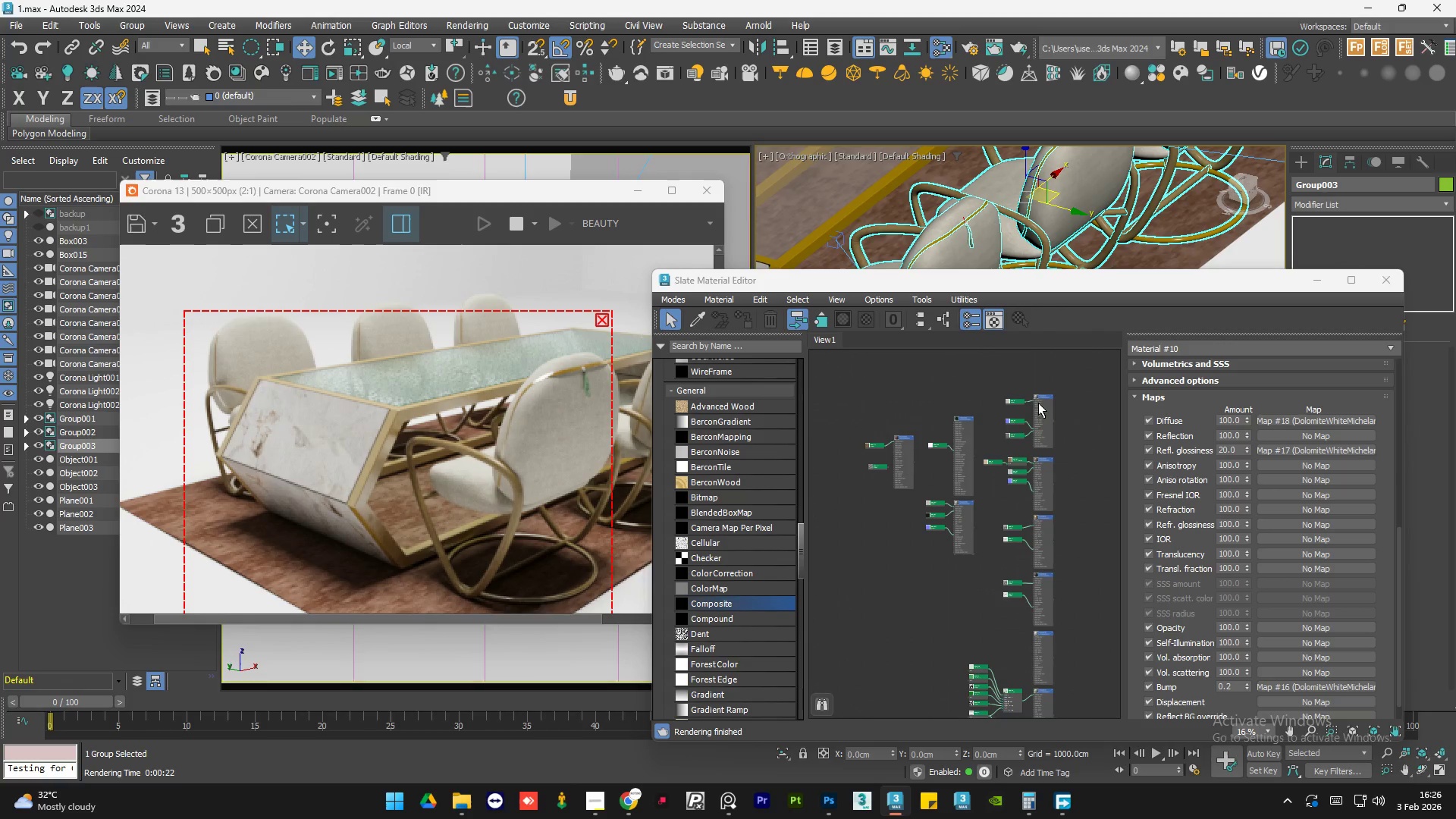 
scroll: coordinate [1064, 400], scroll_direction: down, amount: 1.0
 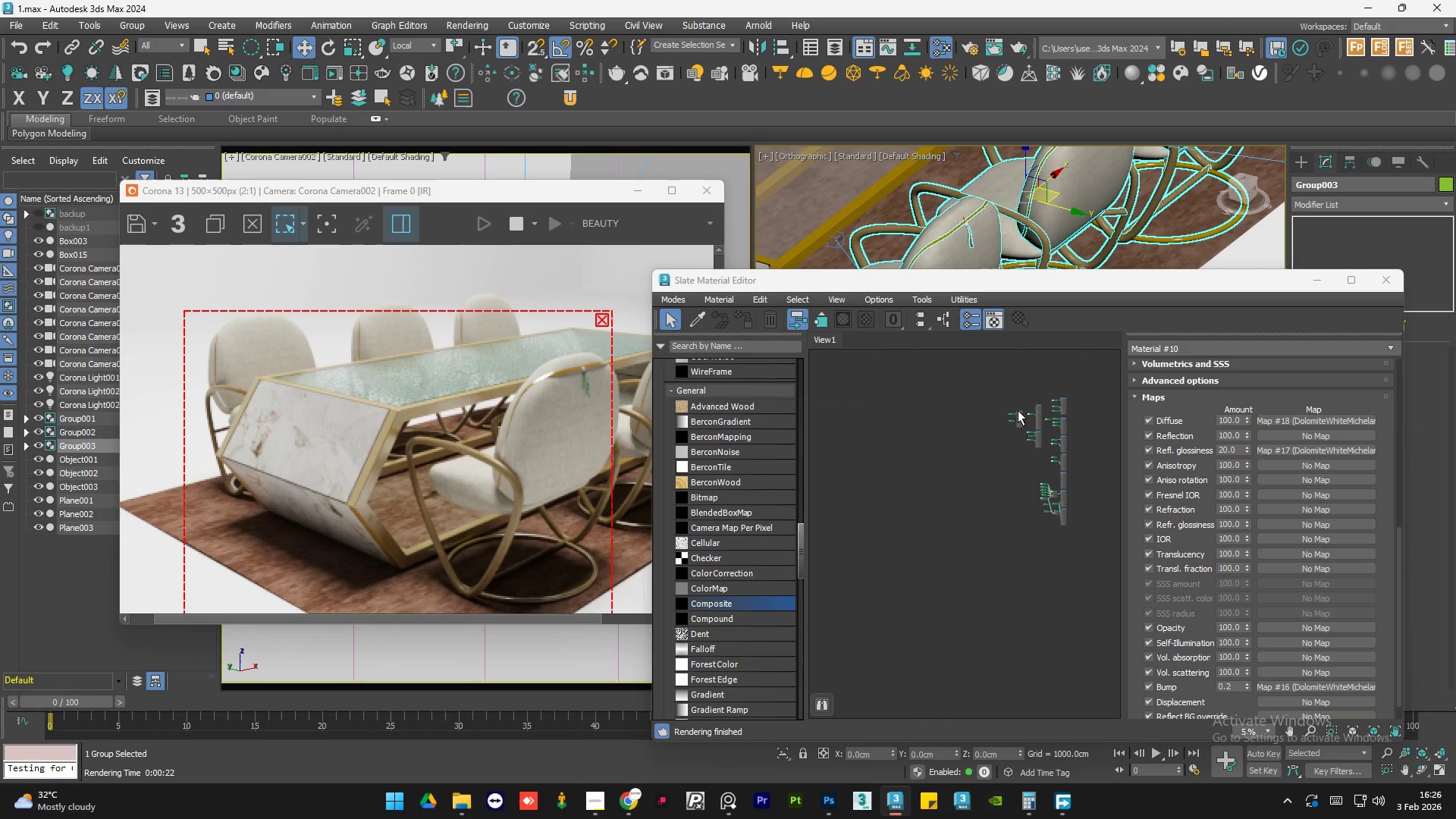 
left_click([972, 408])
 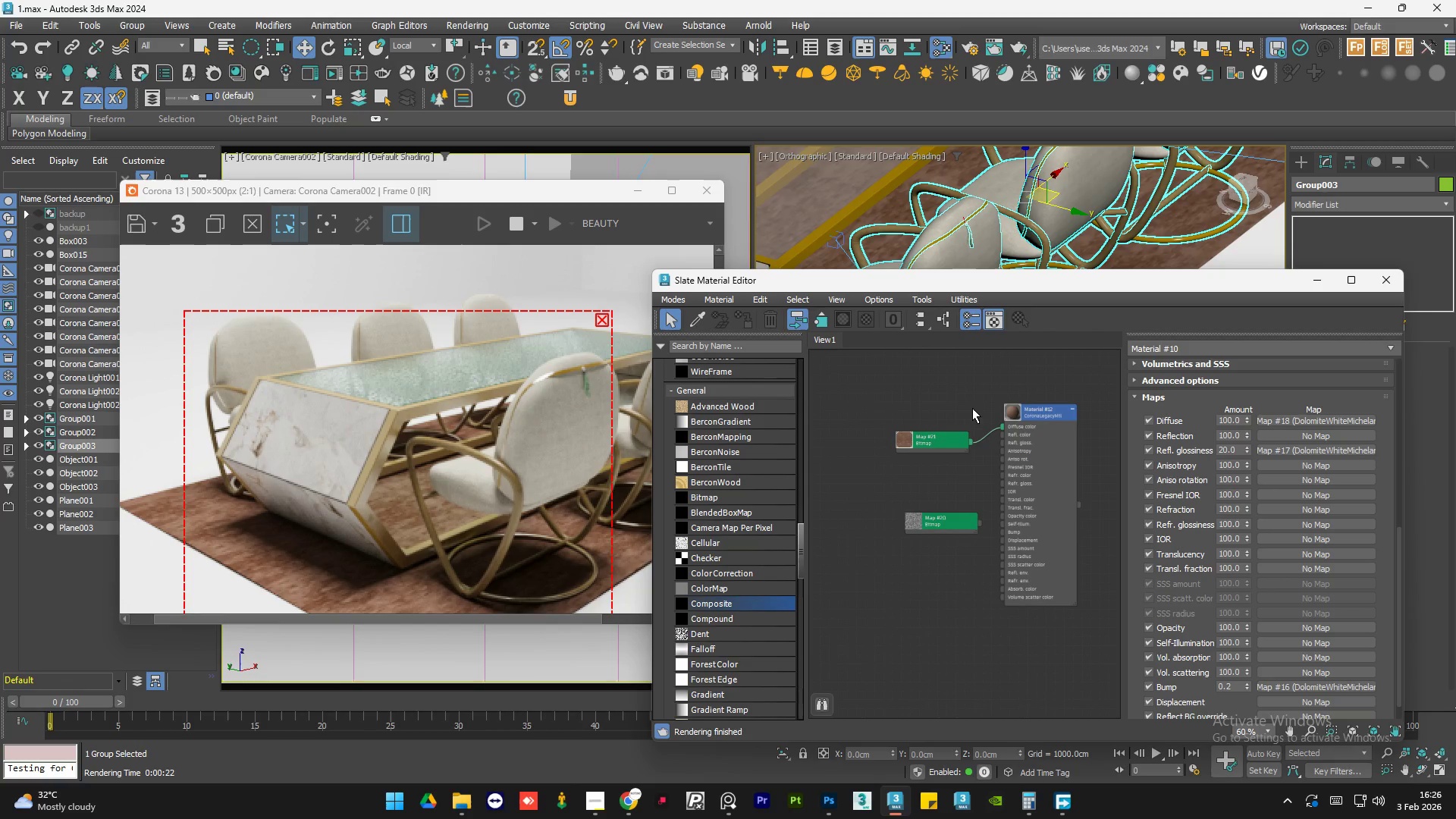 
scroll: coordinate [1020, 411], scroll_direction: up, amount: 5.0
 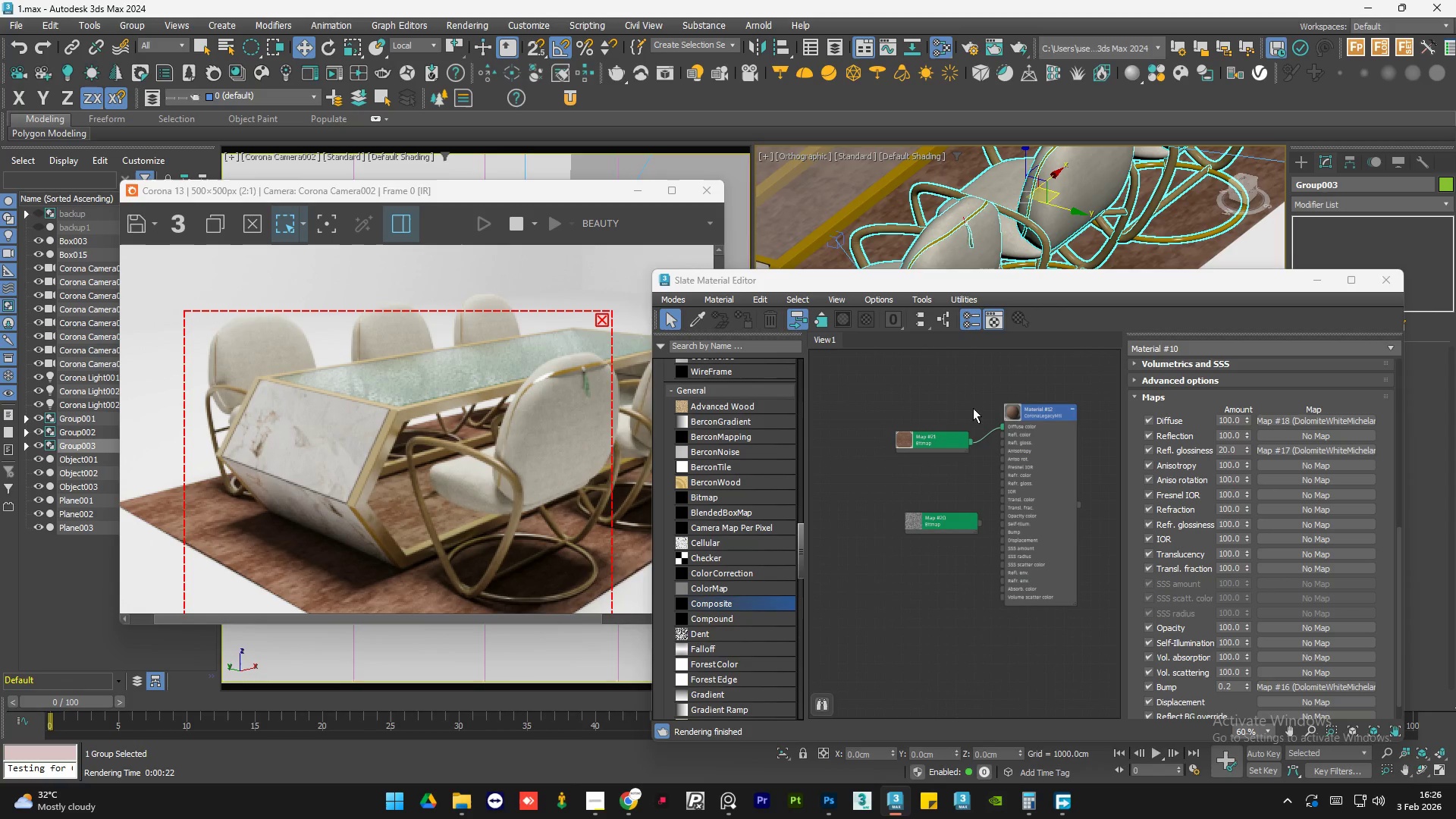 
double_click([972, 408])
 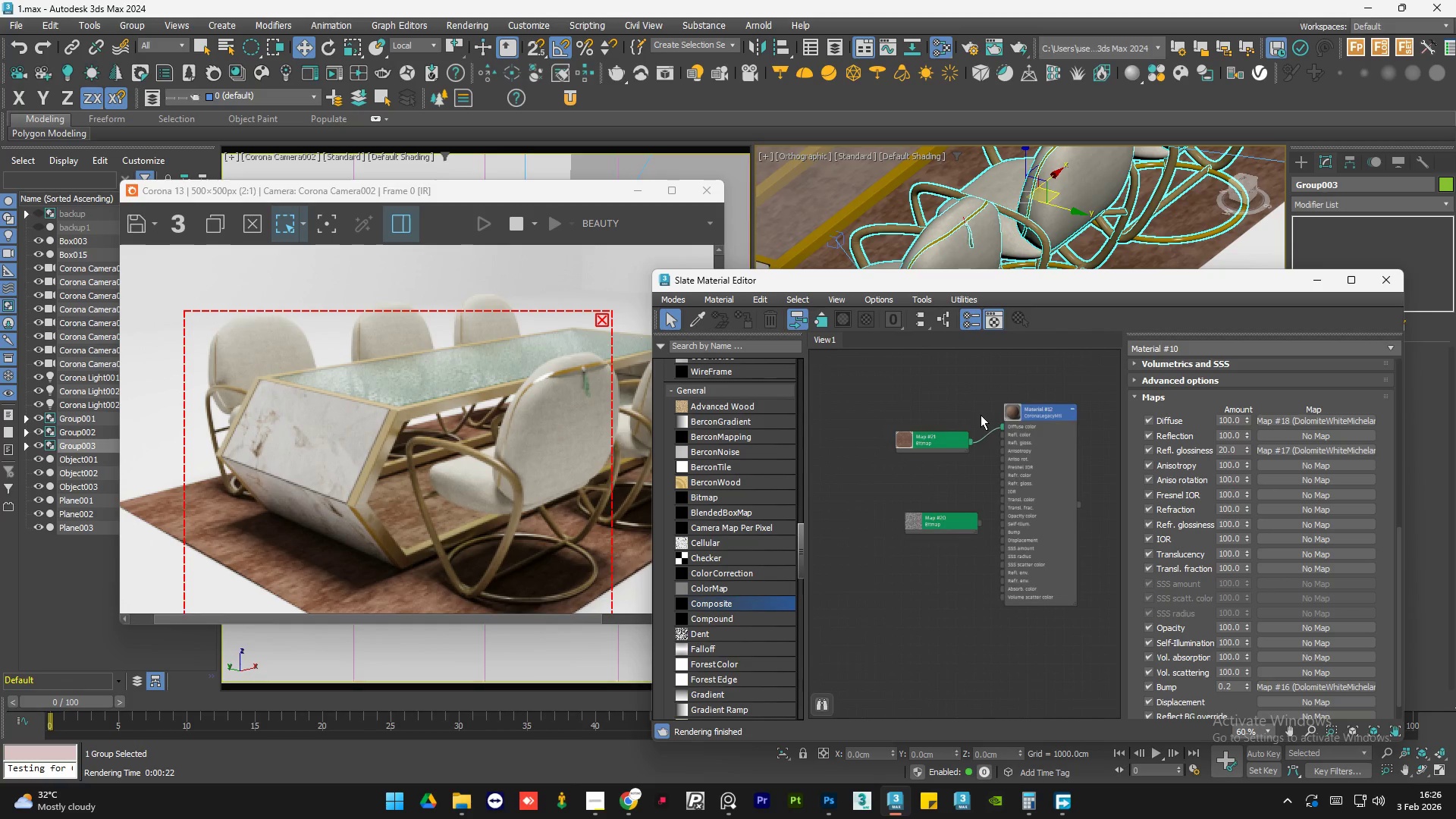 
left_click_drag(start_coordinate=[906, 464], to_coordinate=[920, 462])
 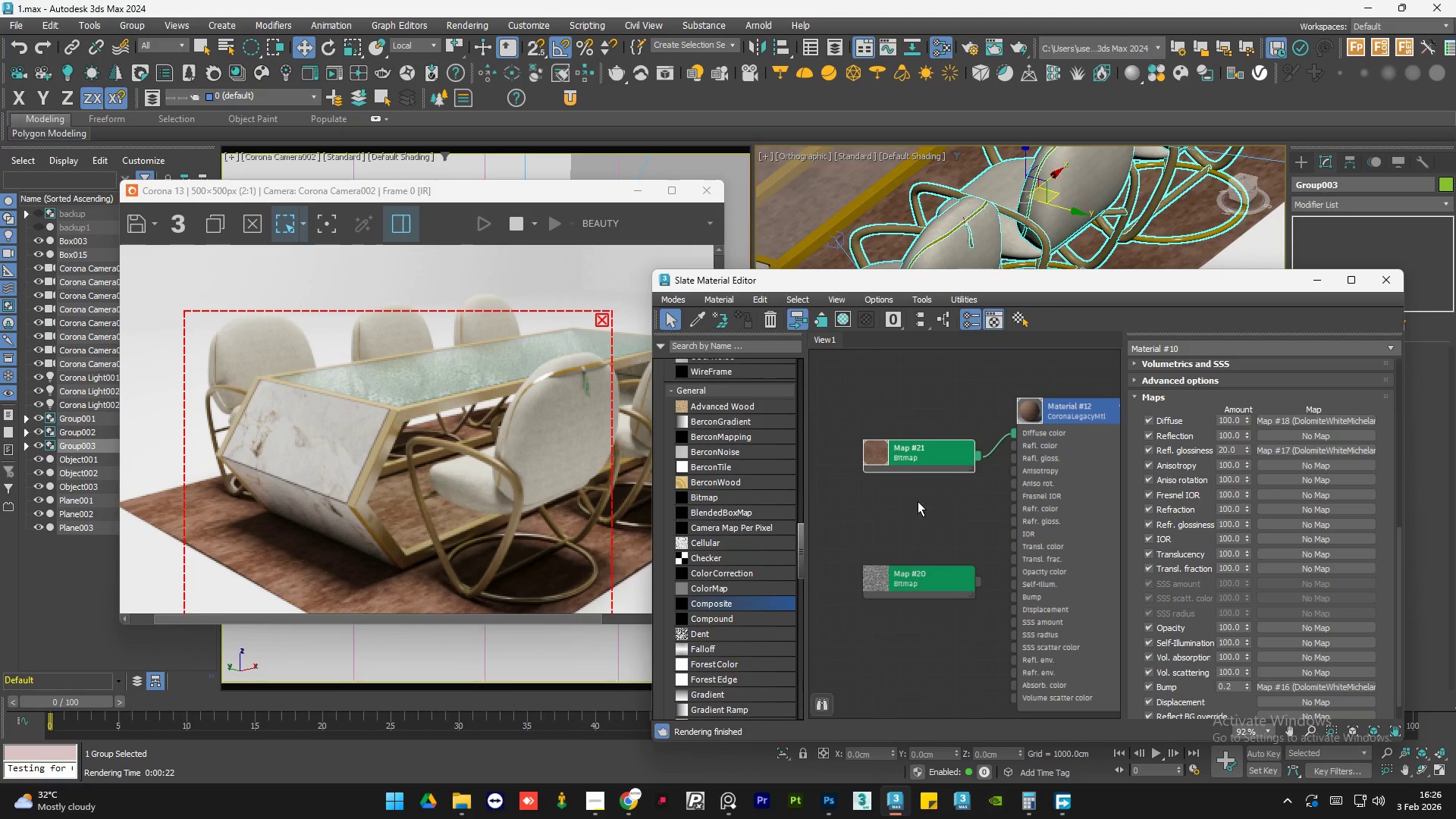 
scroll: coordinate [981, 415], scroll_direction: up, amount: 3.0
 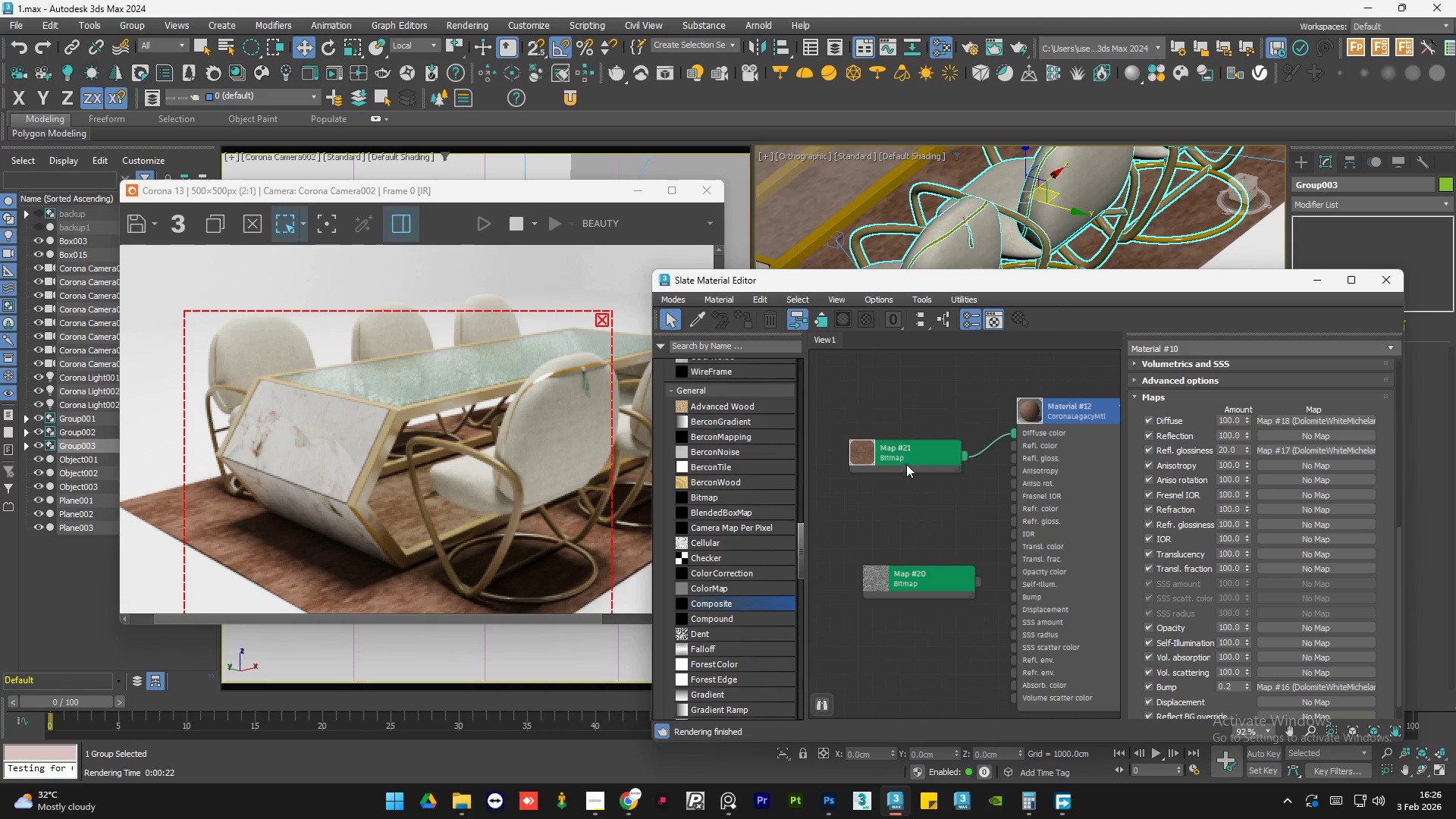 
left_click([917, 501])
 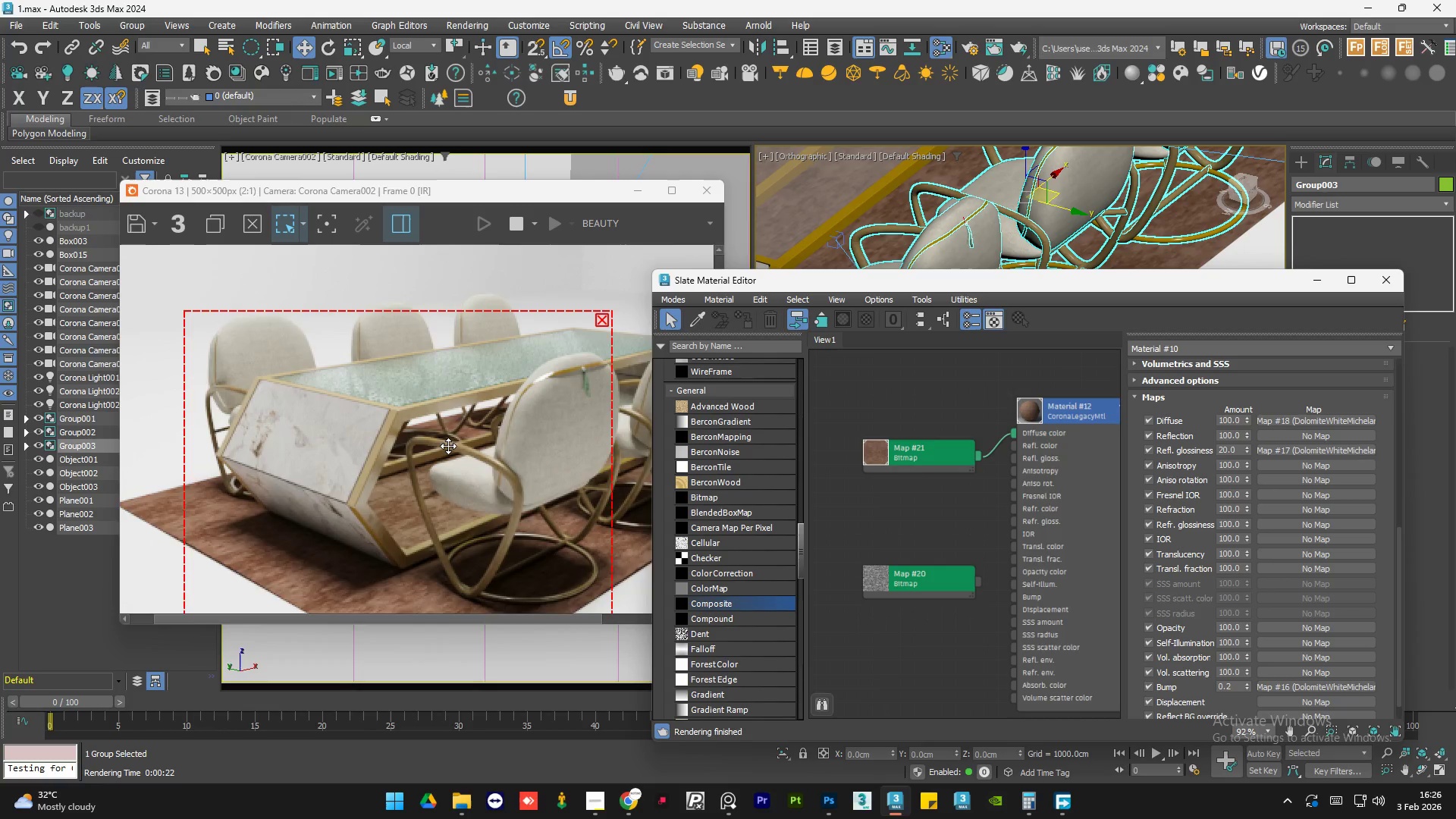 
scroll: coordinate [419, 442], scroll_direction: down, amount: 1.0
 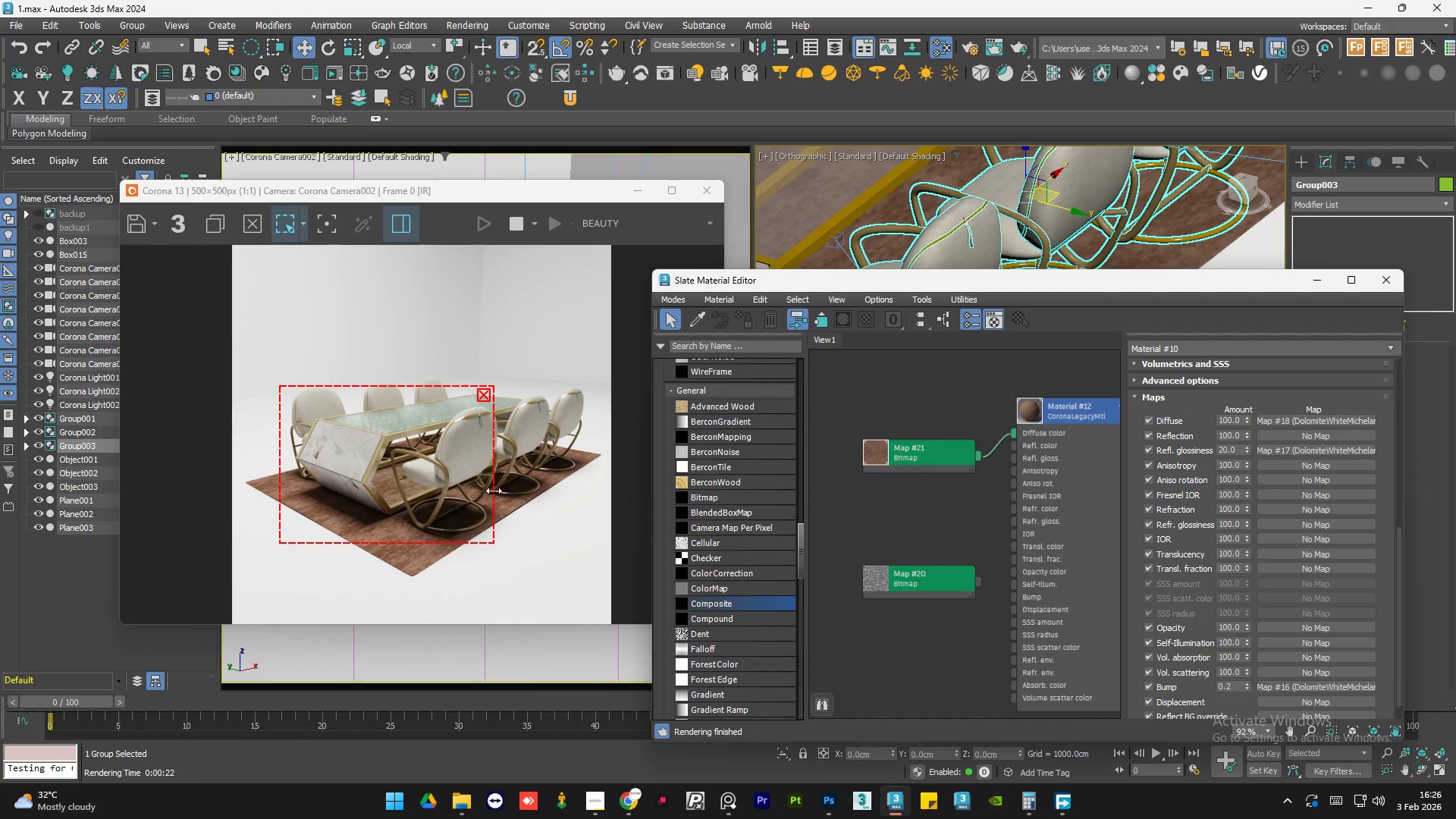 
left_click([493, 463])
 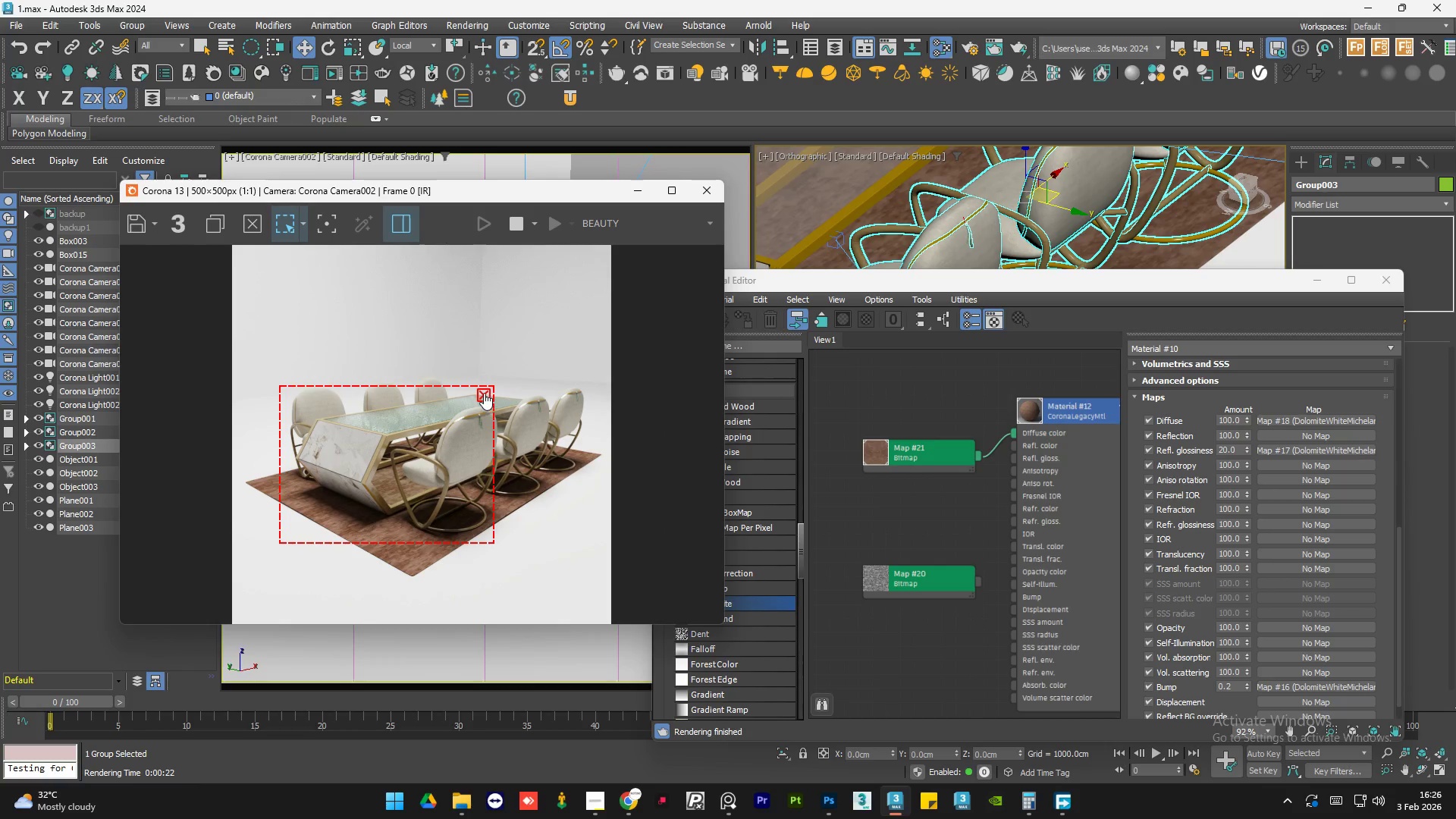 
left_click([484, 393])
 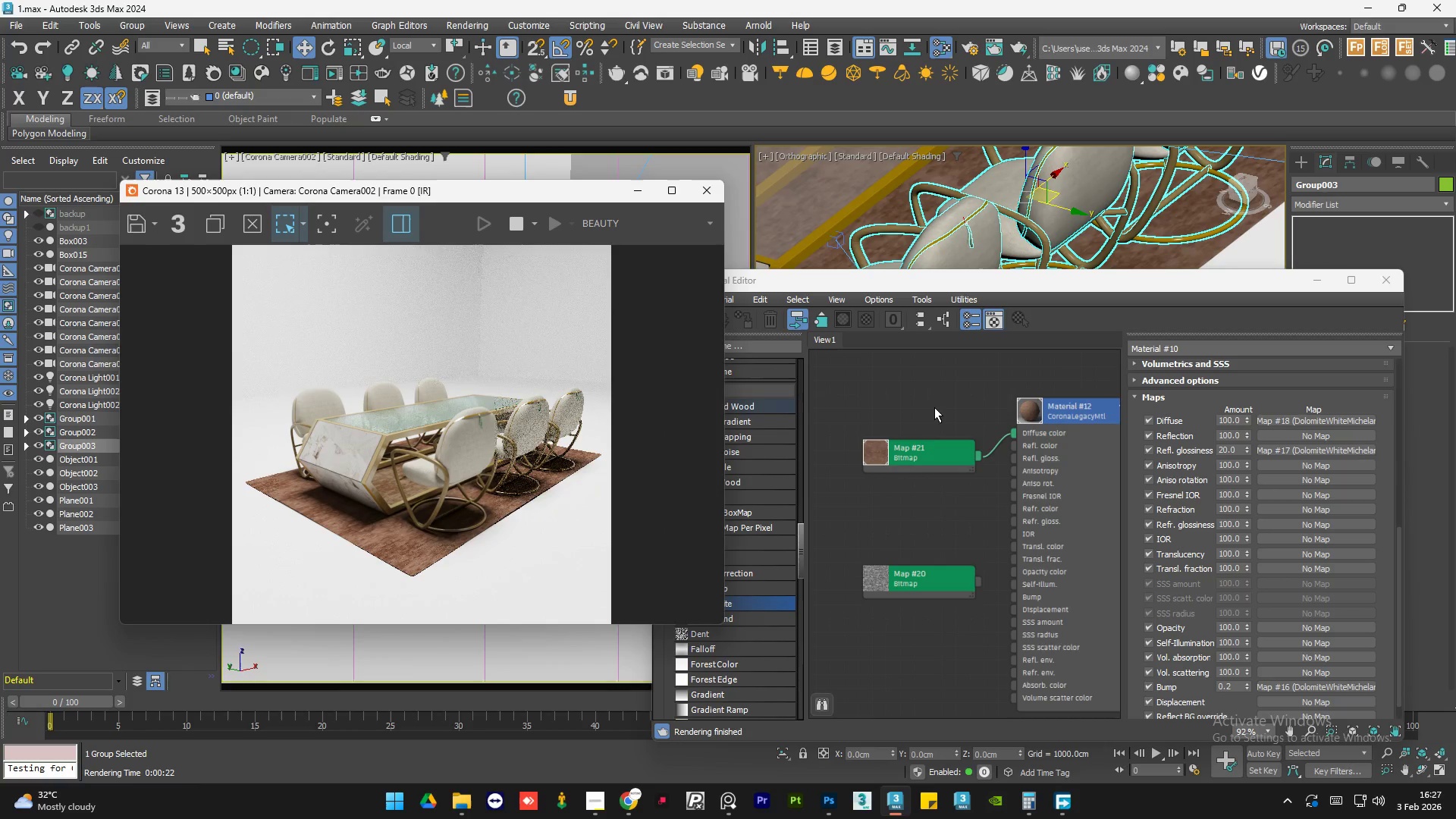 
double_click([934, 407])
 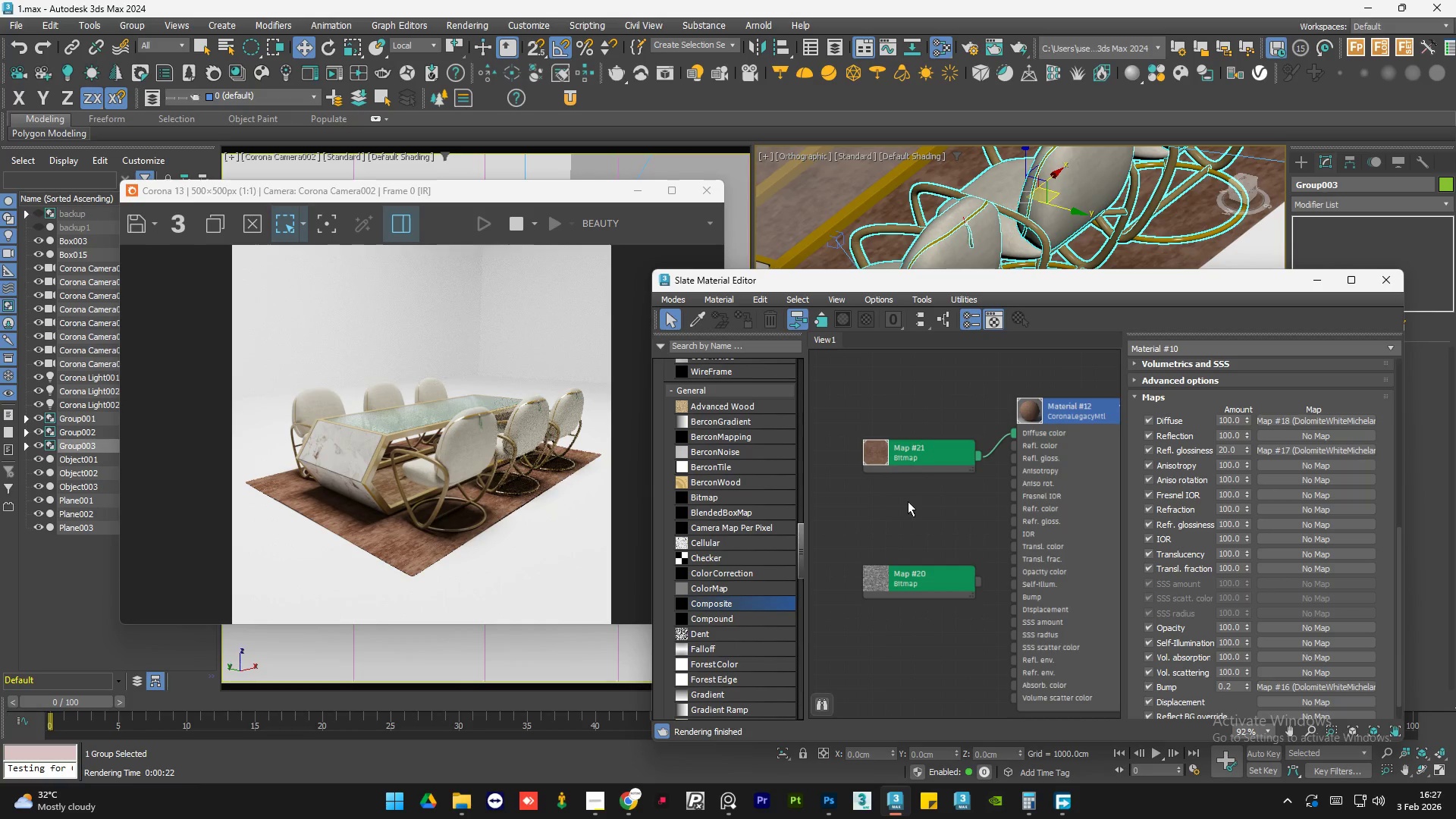 
left_click_drag(start_coordinate=[928, 566], to_coordinate=[923, 513])
 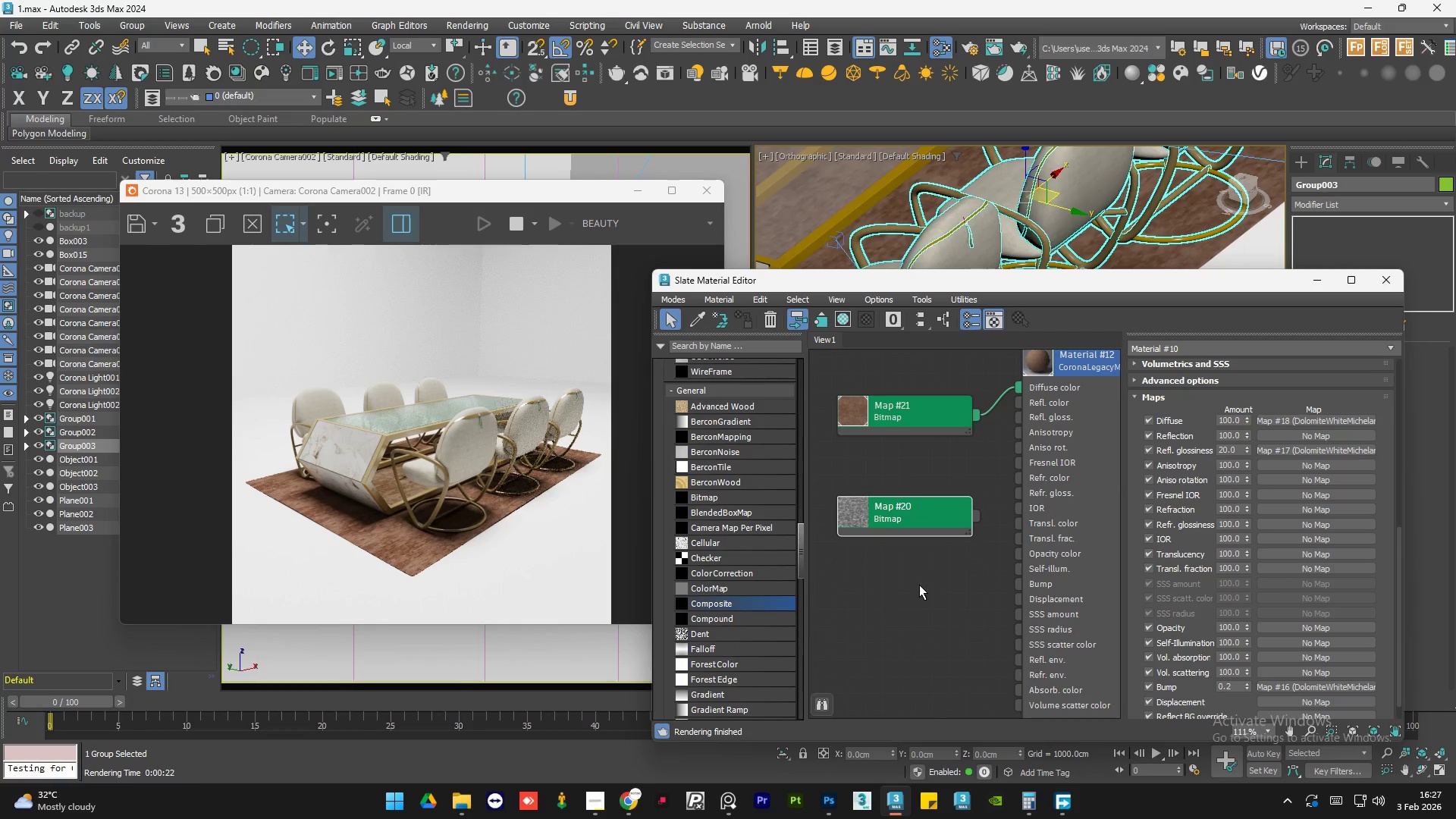 
scroll: coordinate [934, 562], scroll_direction: up, amount: 2.0
 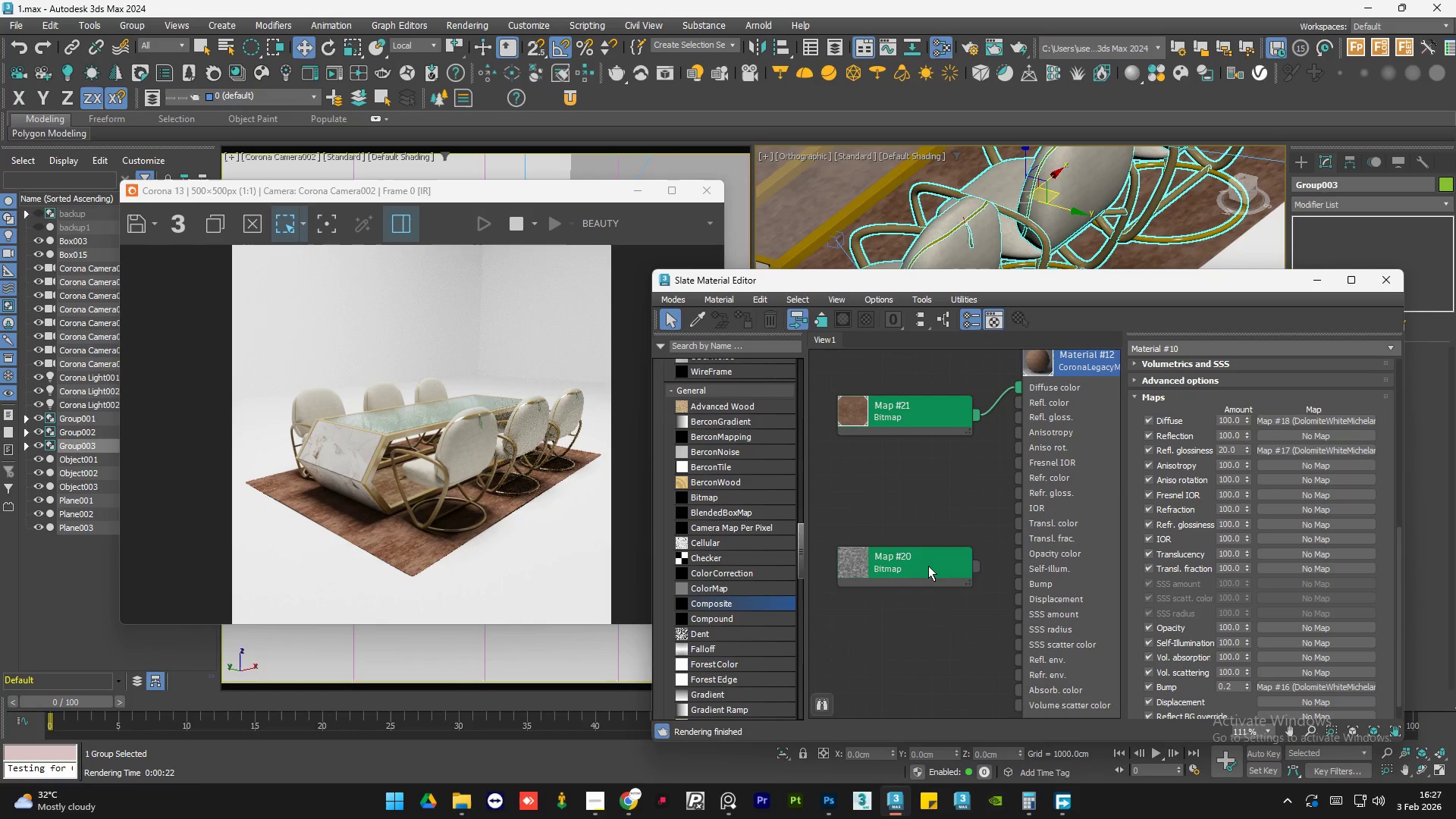 
left_click([919, 585])
 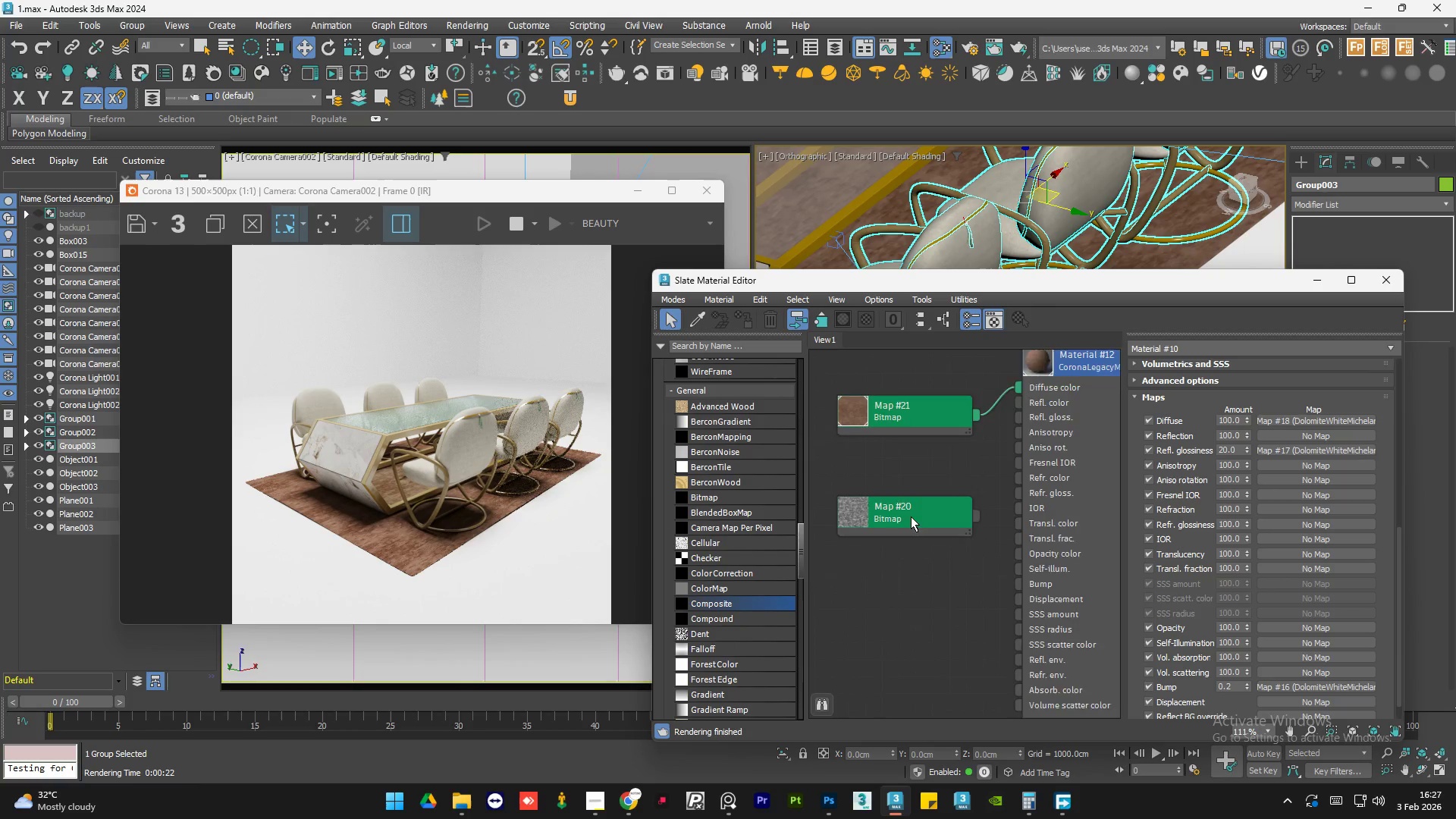 
scroll: coordinate [973, 549], scroll_direction: up, amount: 1.0
 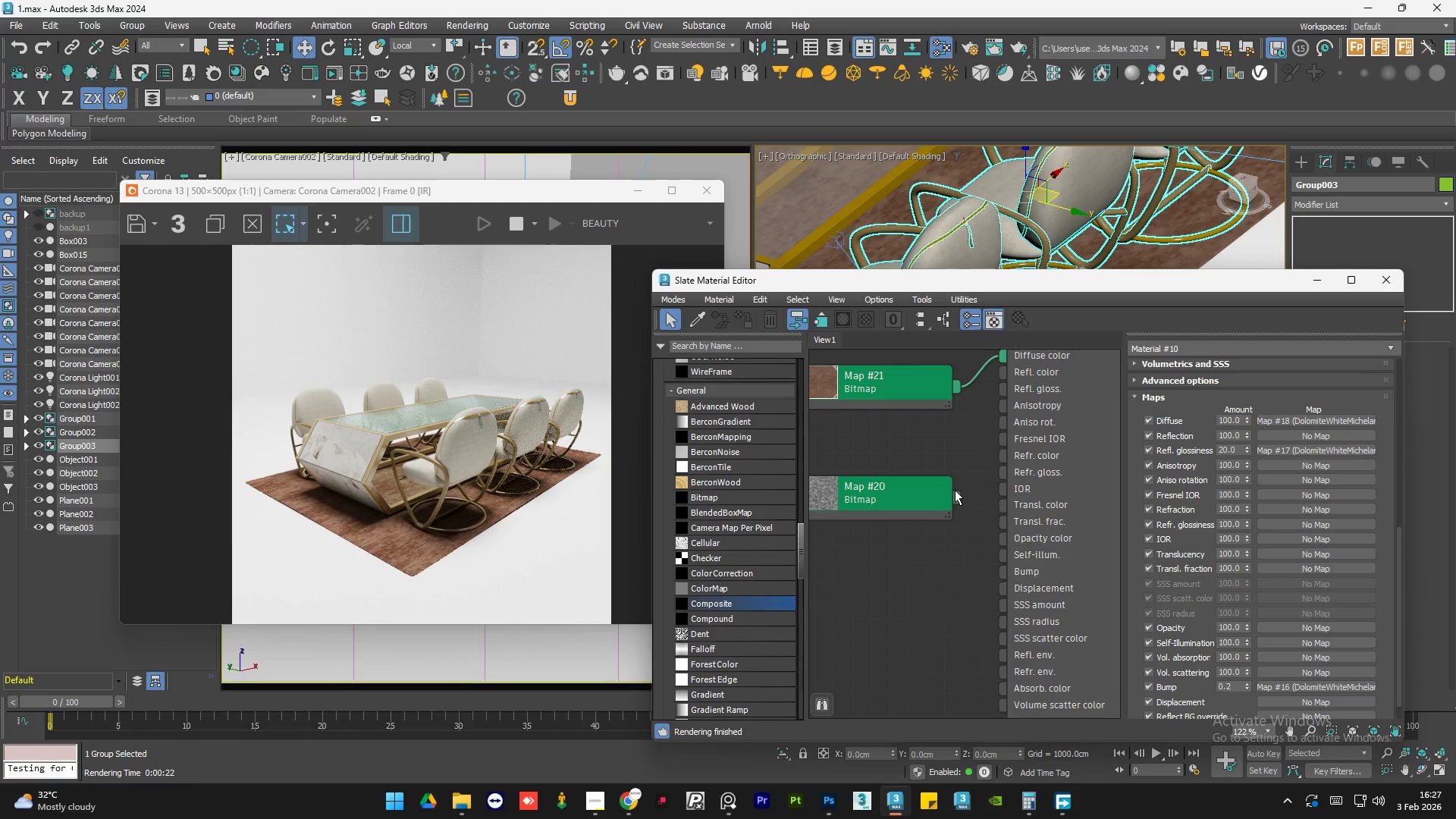 
left_click_drag(start_coordinate=[955, 490], to_coordinate=[1009, 588])
 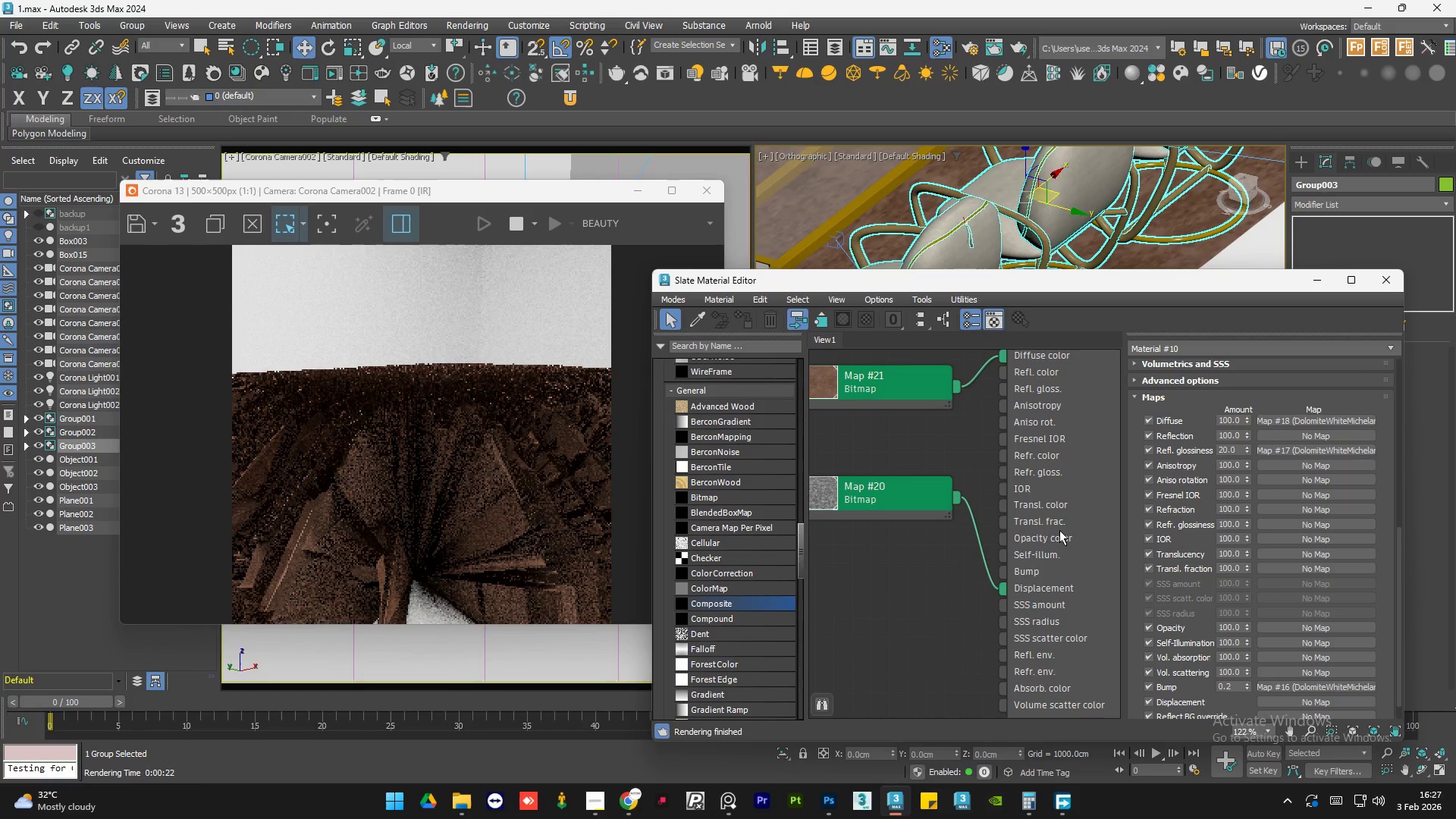 
double_click([1059, 530])
 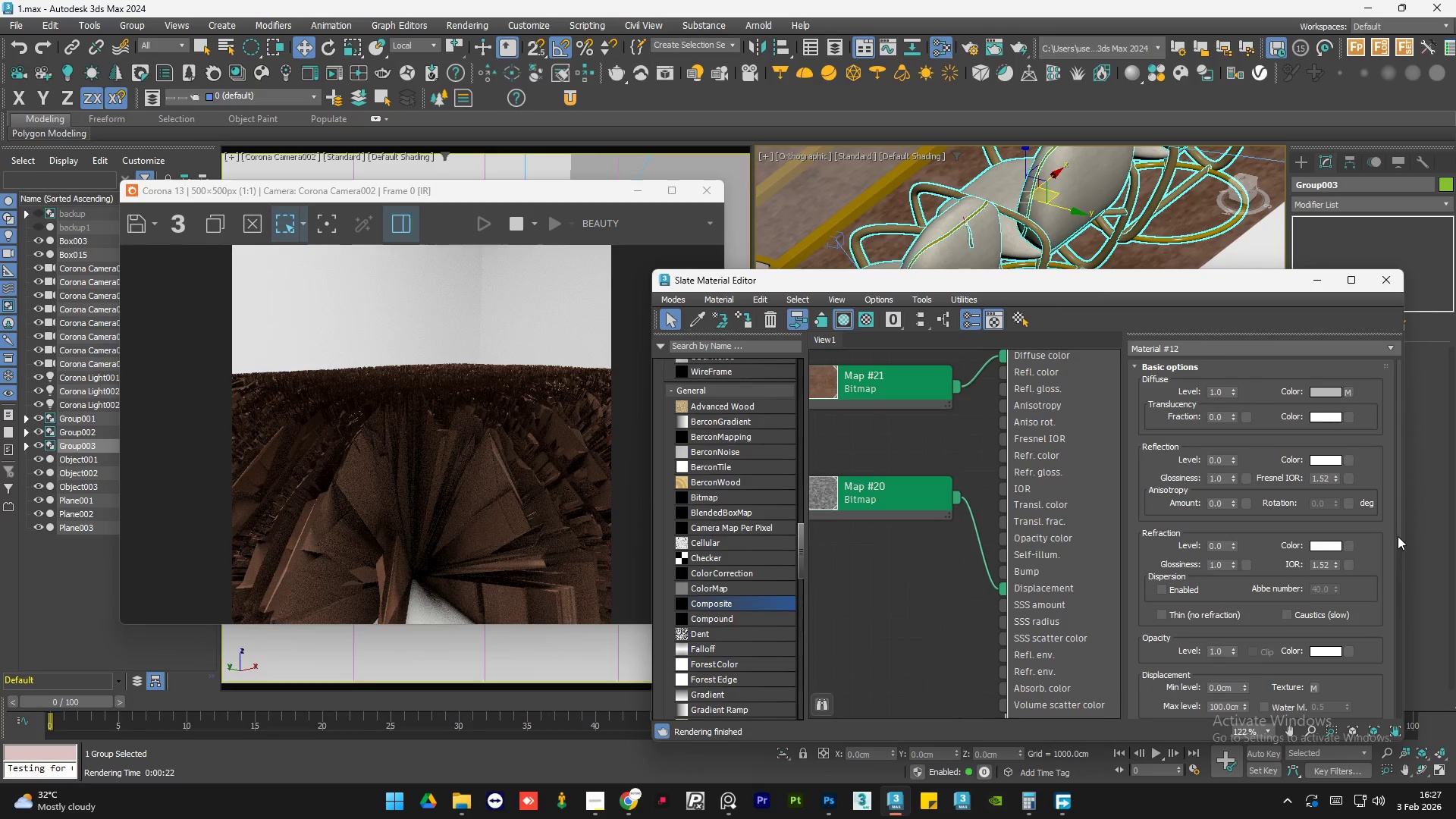 
left_click_drag(start_coordinate=[1399, 529], to_coordinate=[1399, 635])
 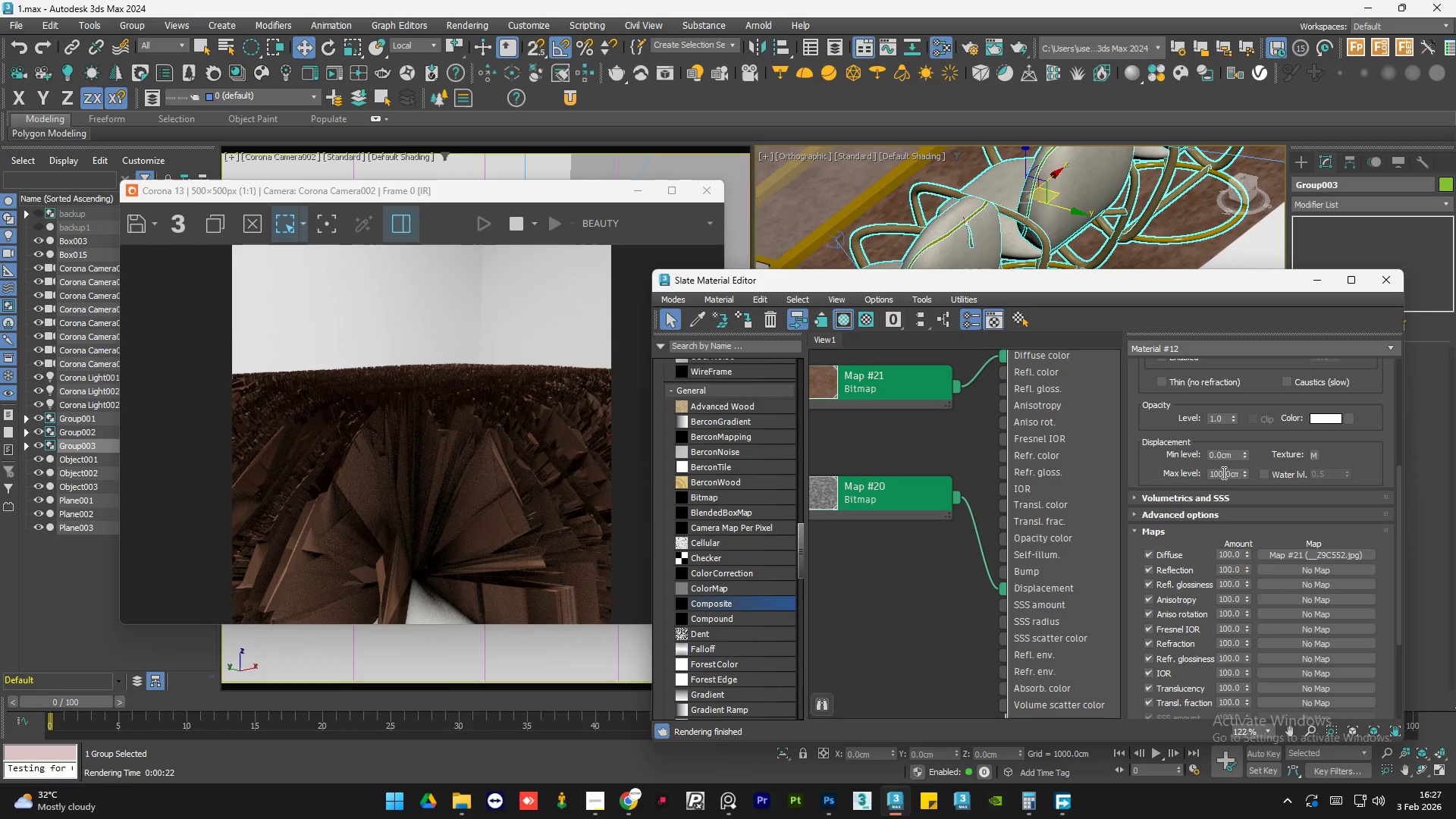 
double_click([1222, 472])
 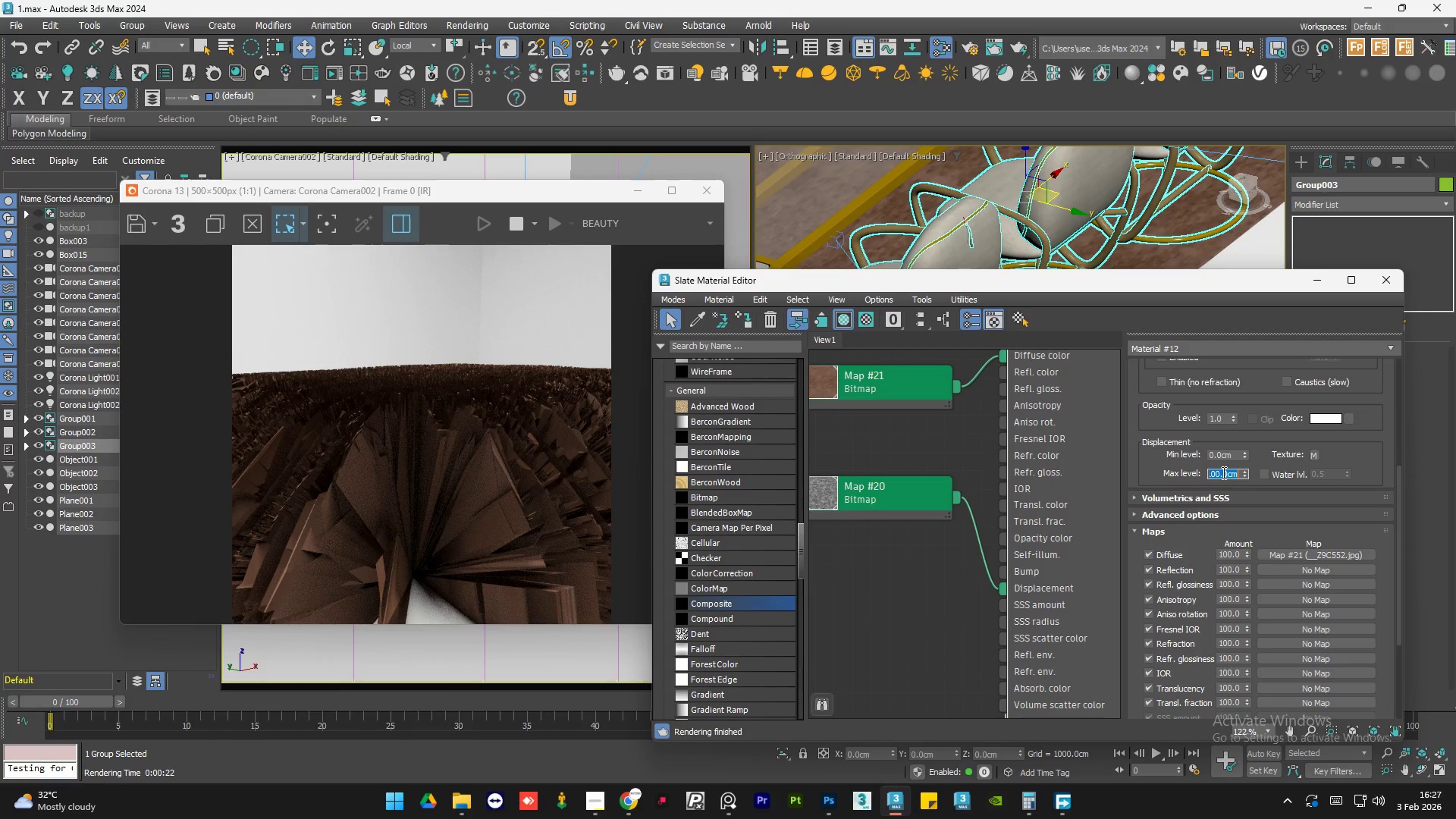 
key(Numpad1)
 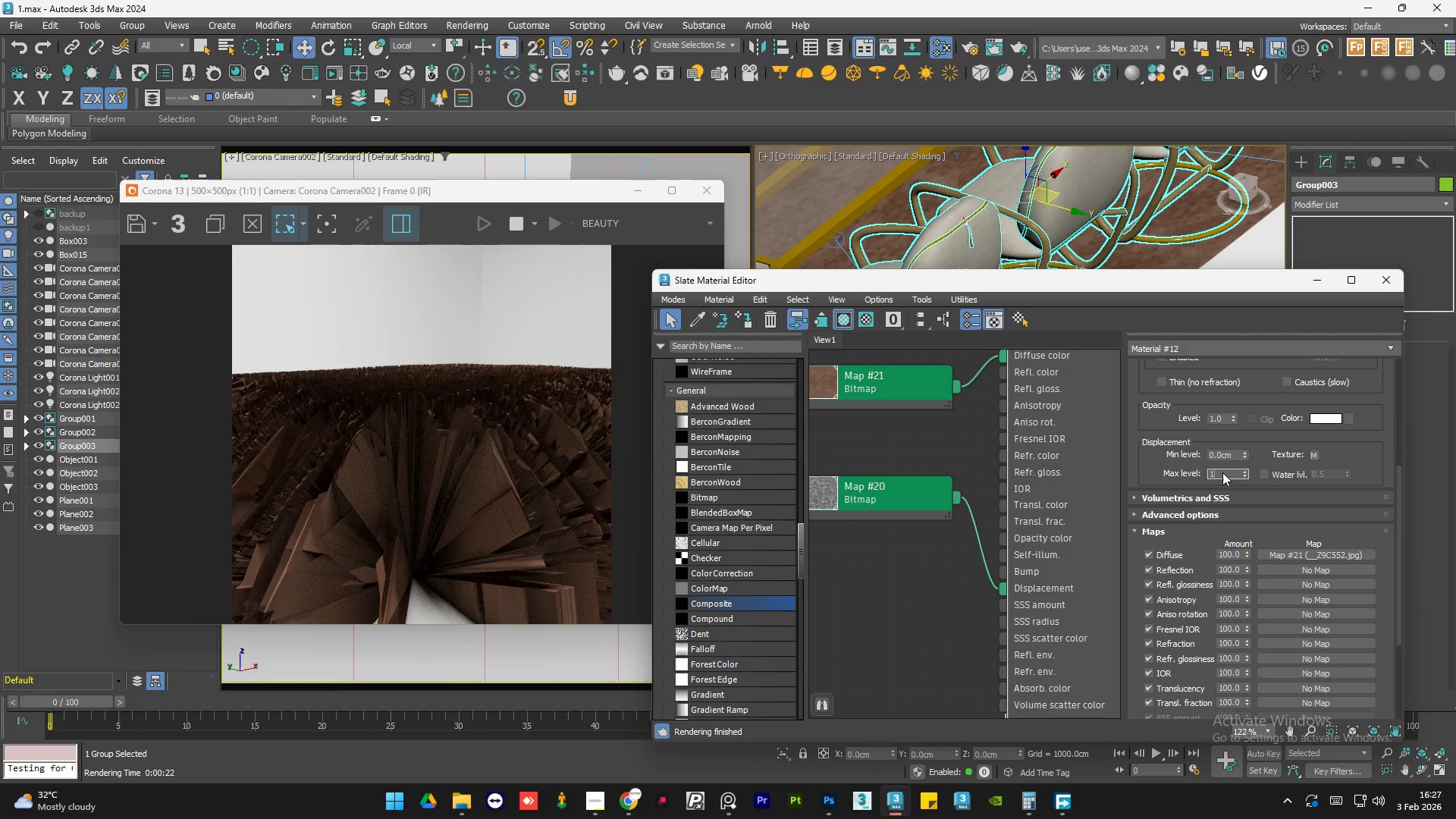 
key(NumpadEnter)
 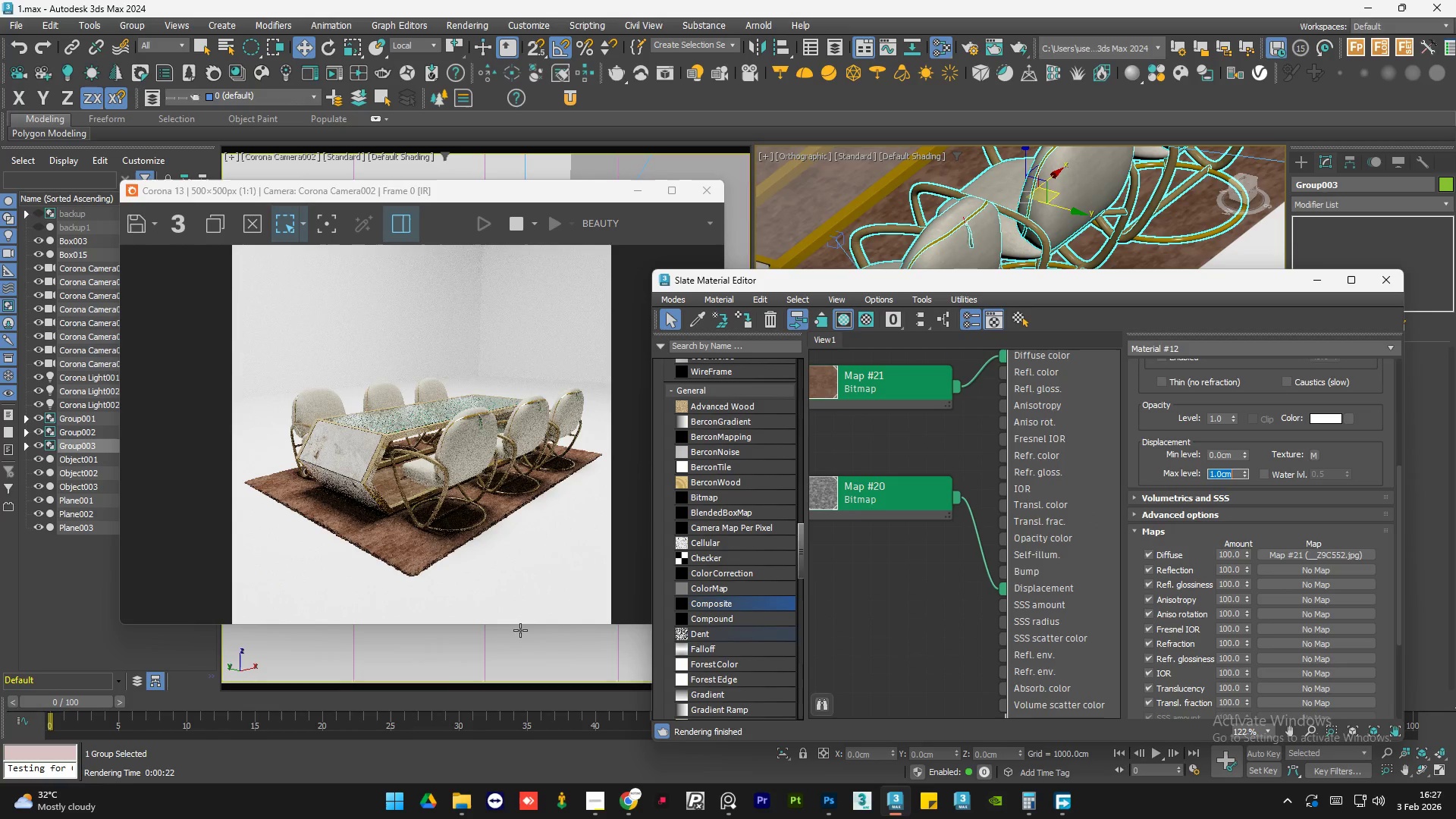 
scroll: coordinate [410, 546], scroll_direction: up, amount: 2.0
 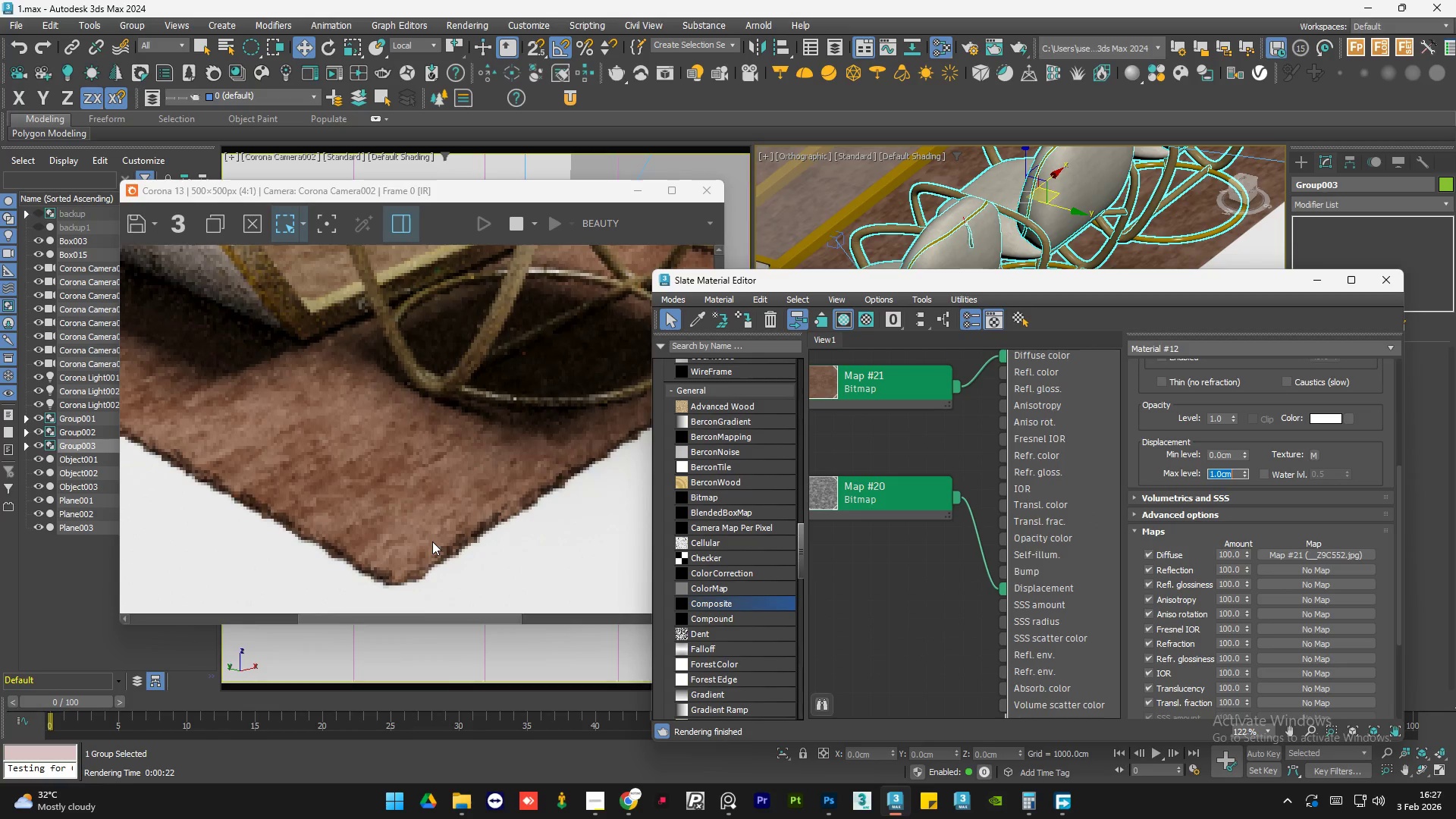 
scroll: coordinate [432, 541], scroll_direction: down, amount: 1.0
 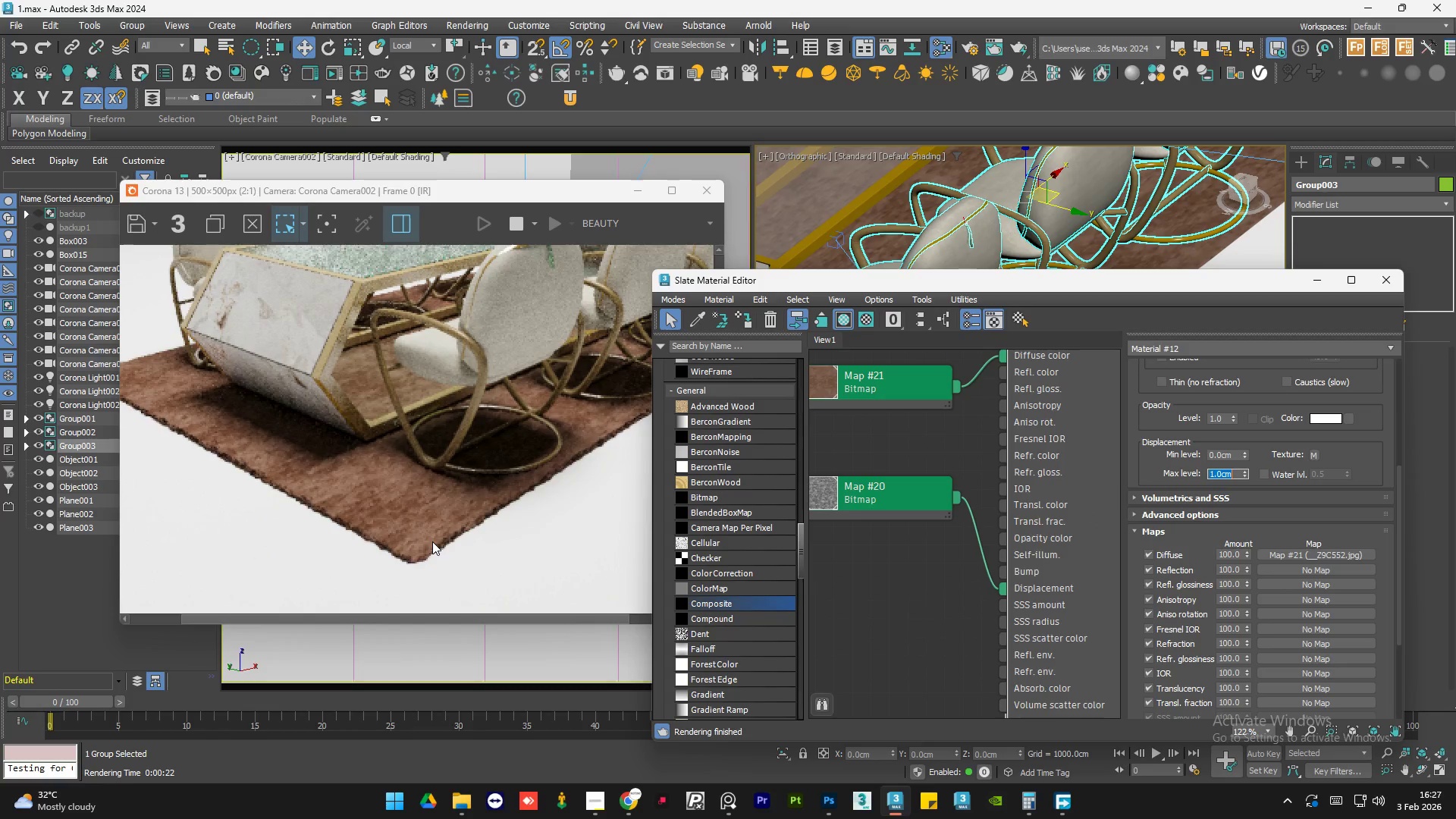 
scroll: coordinate [391, 485], scroll_direction: none, amount: 0.0
 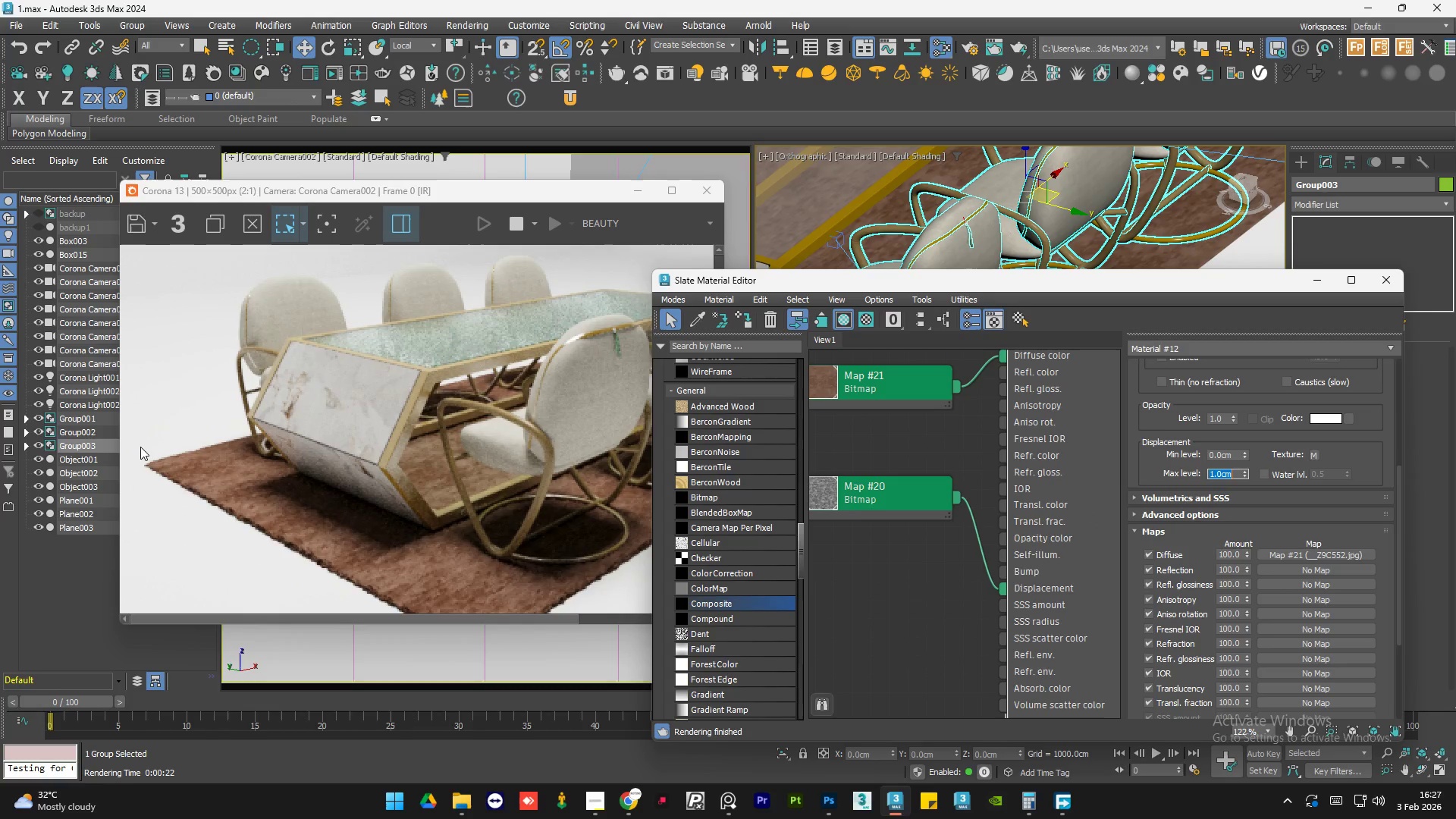 
left_click_drag(start_coordinate=[136, 447], to_coordinate=[347, 582])
 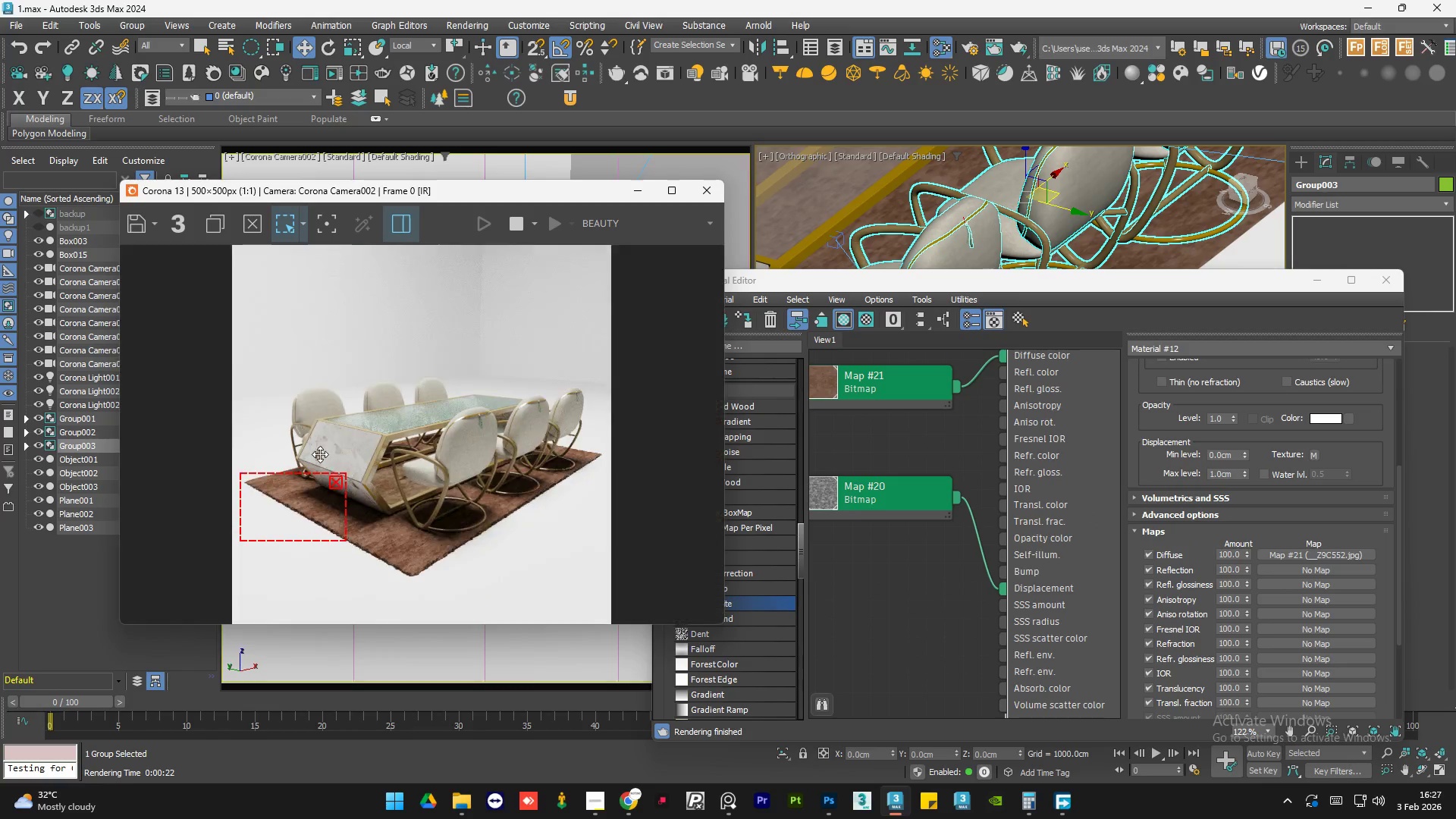 
scroll: coordinate [394, 564], scroll_direction: none, amount: 0.0
 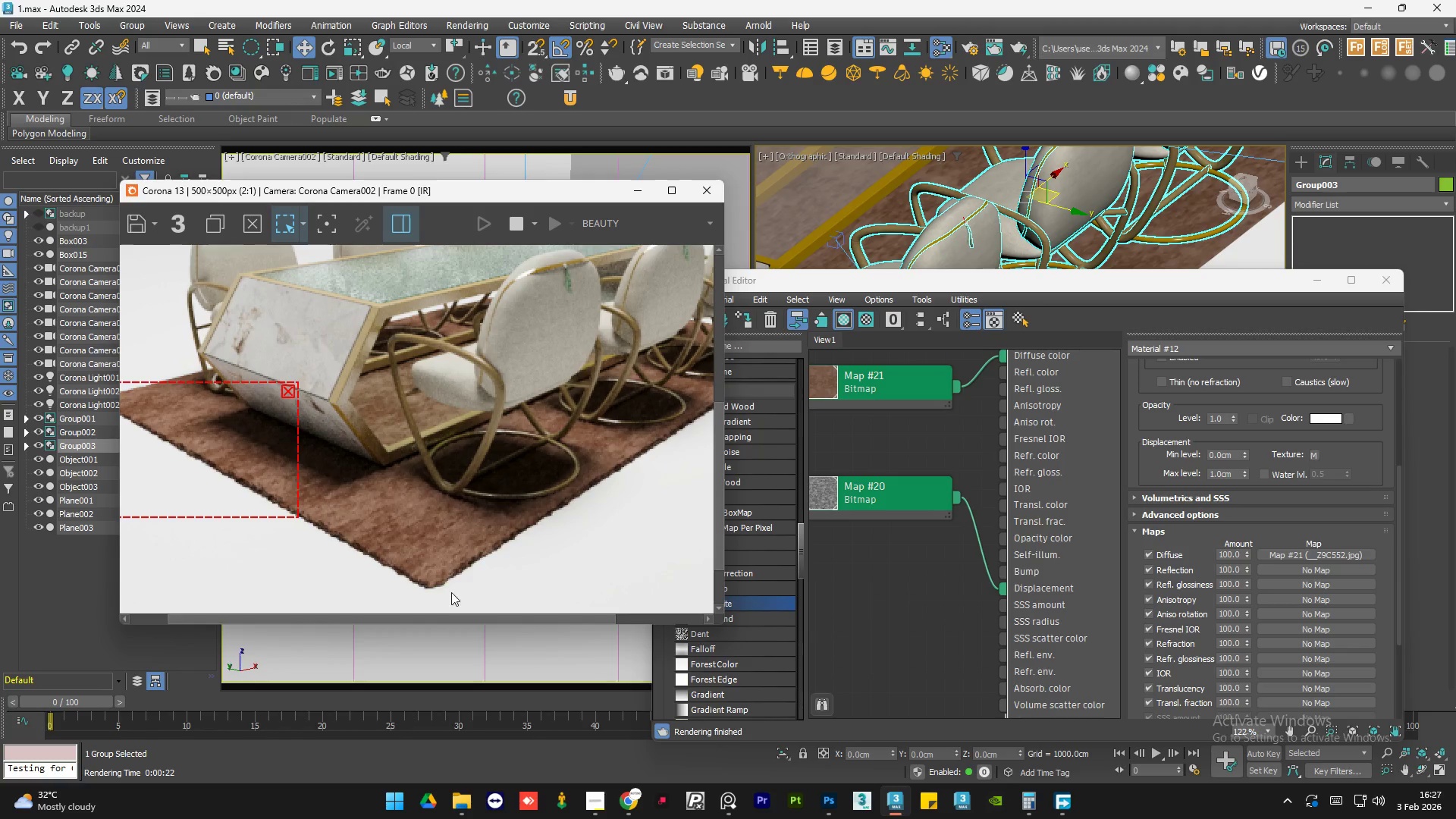 
left_click_drag(start_coordinate=[460, 595], to_coordinate=[281, 451])
 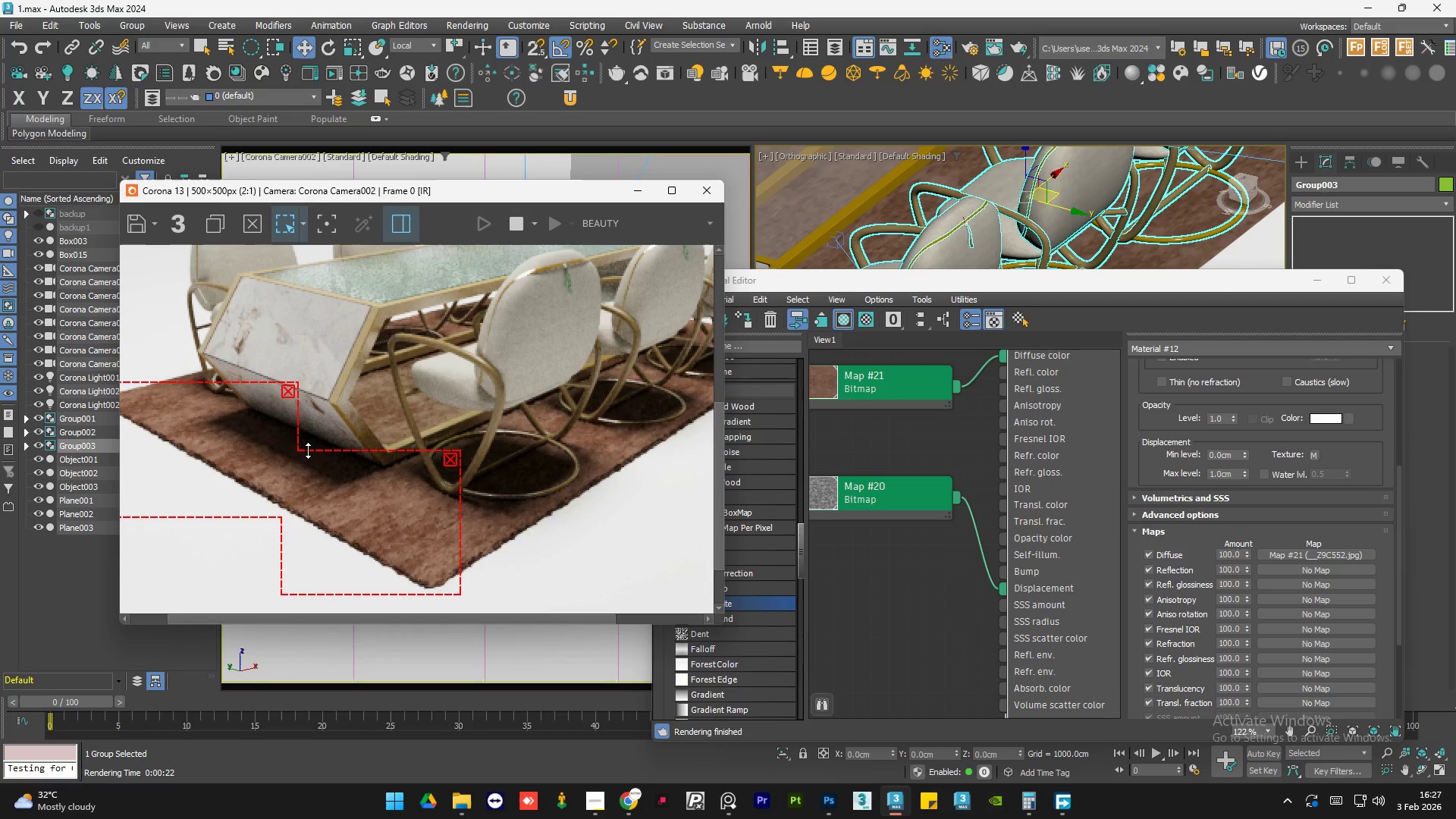 
left_click_drag(start_coordinate=[309, 450], to_coordinate=[315, 442])
 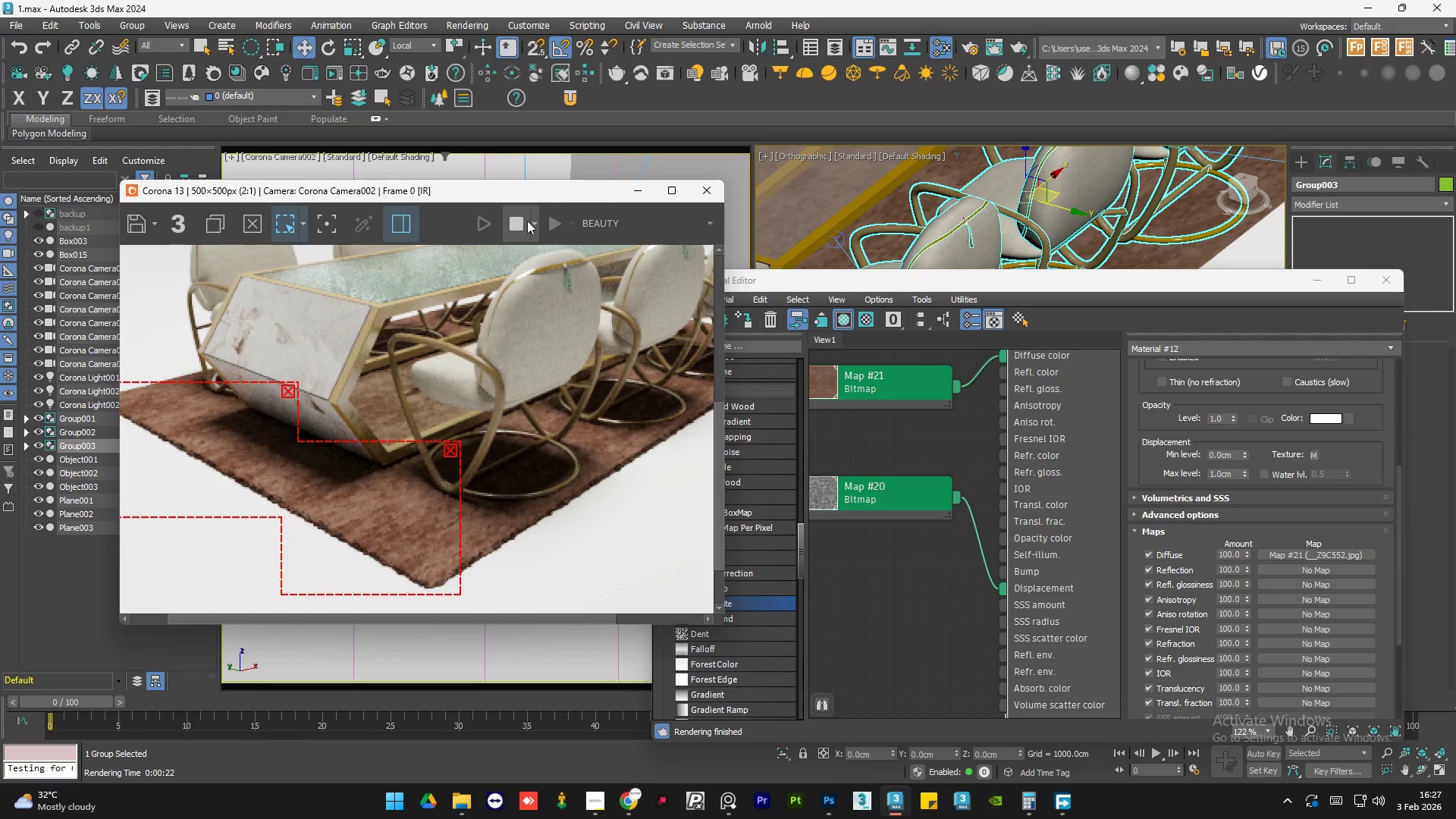 
double_click([551, 226])
 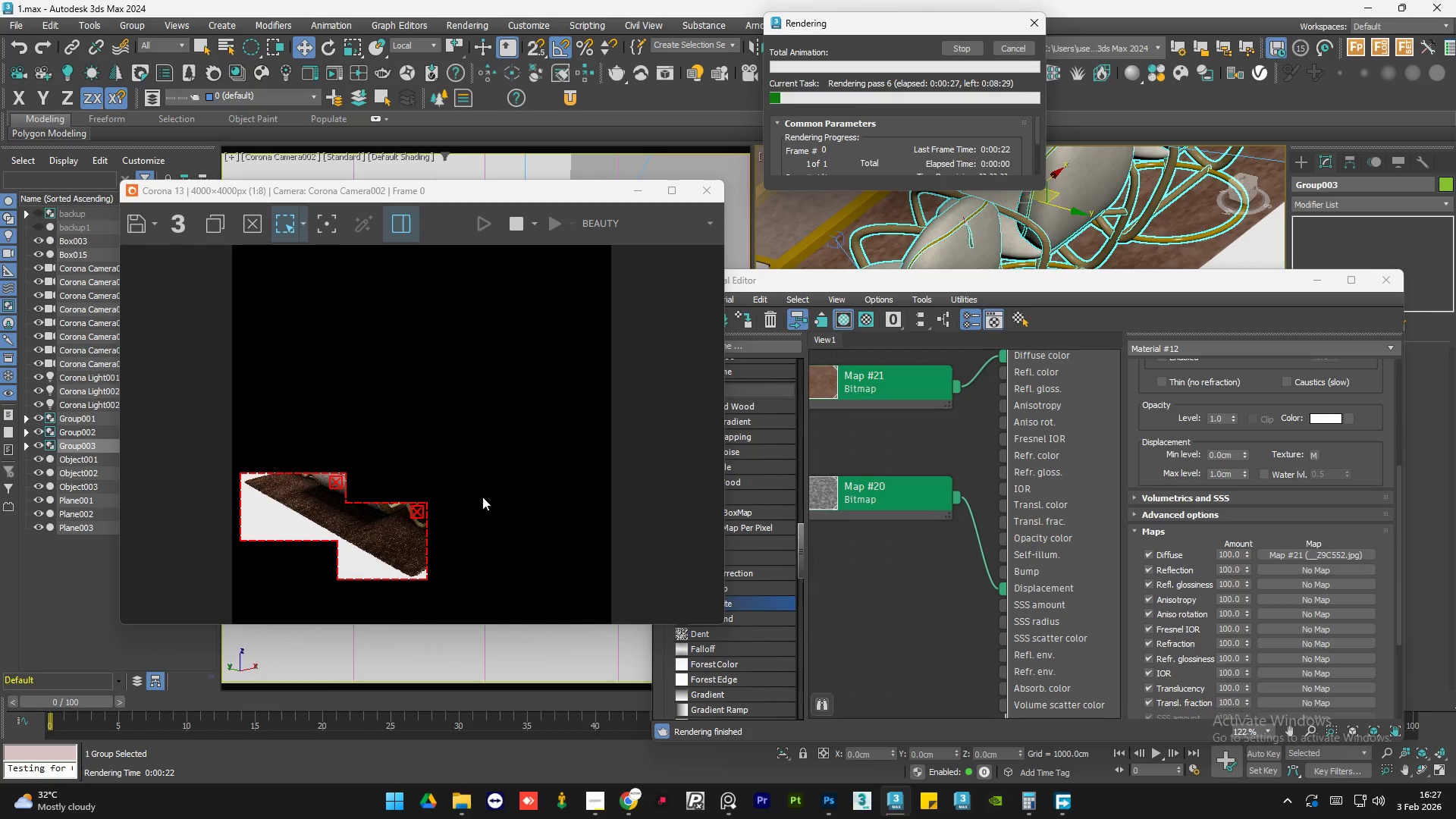 
wait(33.03)
 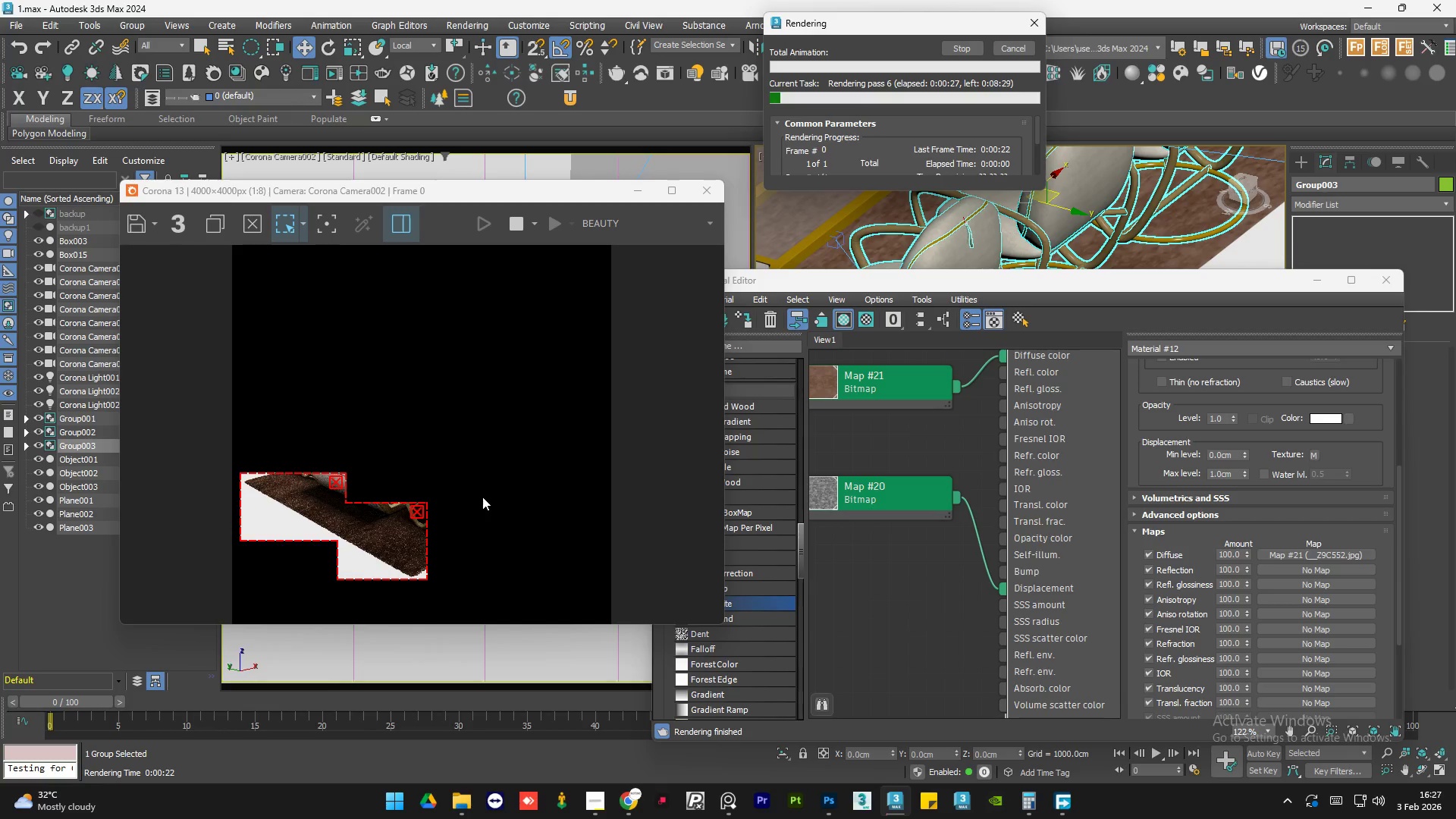 
scroll: coordinate [427, 544], scroll_direction: up, amount: 3.0
 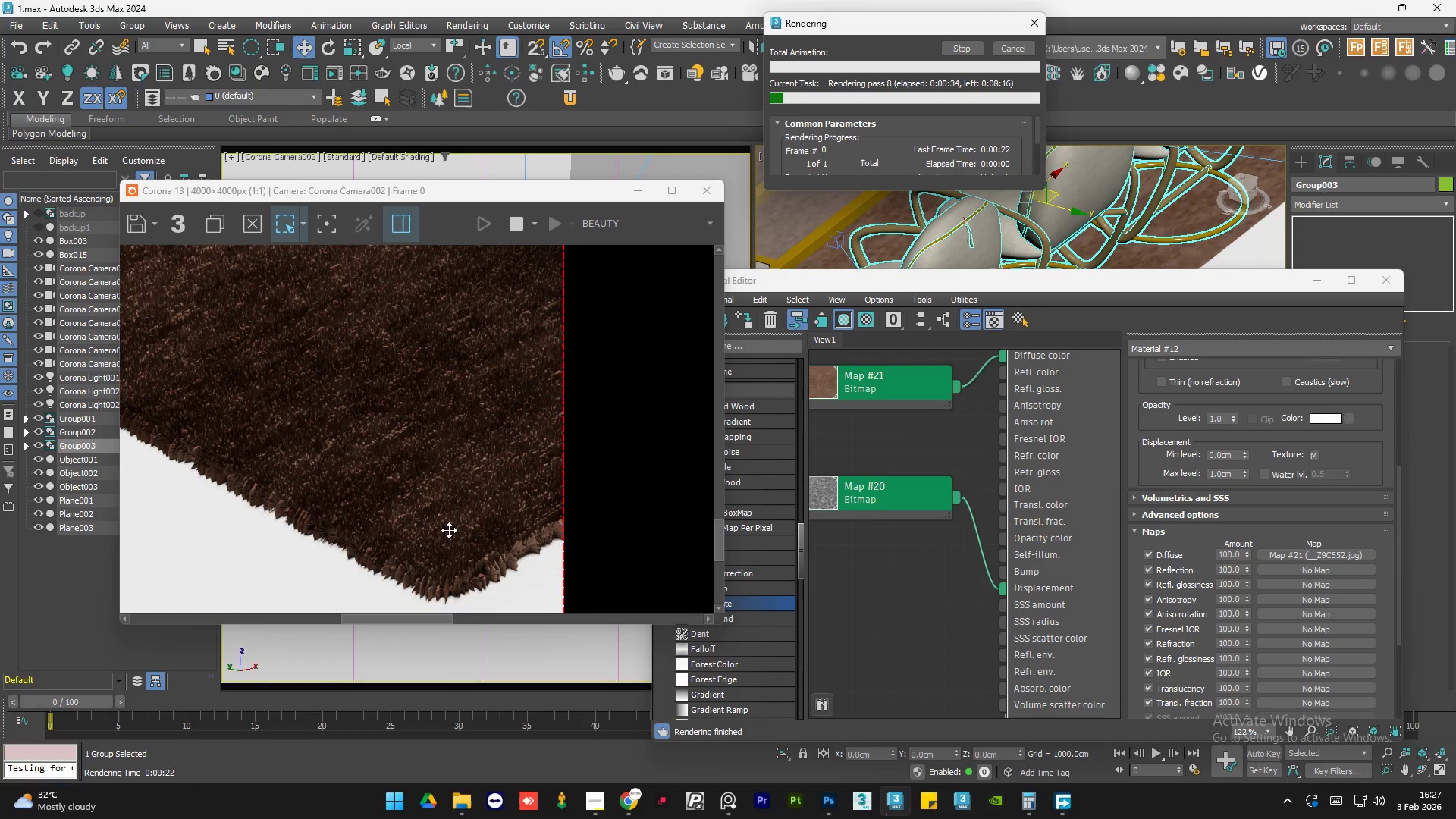 
scroll: coordinate [497, 497], scroll_direction: down, amount: 1.0
 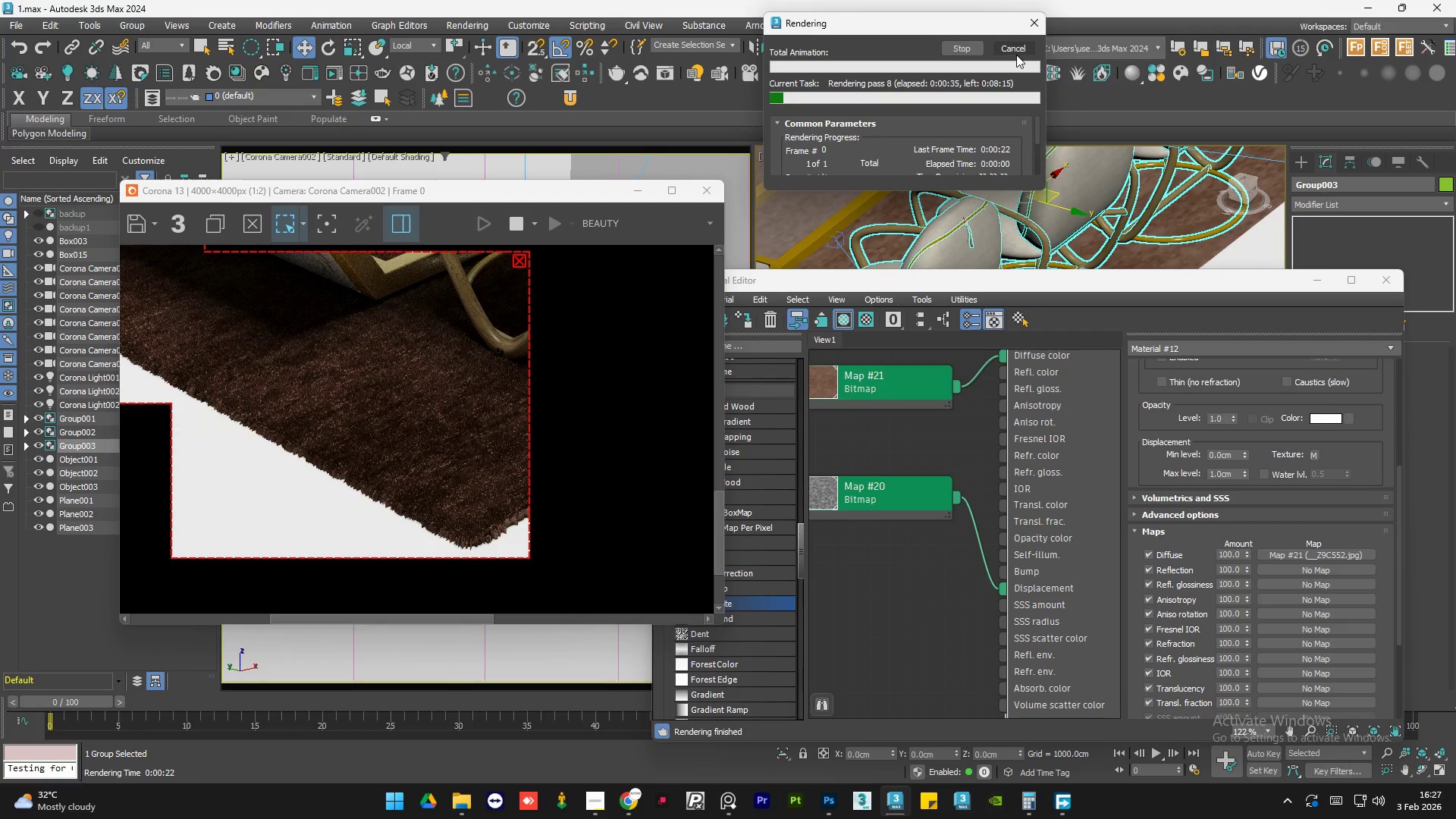 
left_click([1016, 54])
 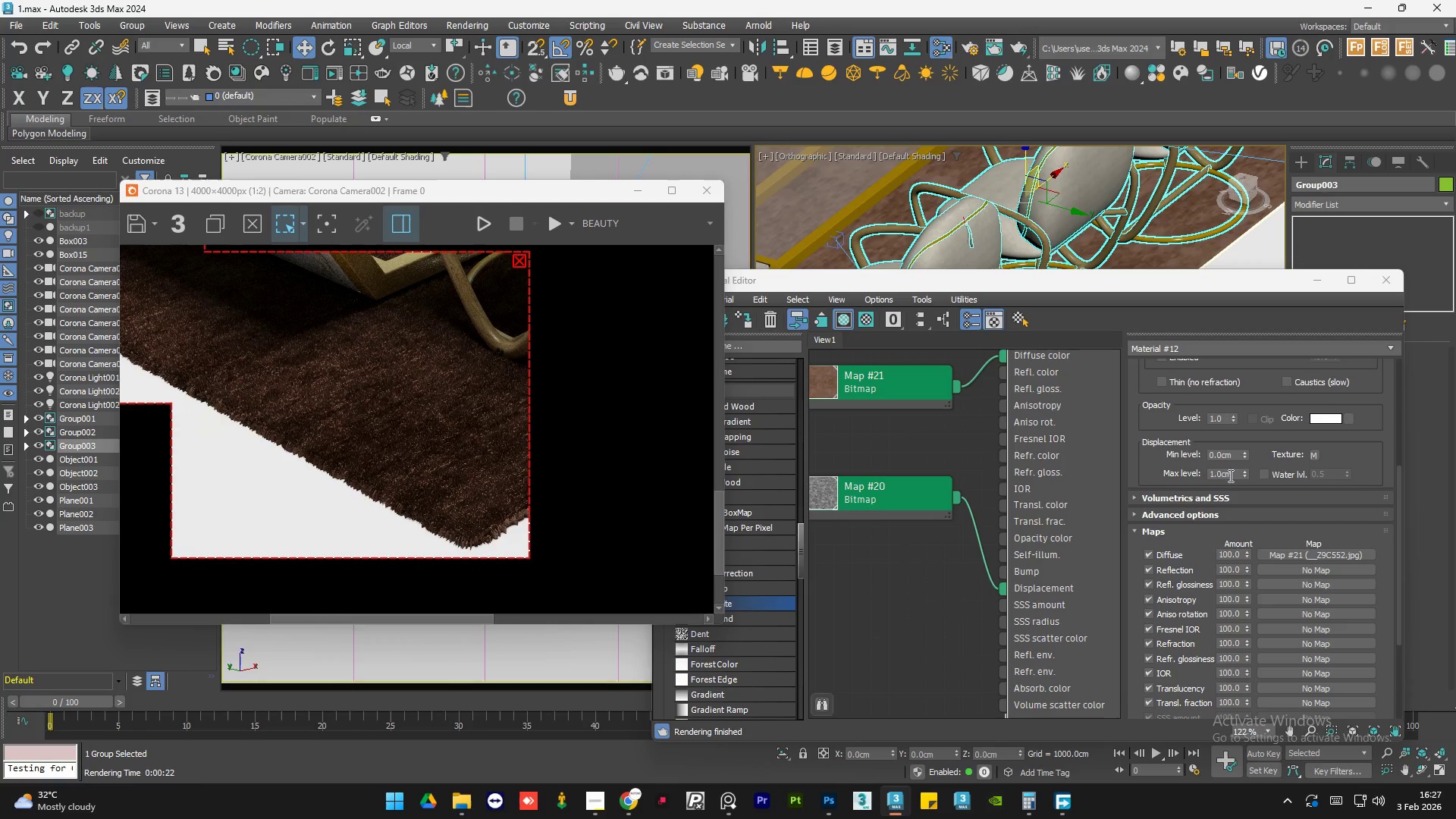 
double_click([1228, 474])
 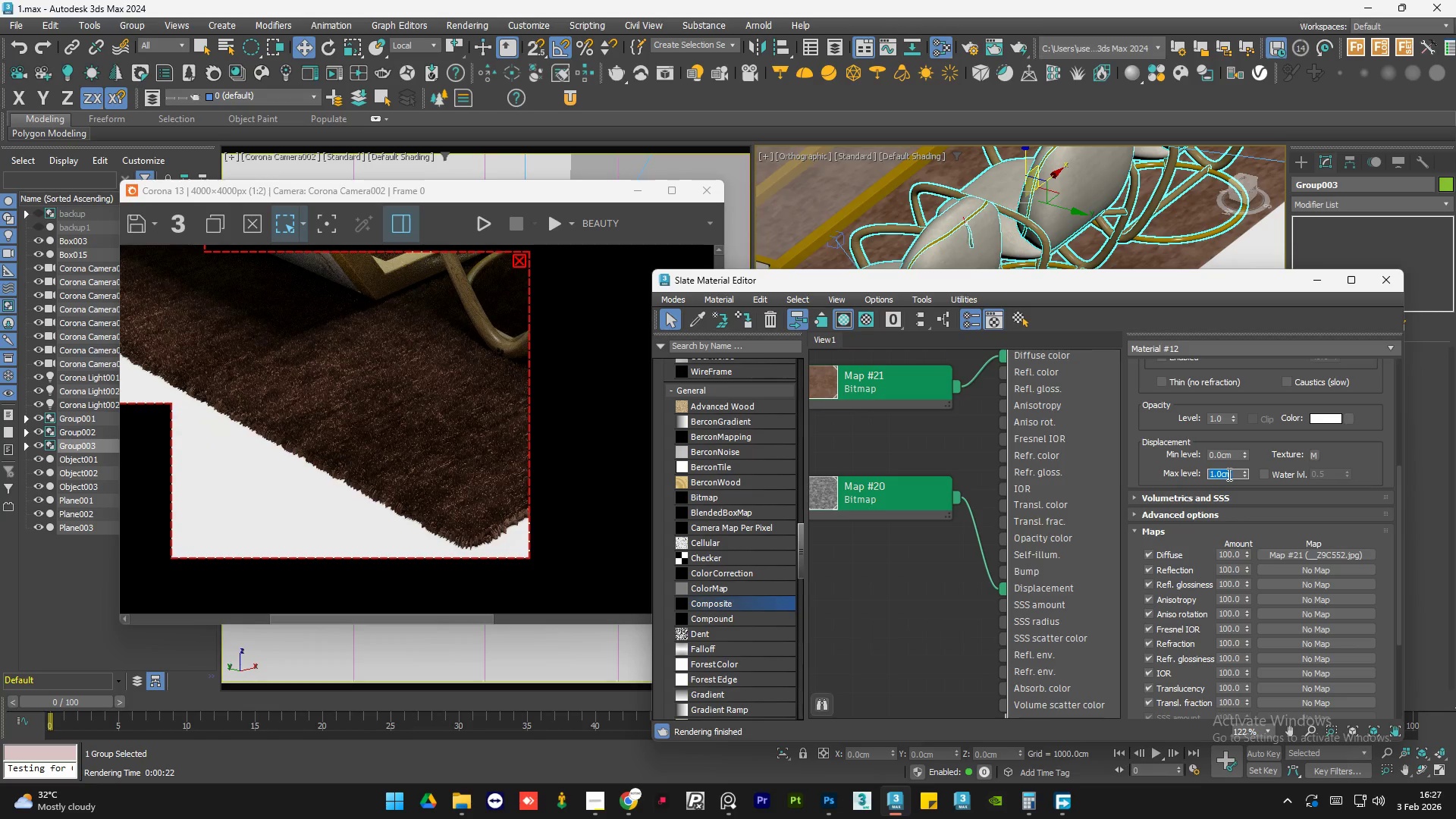 
key(NumpadDecimal)
 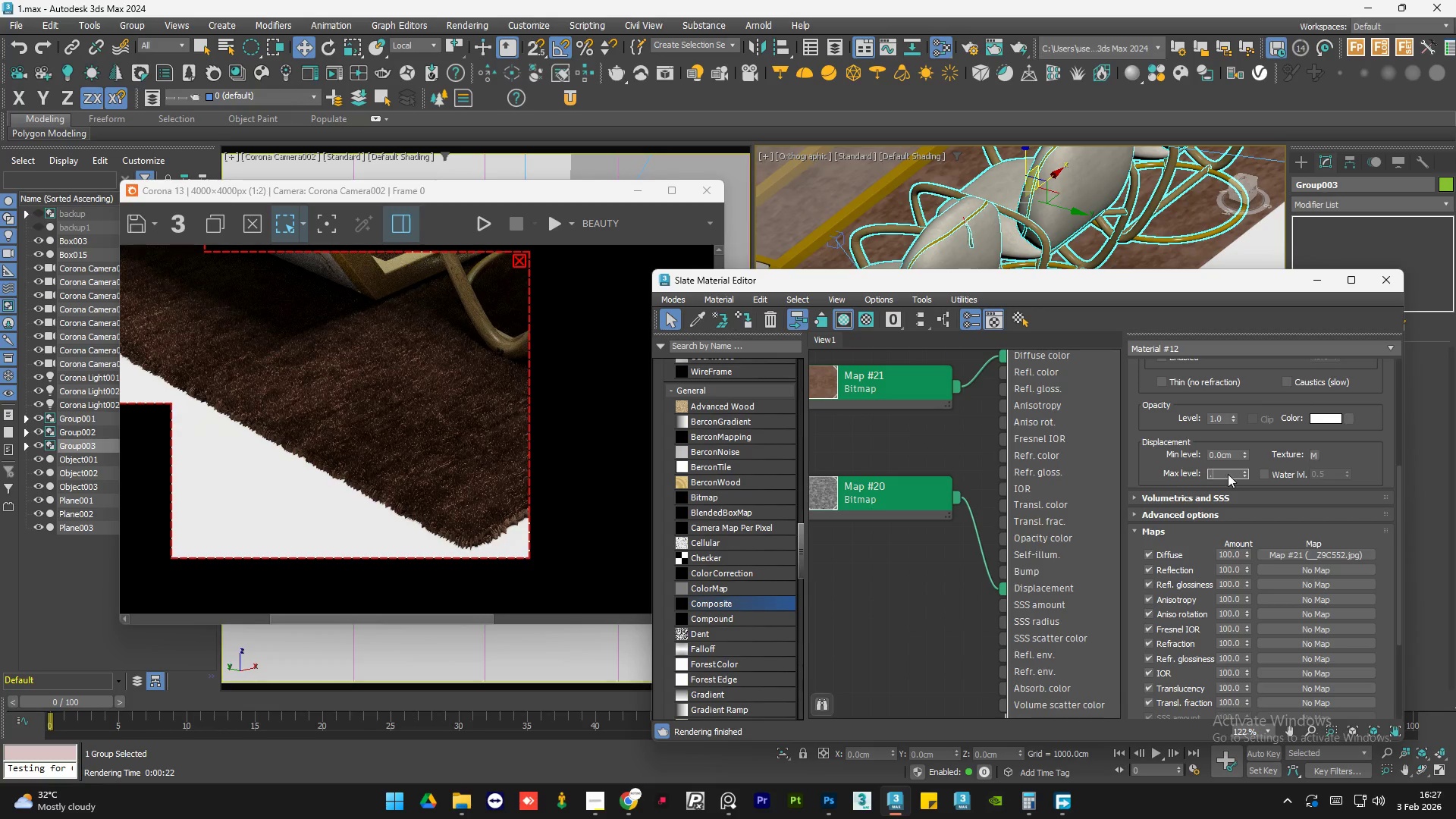 
key(Numpad2)
 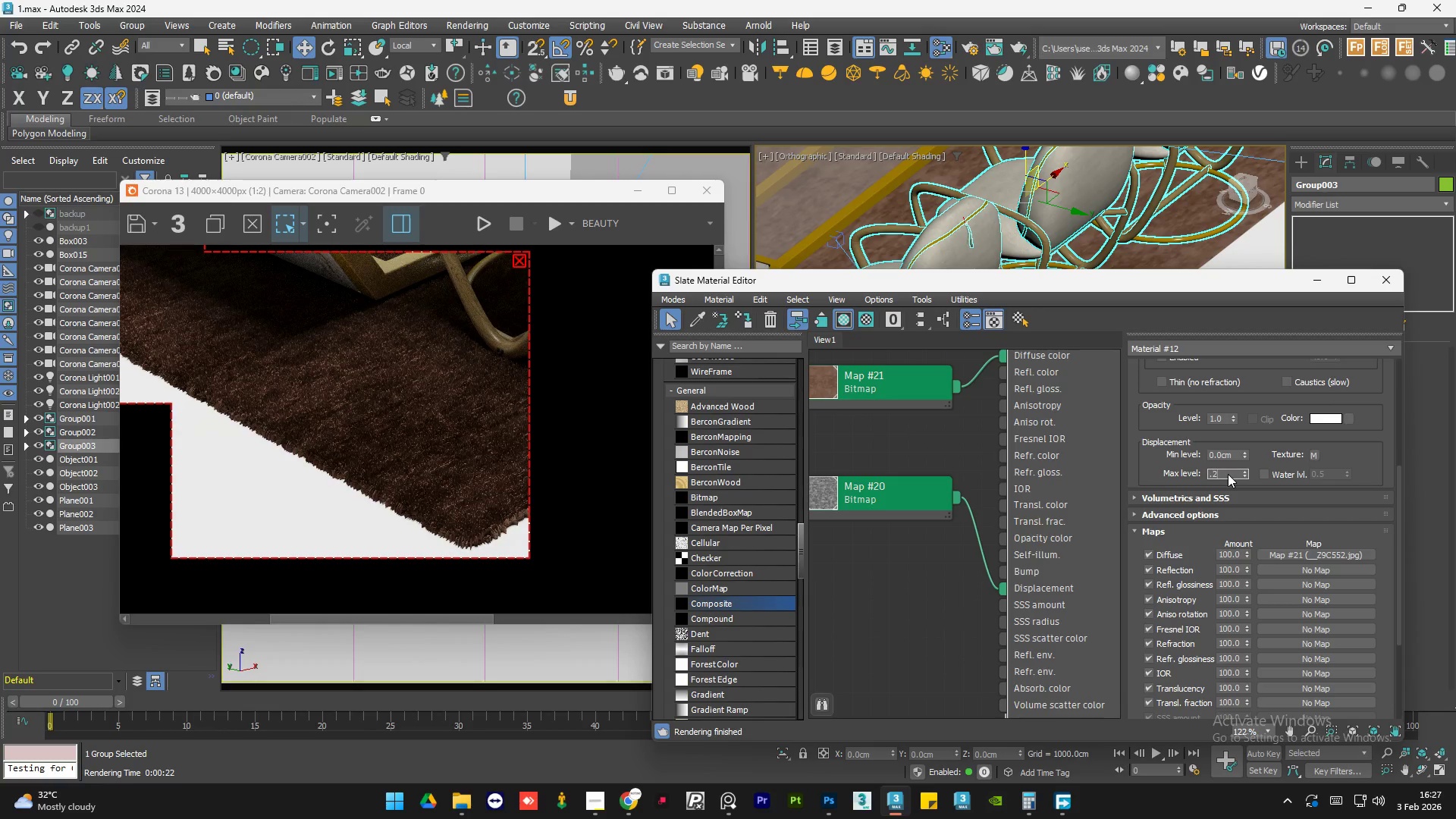 
key(NumpadEnter)
 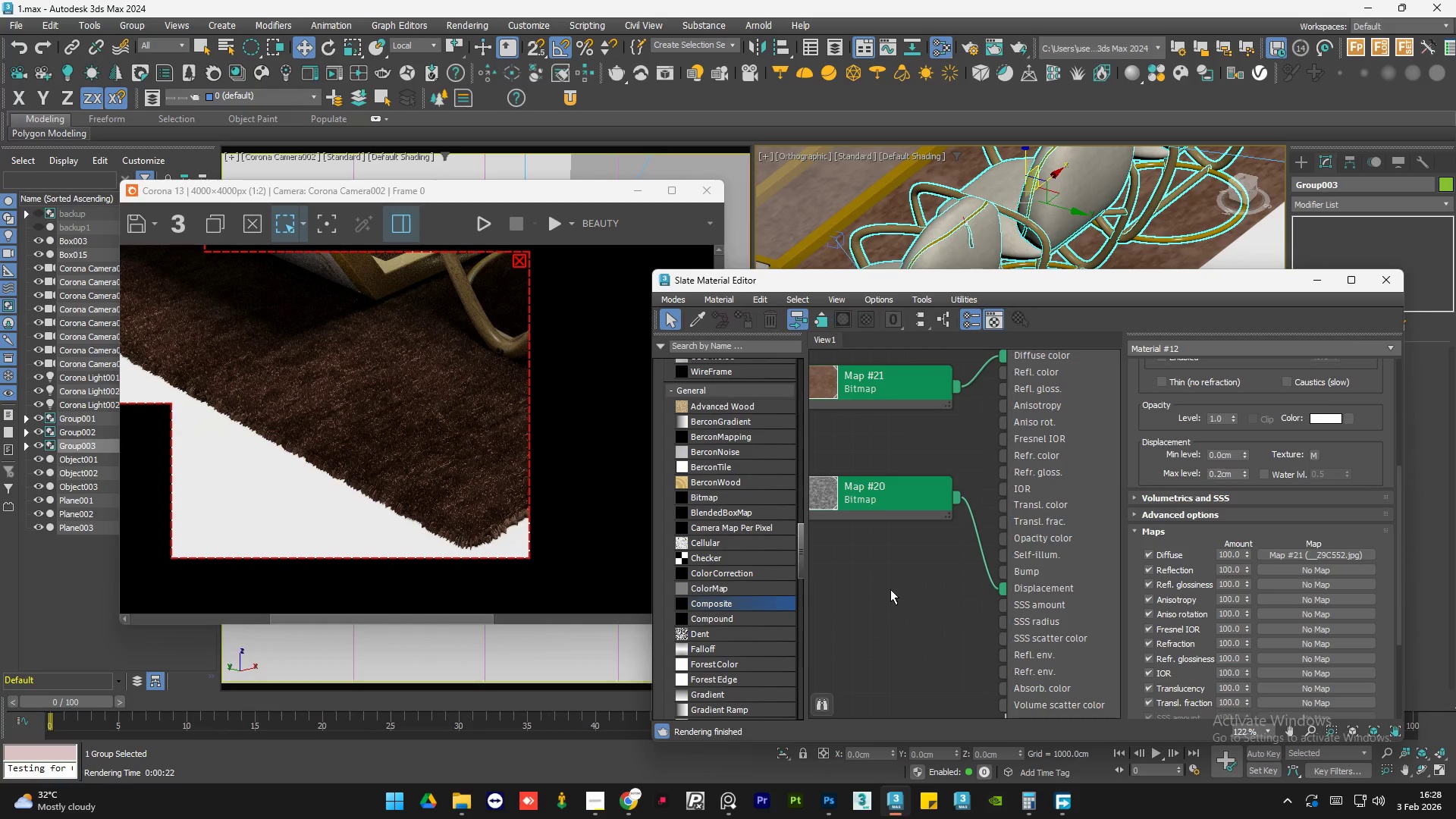 
scroll: coordinate [918, 570], scroll_direction: down, amount: 2.0
 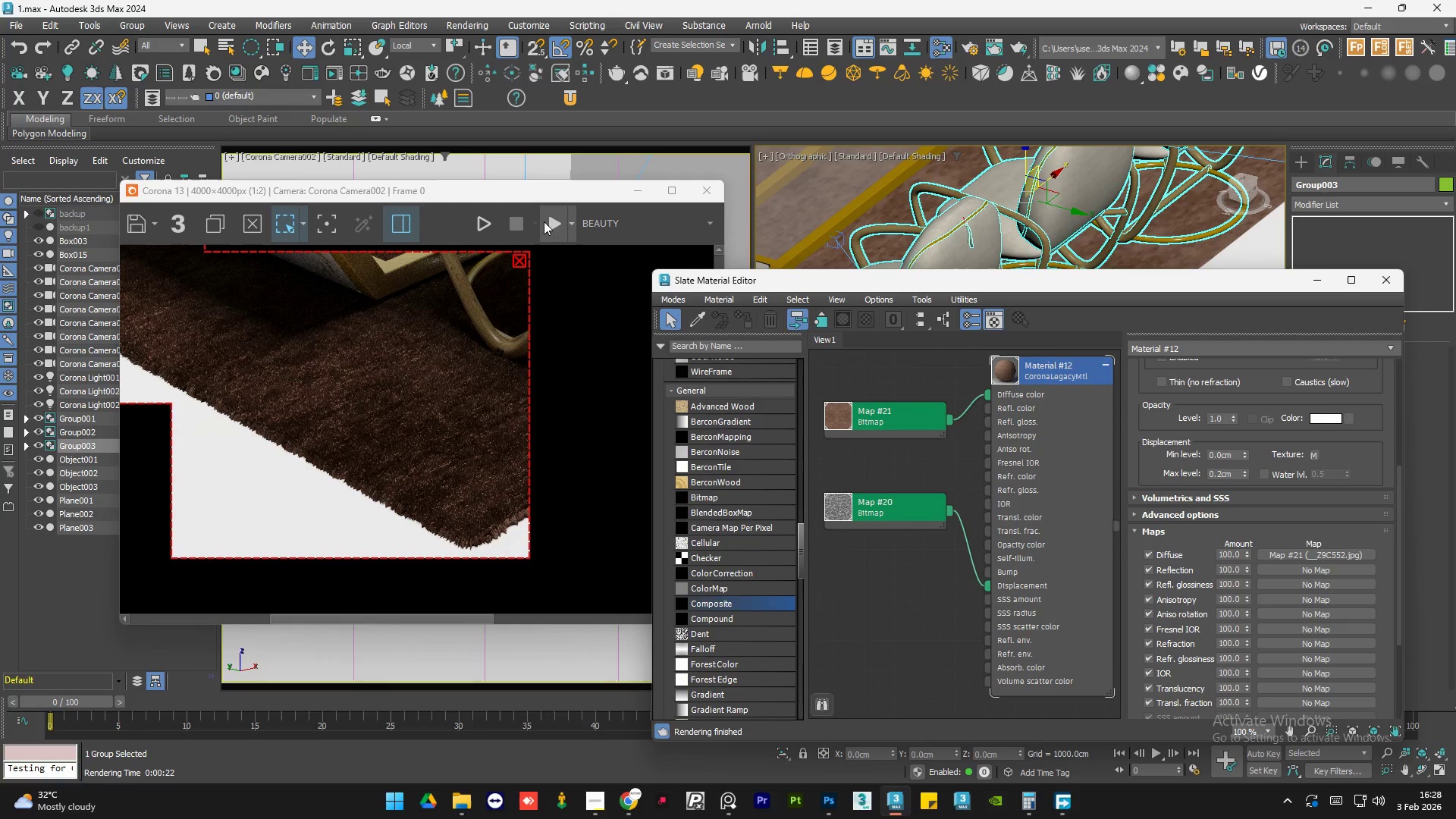 
left_click([548, 221])
 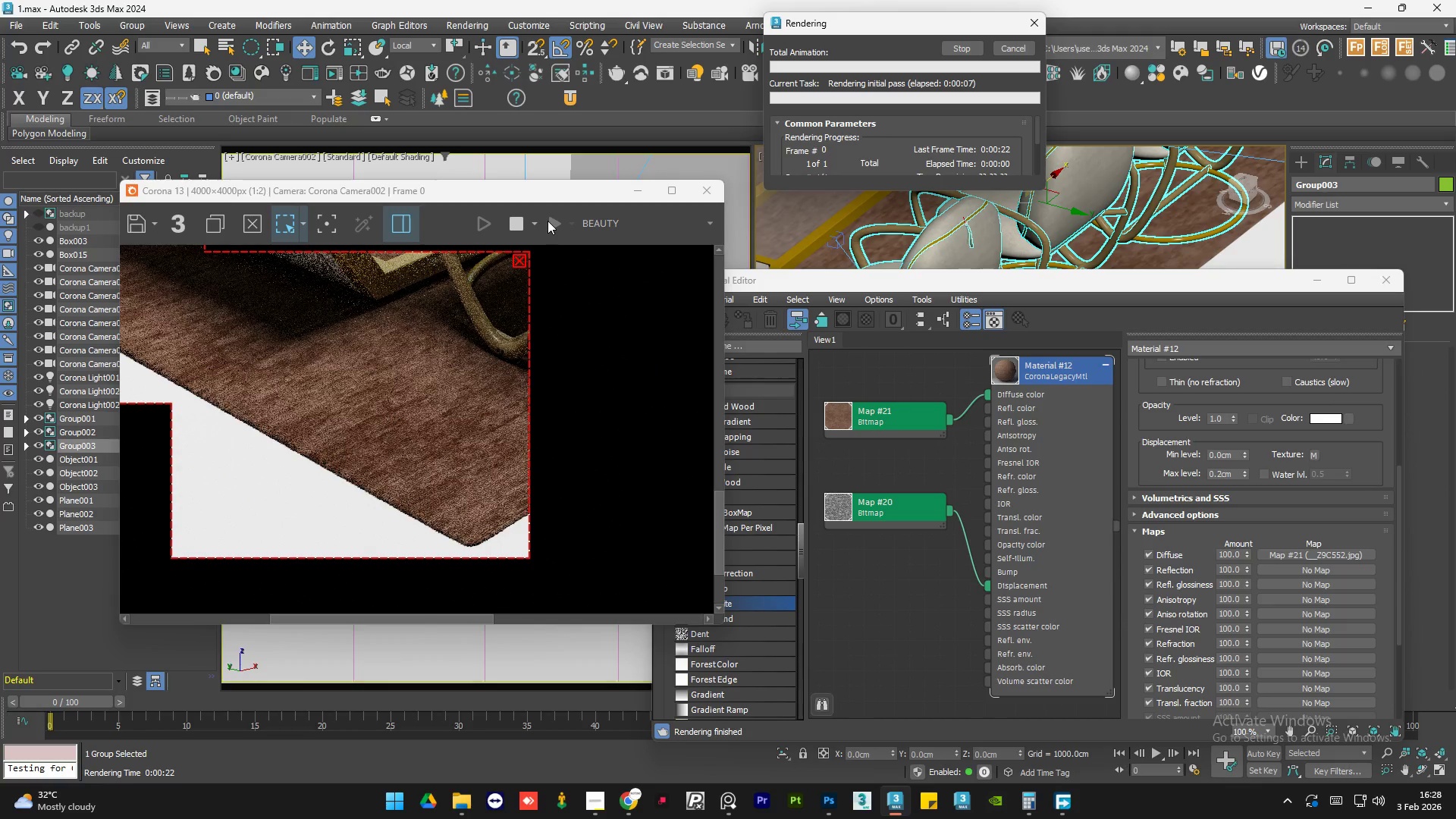 
wait(12.48)
 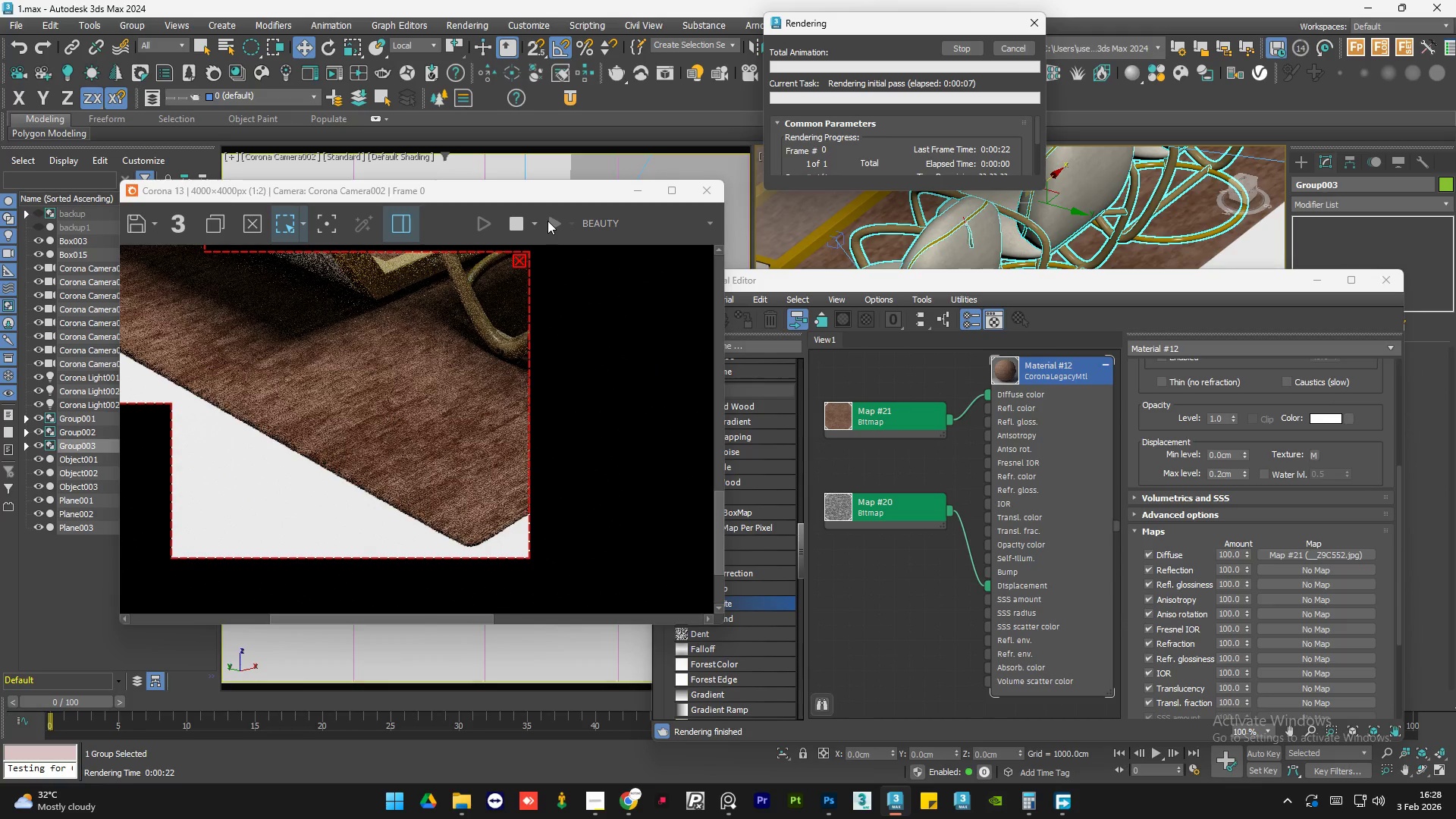 
scroll: coordinate [376, 484], scroll_direction: up, amount: 2.0
 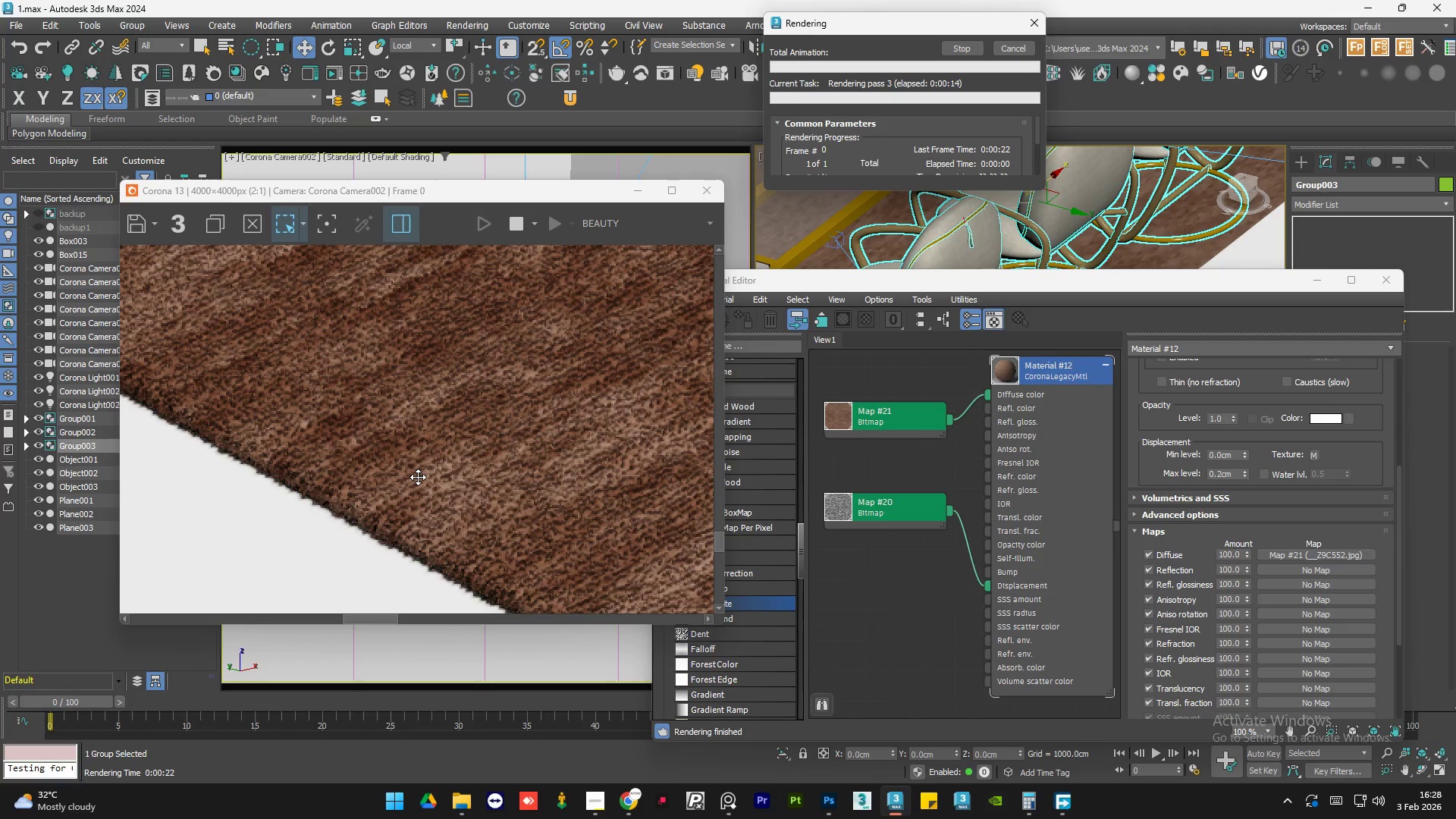 
scroll: coordinate [418, 477], scroll_direction: down, amount: 2.0
 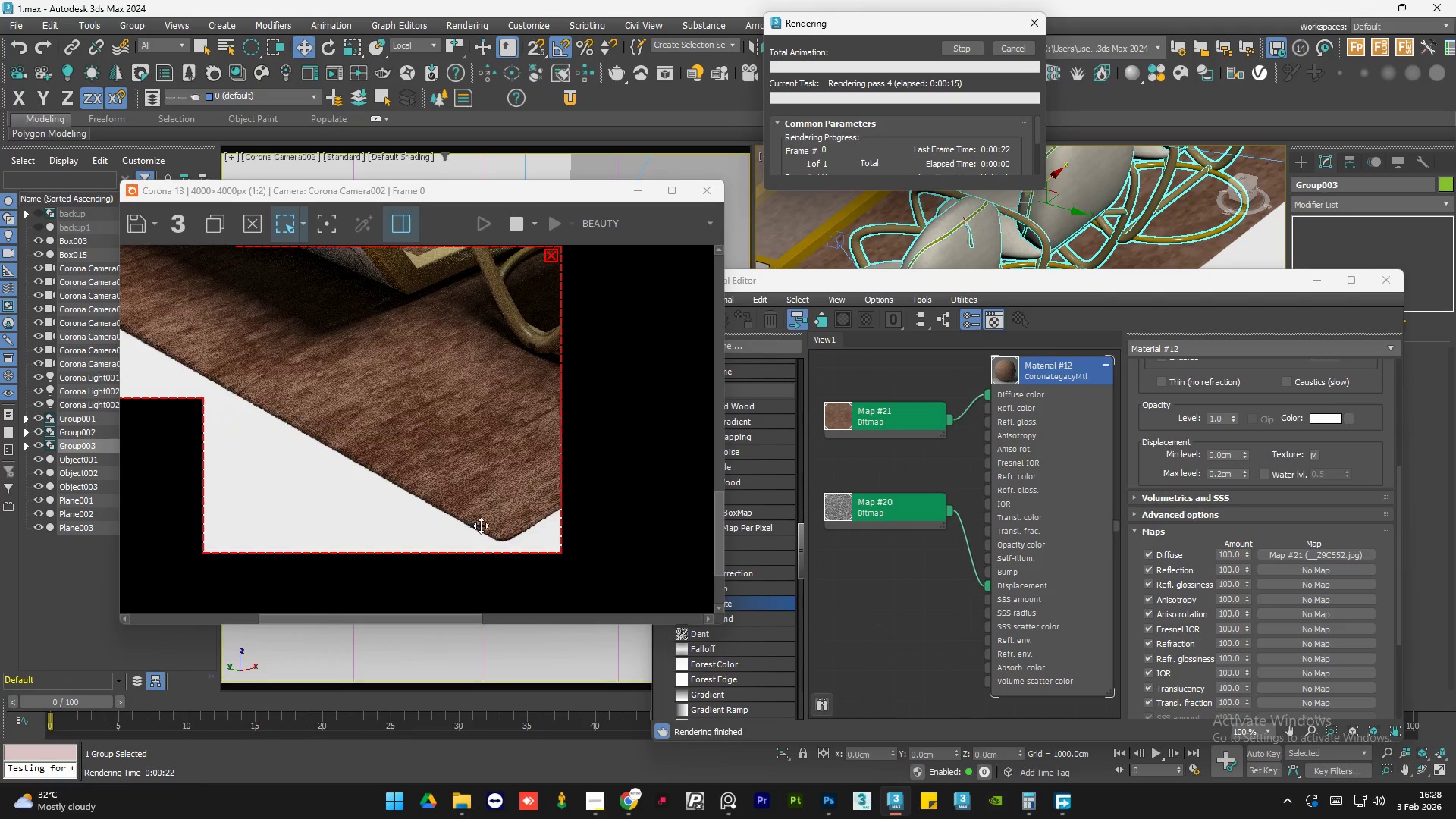 
scroll: coordinate [506, 533], scroll_direction: up, amount: 3.0
 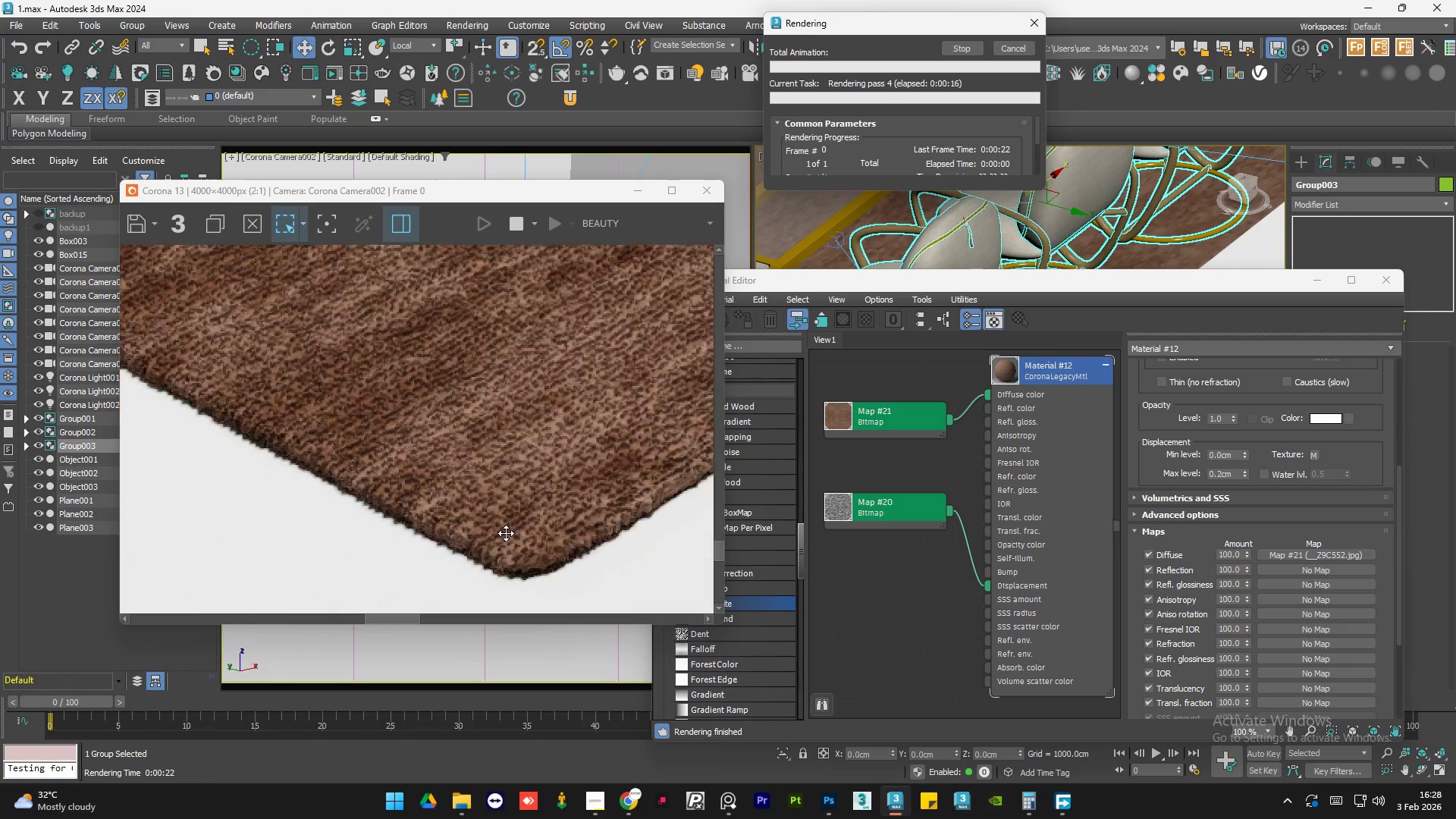 
scroll: coordinate [506, 533], scroll_direction: down, amount: 2.0
 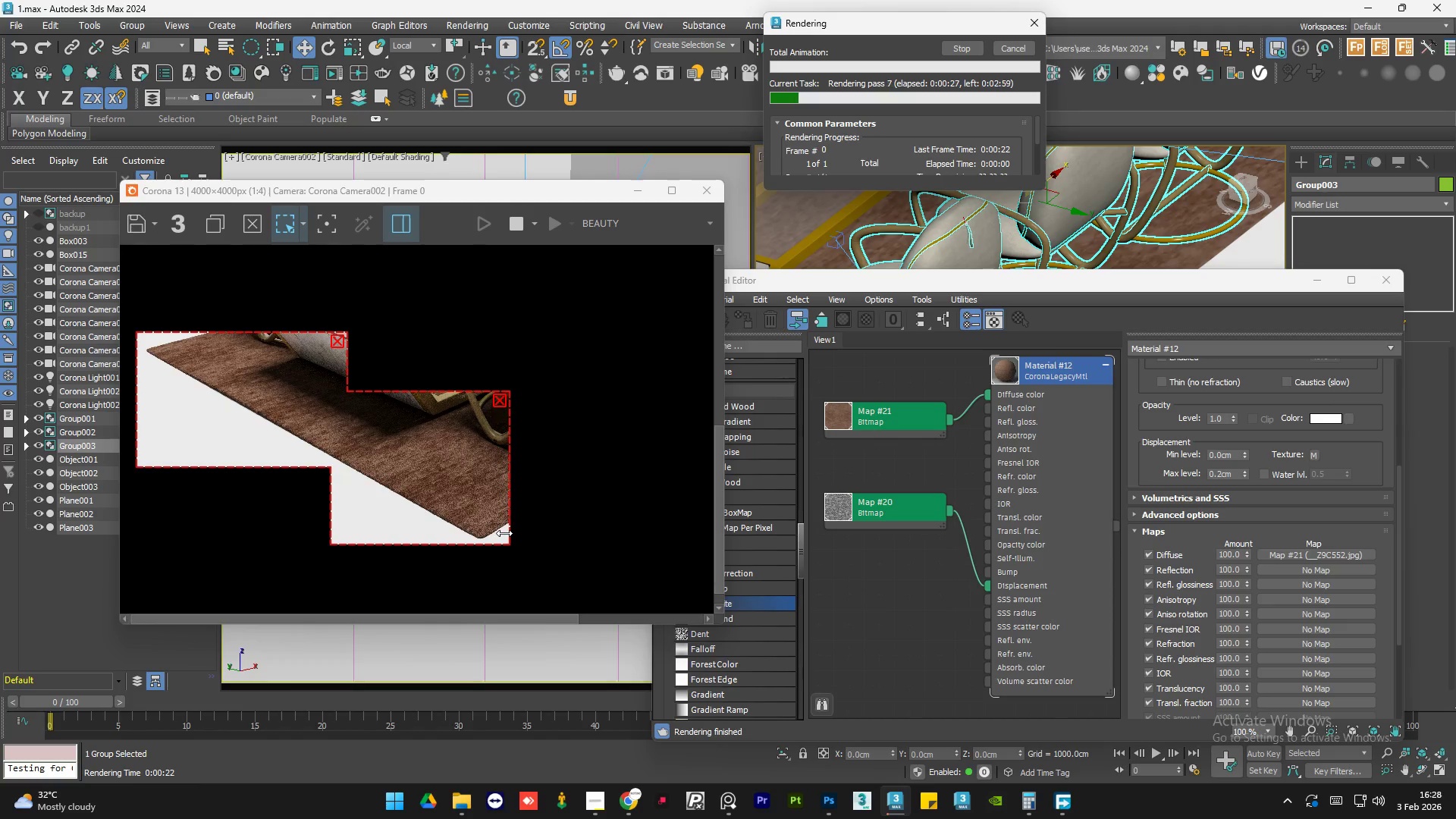 
wait(14.14)
 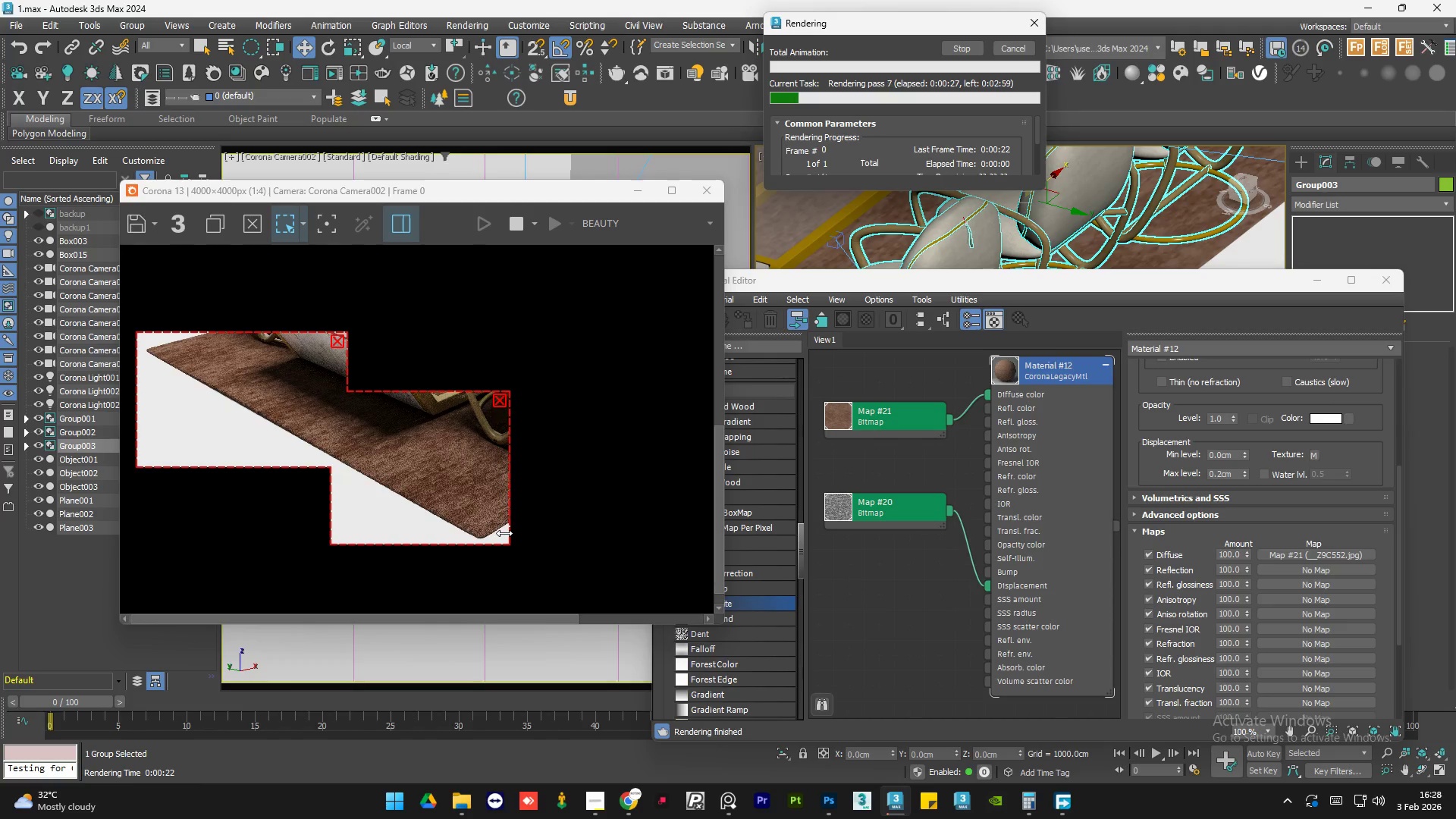 
scroll: coordinate [452, 494], scroll_direction: down, amount: 1.0
 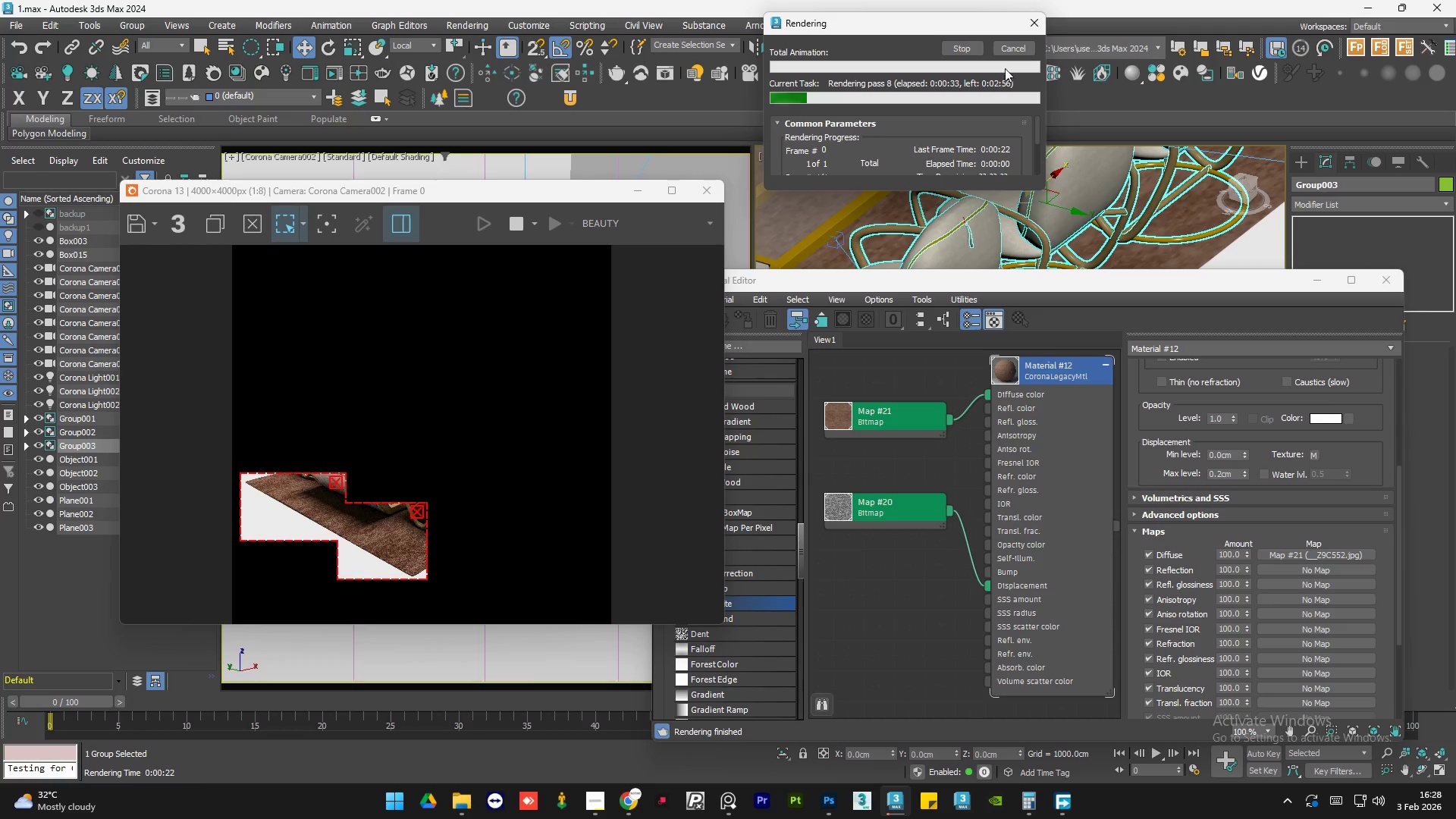 
left_click([1018, 49])
 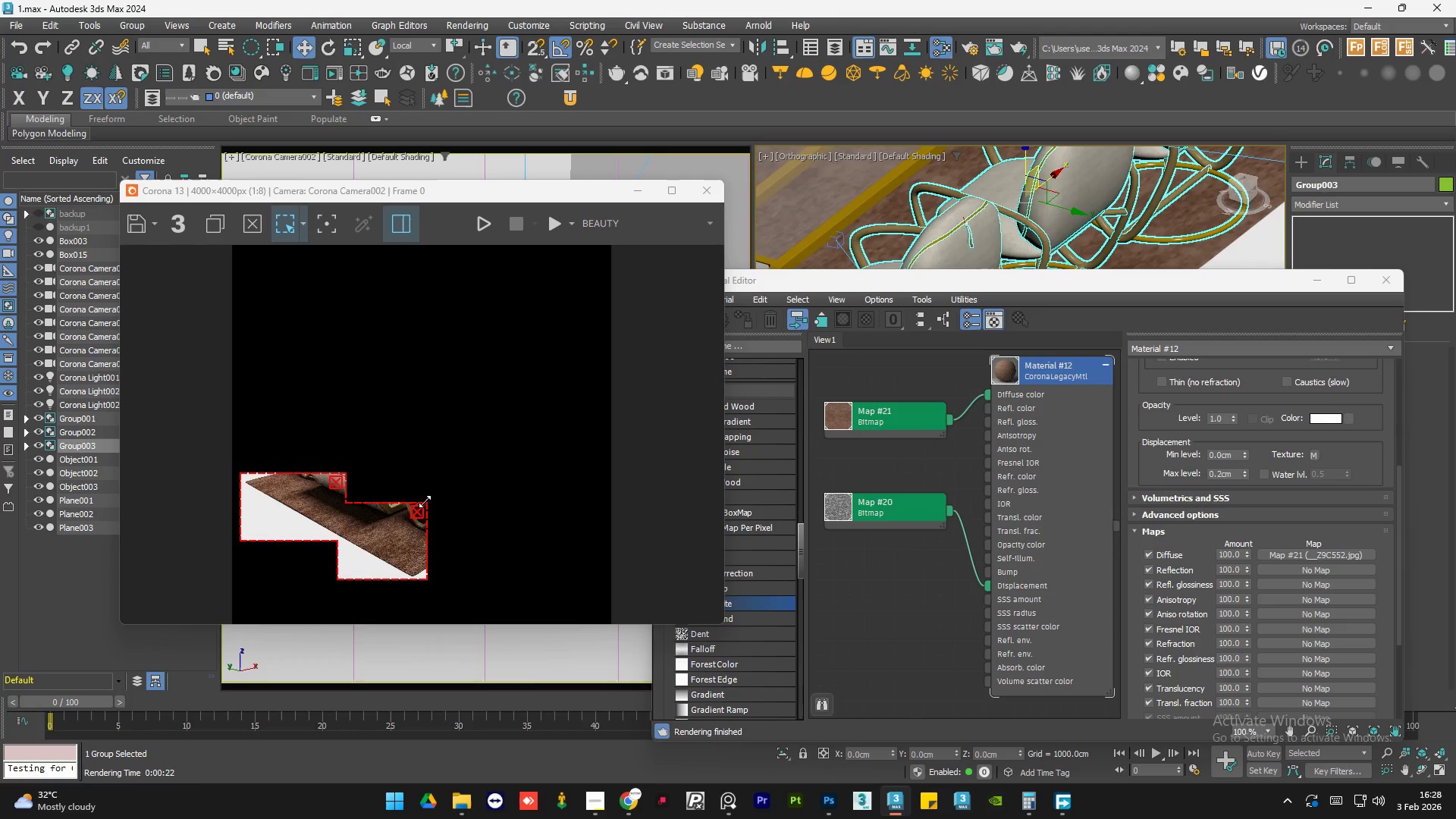 
left_click([416, 510])
 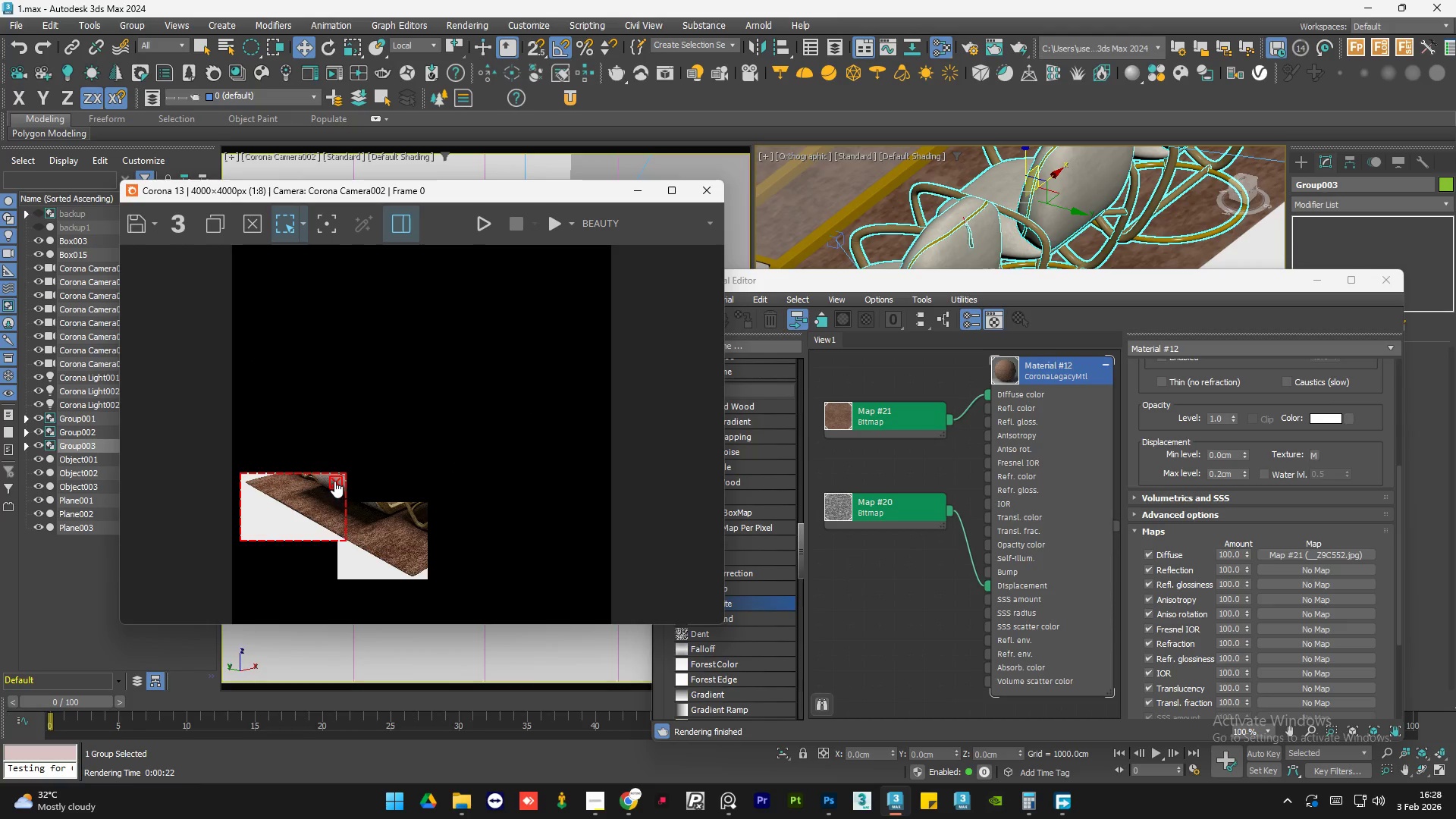 
left_click([334, 481])
 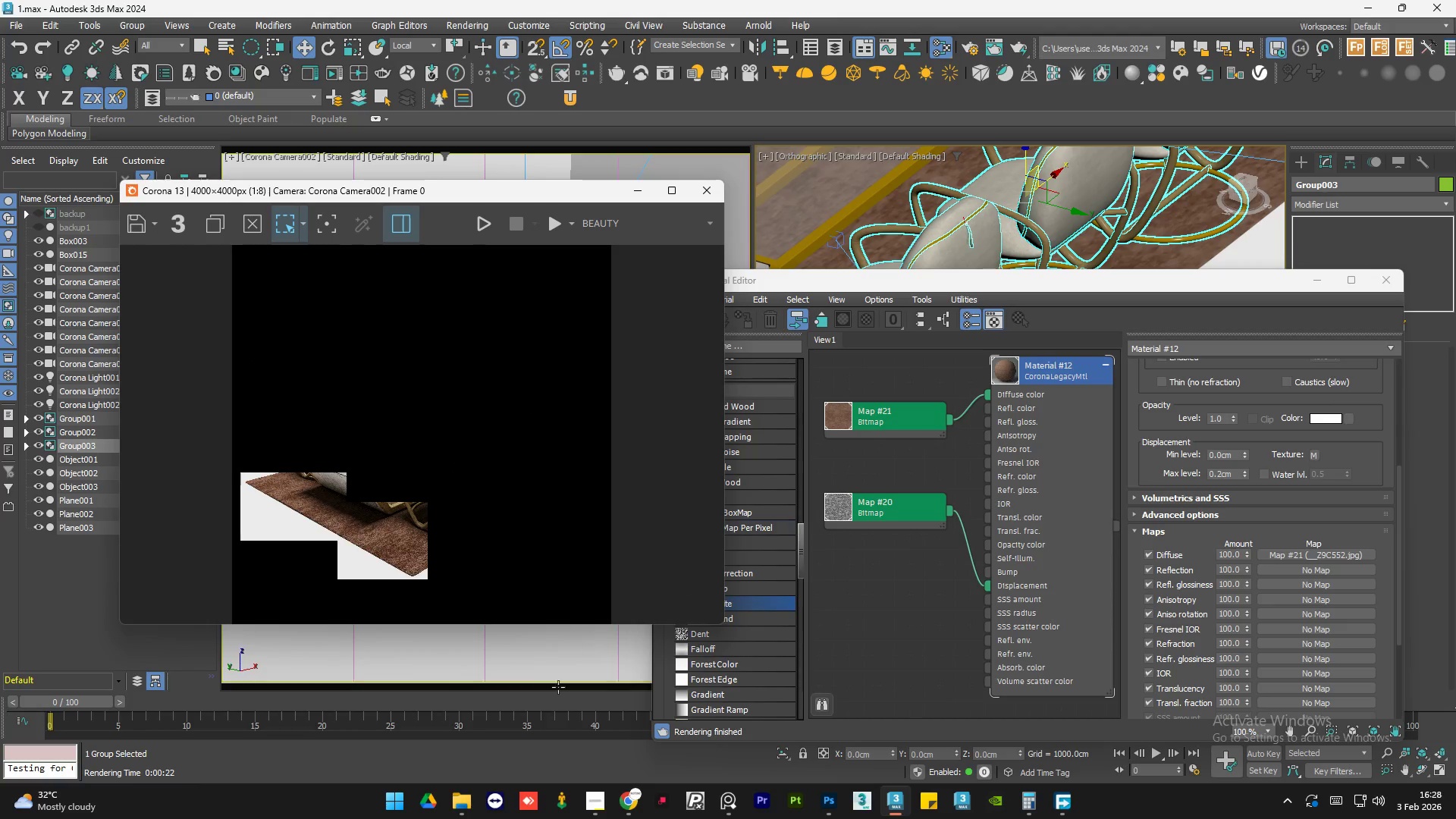 
left_click([500, 755])
 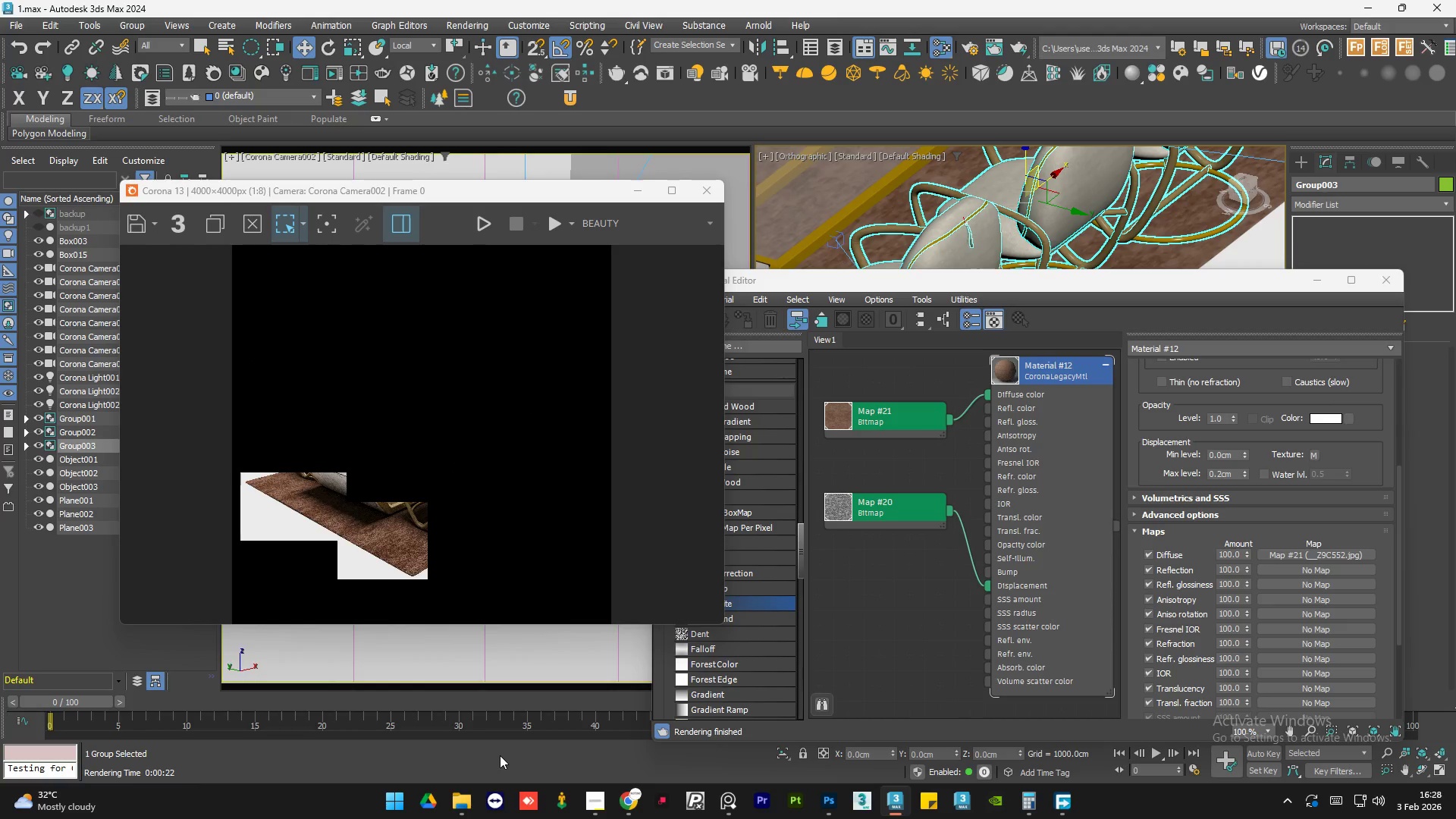 
key(Control+S)
 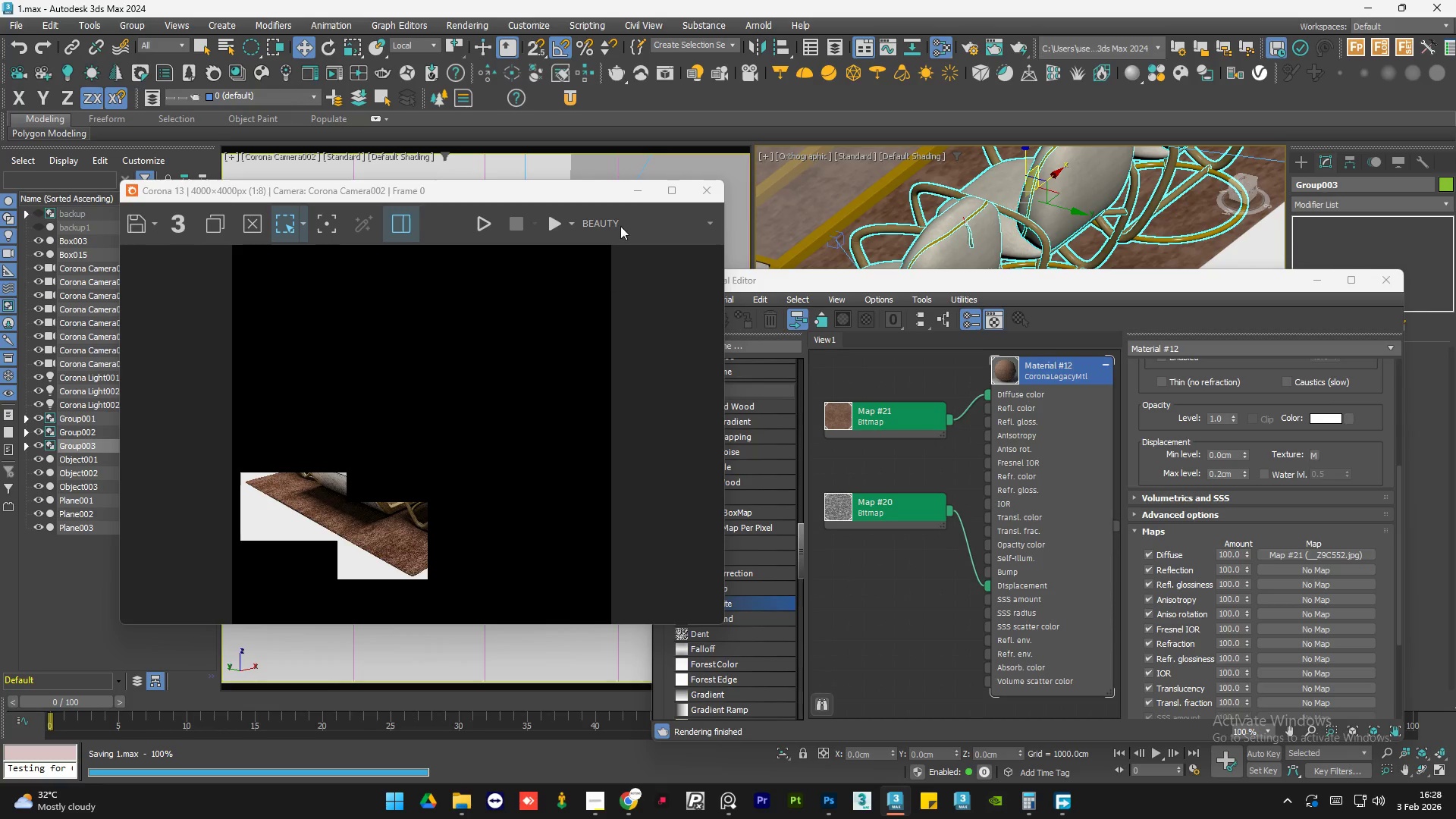 
left_click([670, 193])
 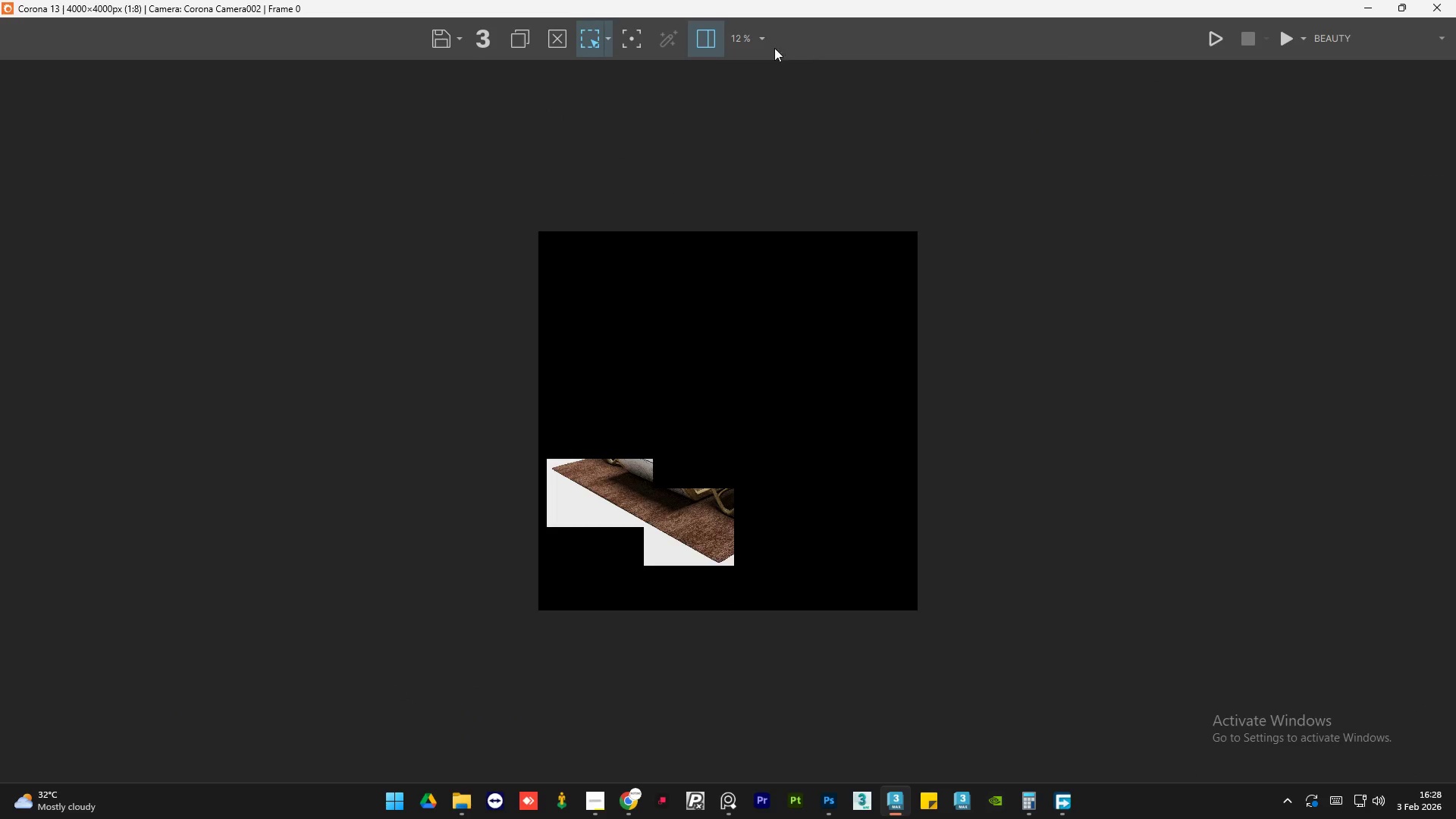 
left_click([711, 43])
 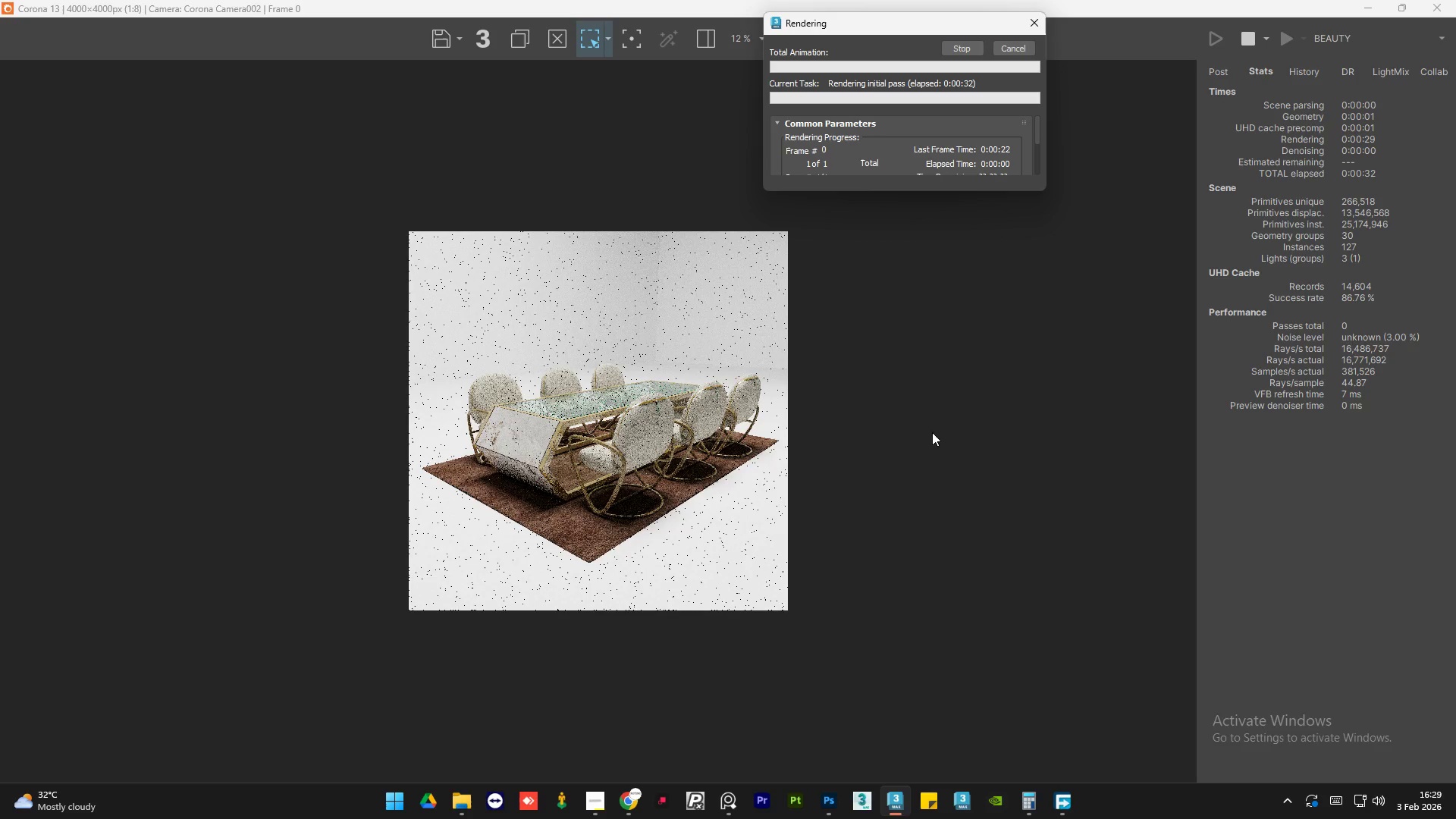 
wait(39.31)
 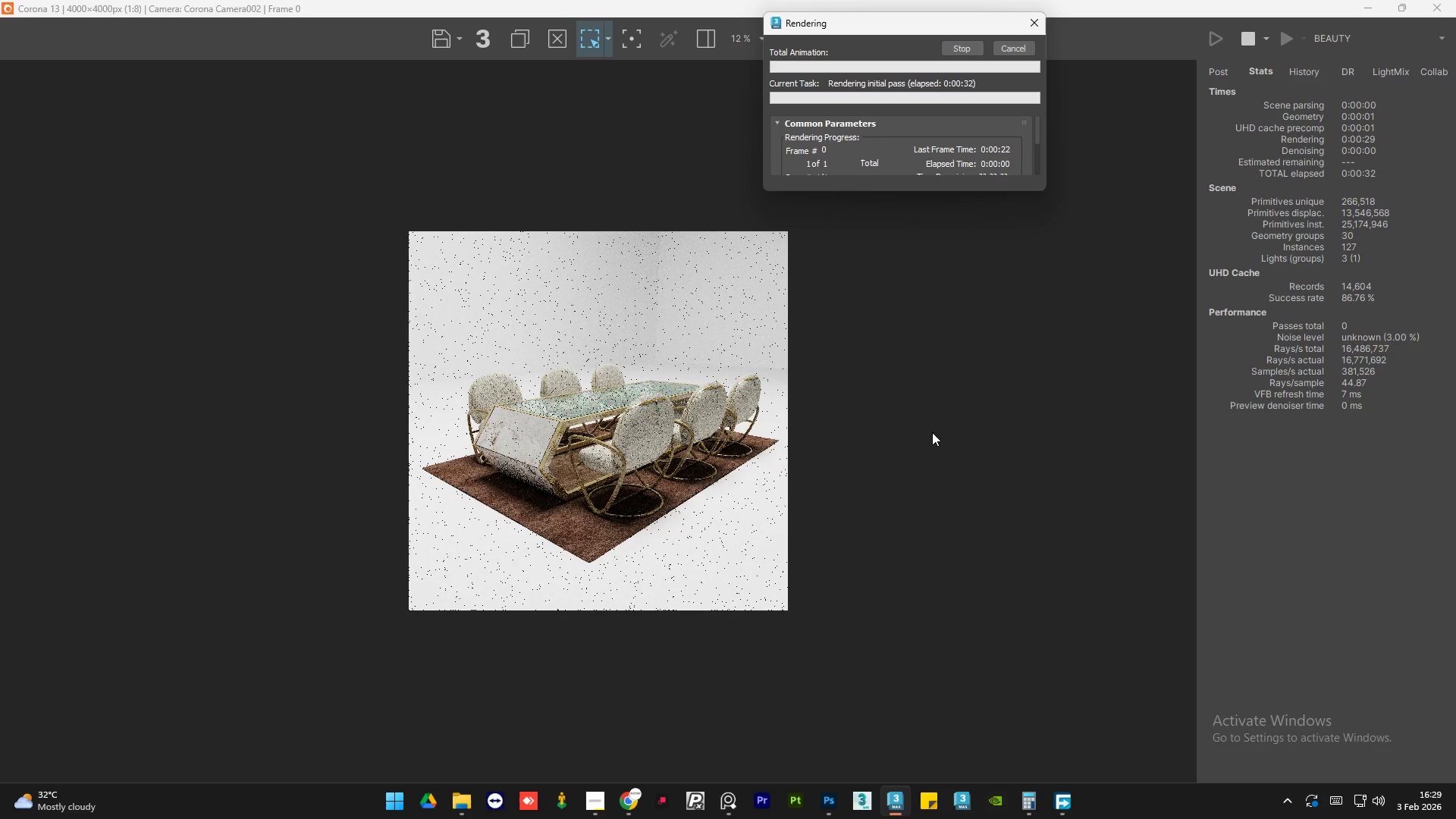 
scroll: coordinate [589, 480], scroll_direction: up, amount: 2.0
 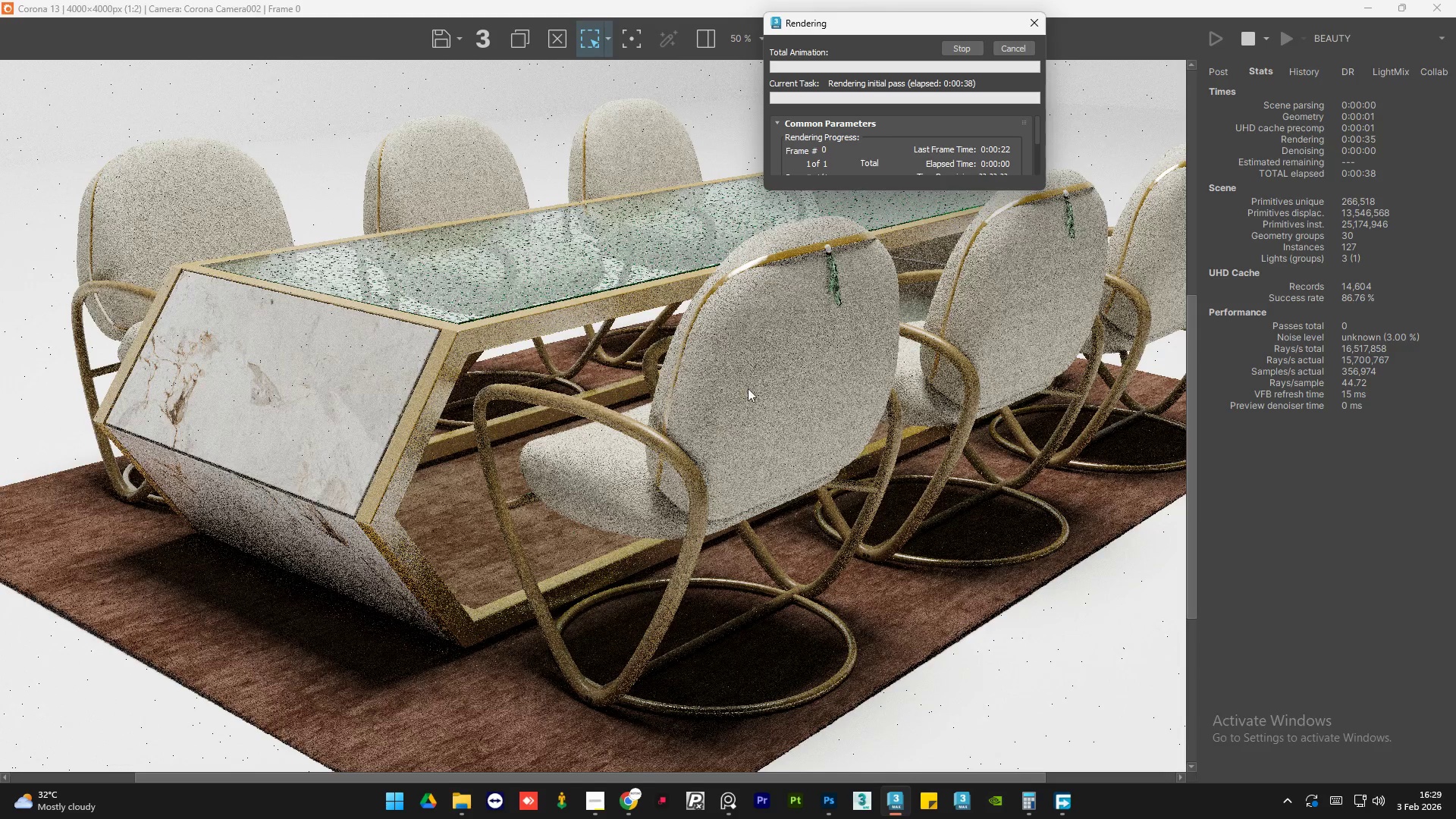 
scroll: coordinate [728, 394], scroll_direction: none, amount: 0.0
 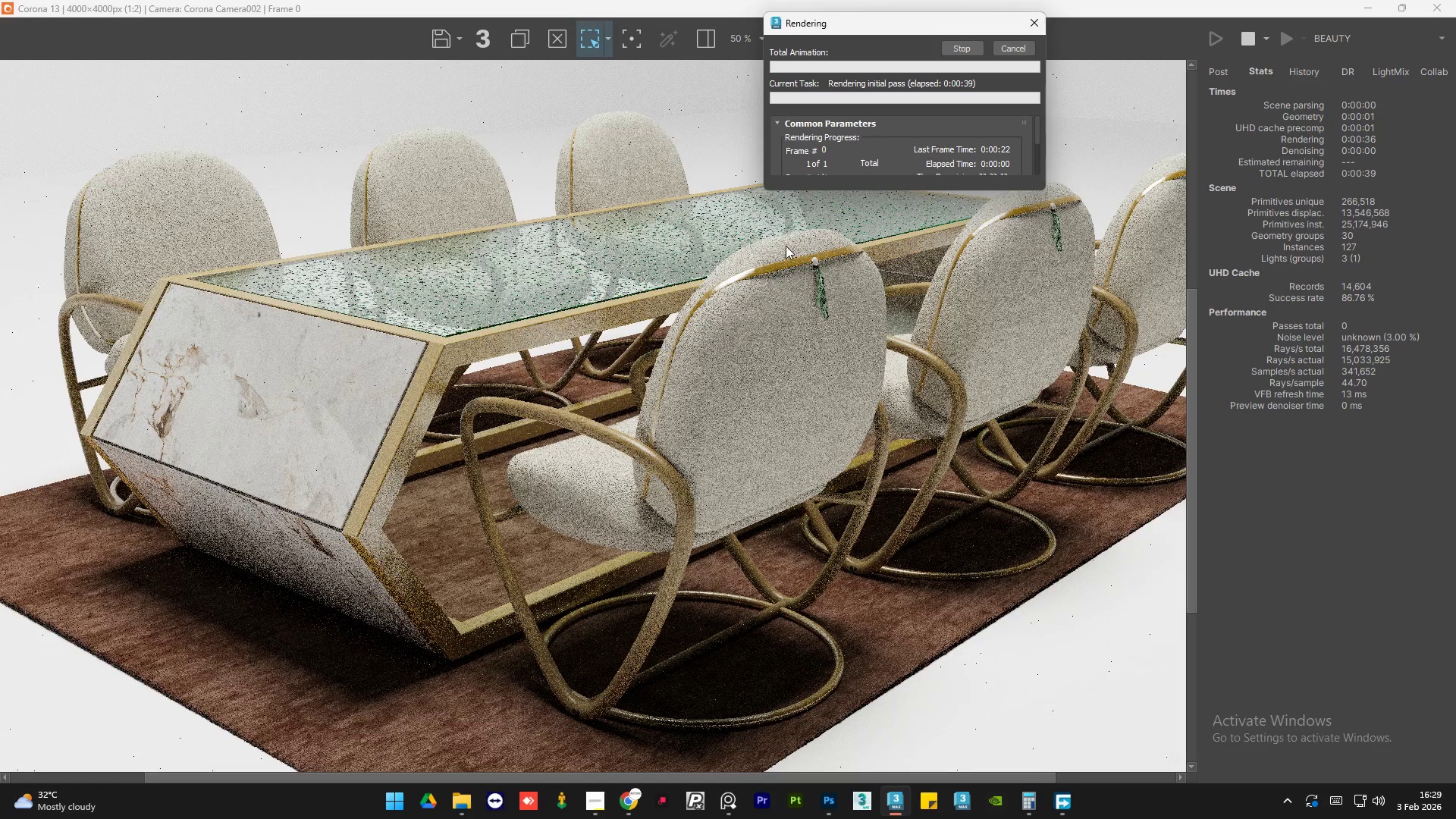 
scroll: coordinate [783, 251], scroll_direction: up, amount: 2.0
 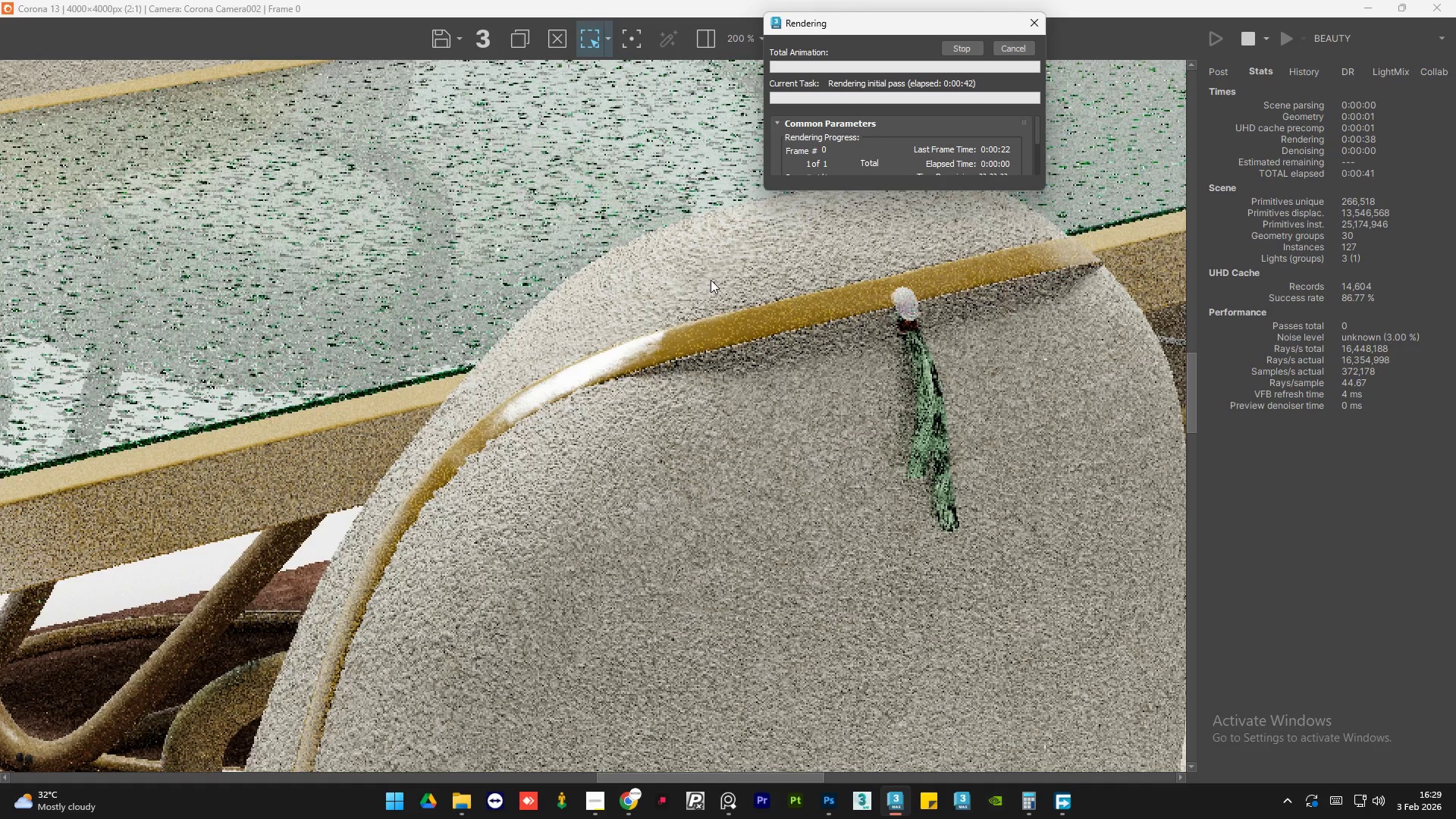 
scroll: coordinate [673, 380], scroll_direction: down, amount: 2.0
 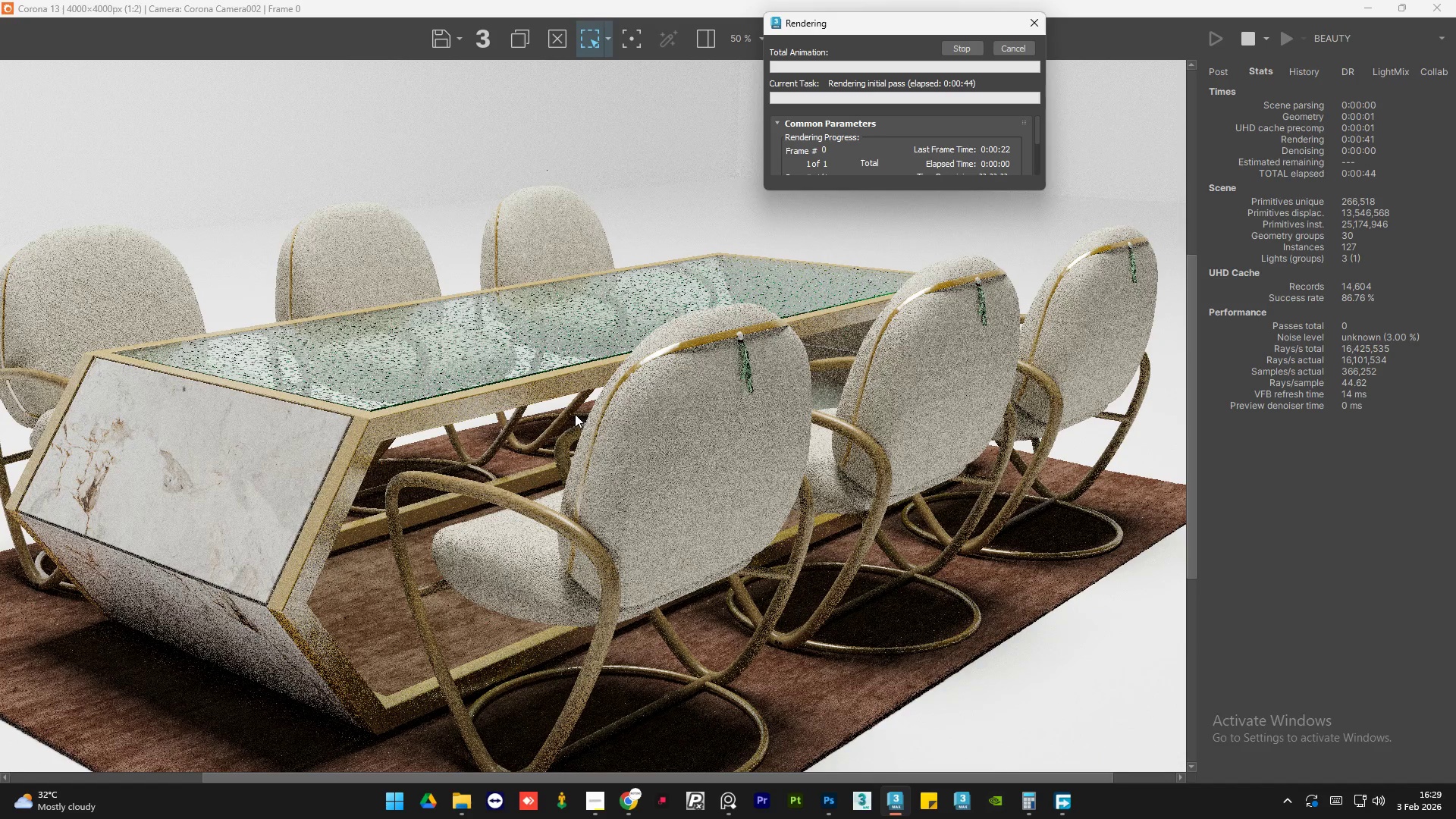 
scroll: coordinate [374, 394], scroll_direction: up, amount: 2.0
 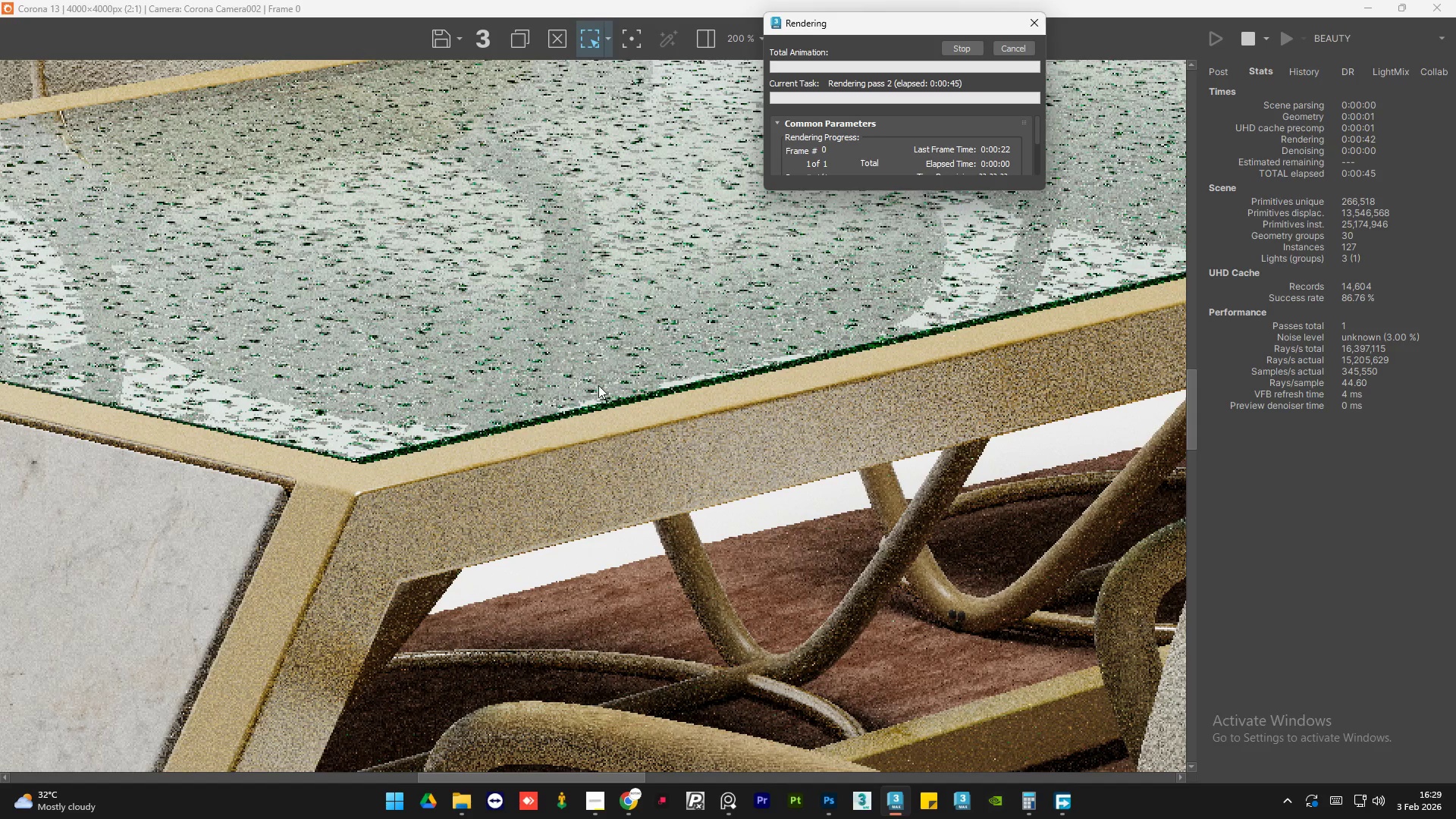 
scroll: coordinate [598, 385], scroll_direction: down, amount: 1.0
 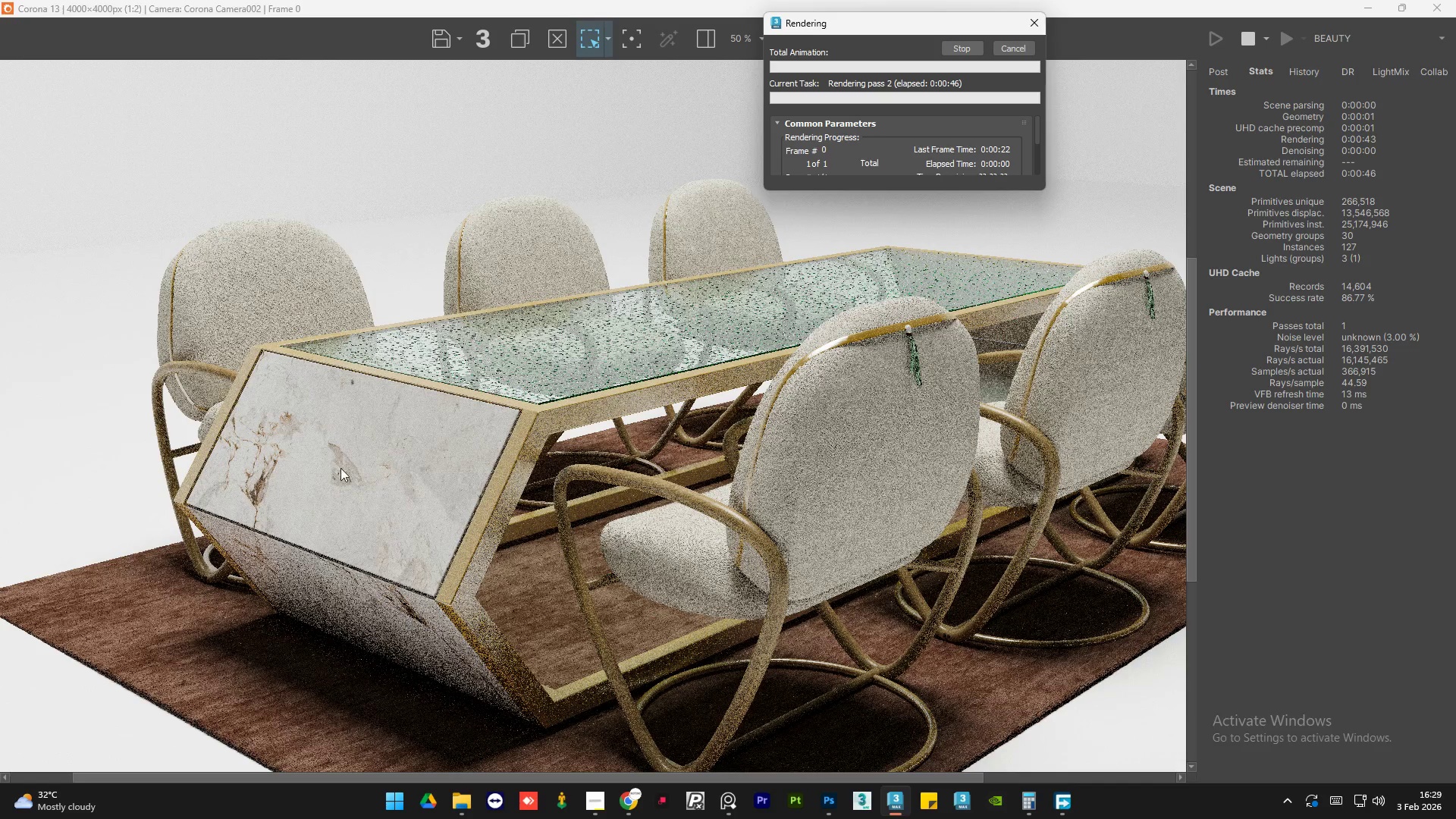 
scroll: coordinate [290, 489], scroll_direction: up, amount: 2.0
 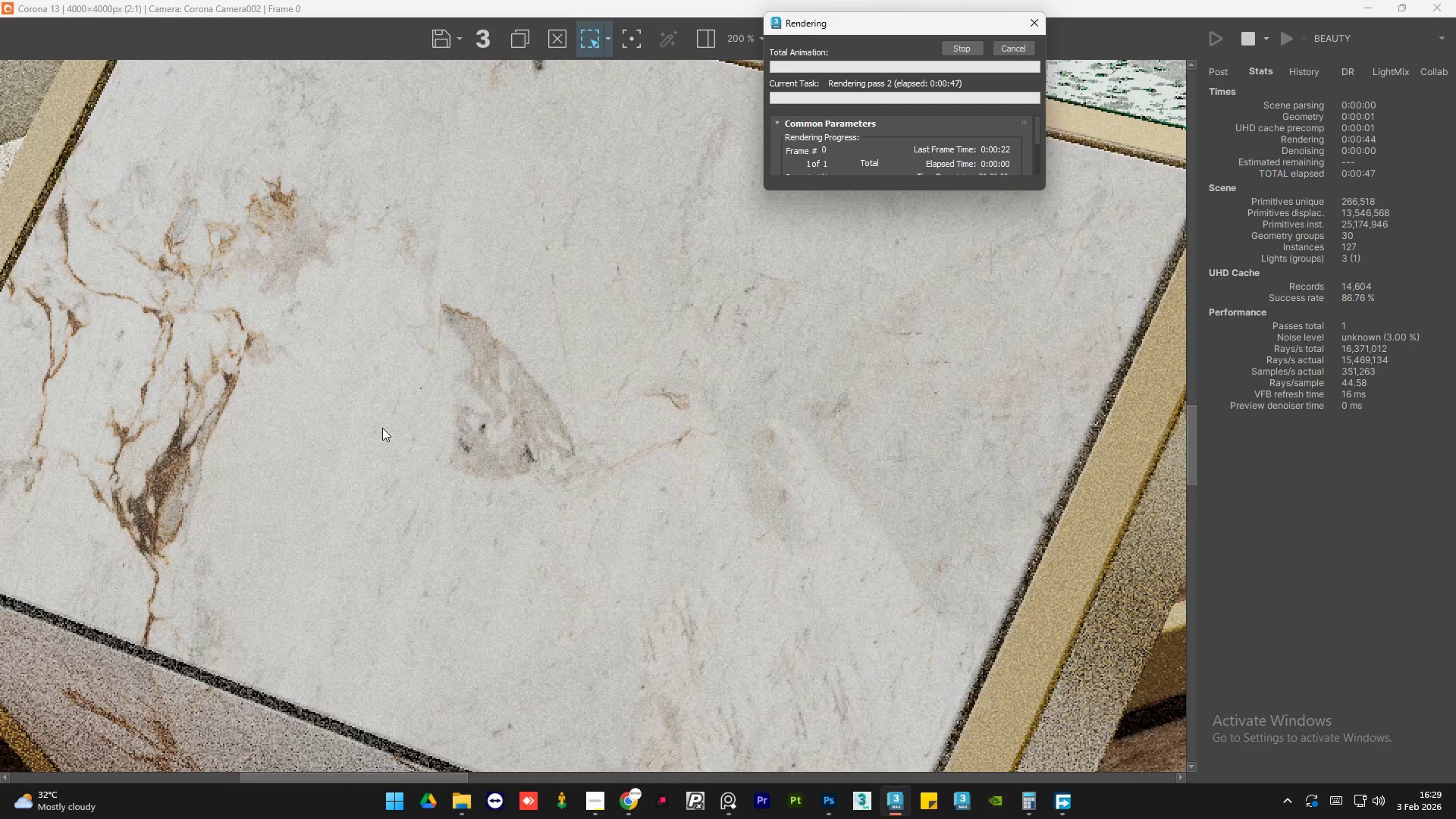 
scroll: coordinate [482, 406], scroll_direction: down, amount: 2.0
 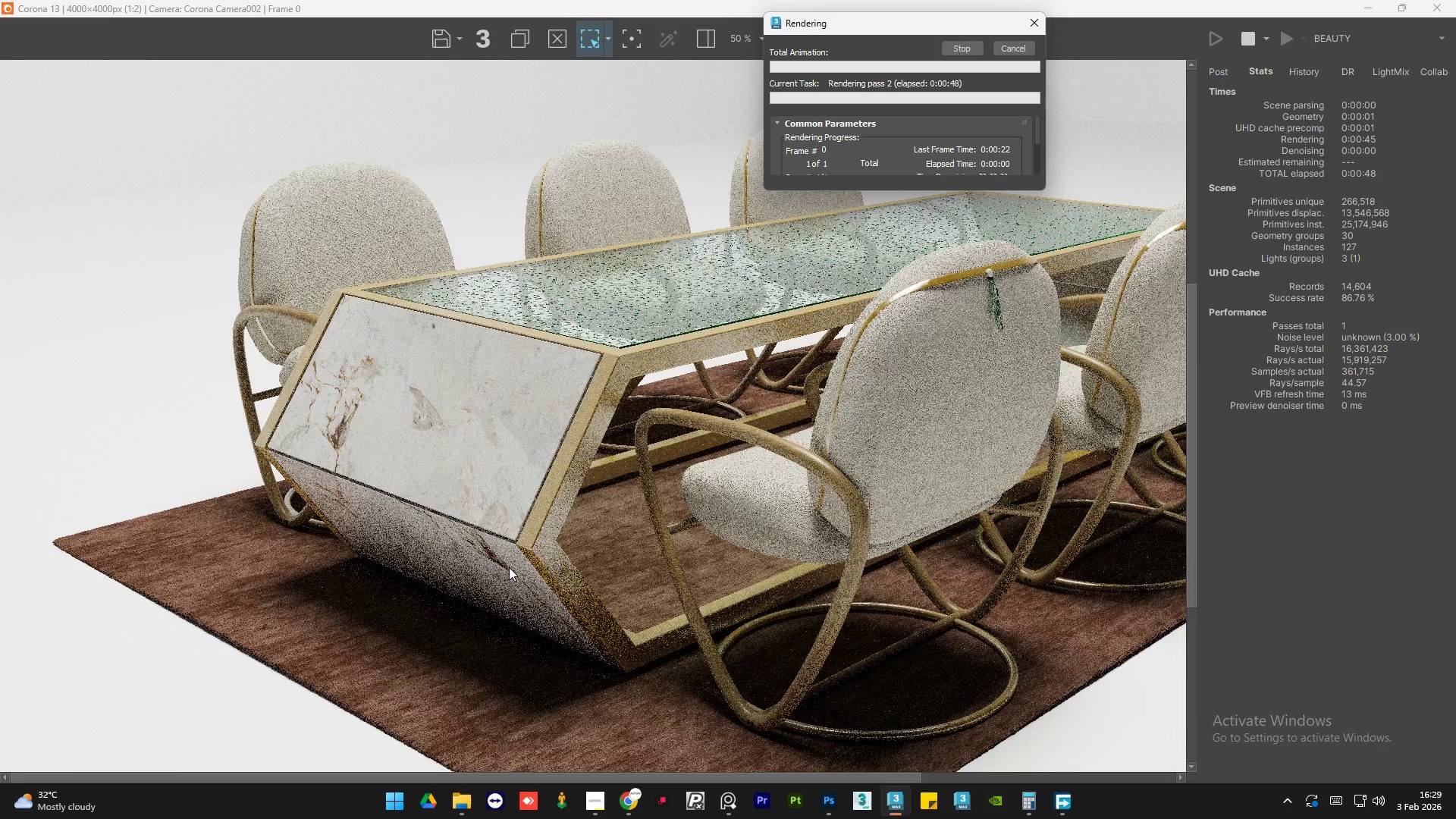 
scroll: coordinate [502, 607], scroll_direction: up, amount: 2.0
 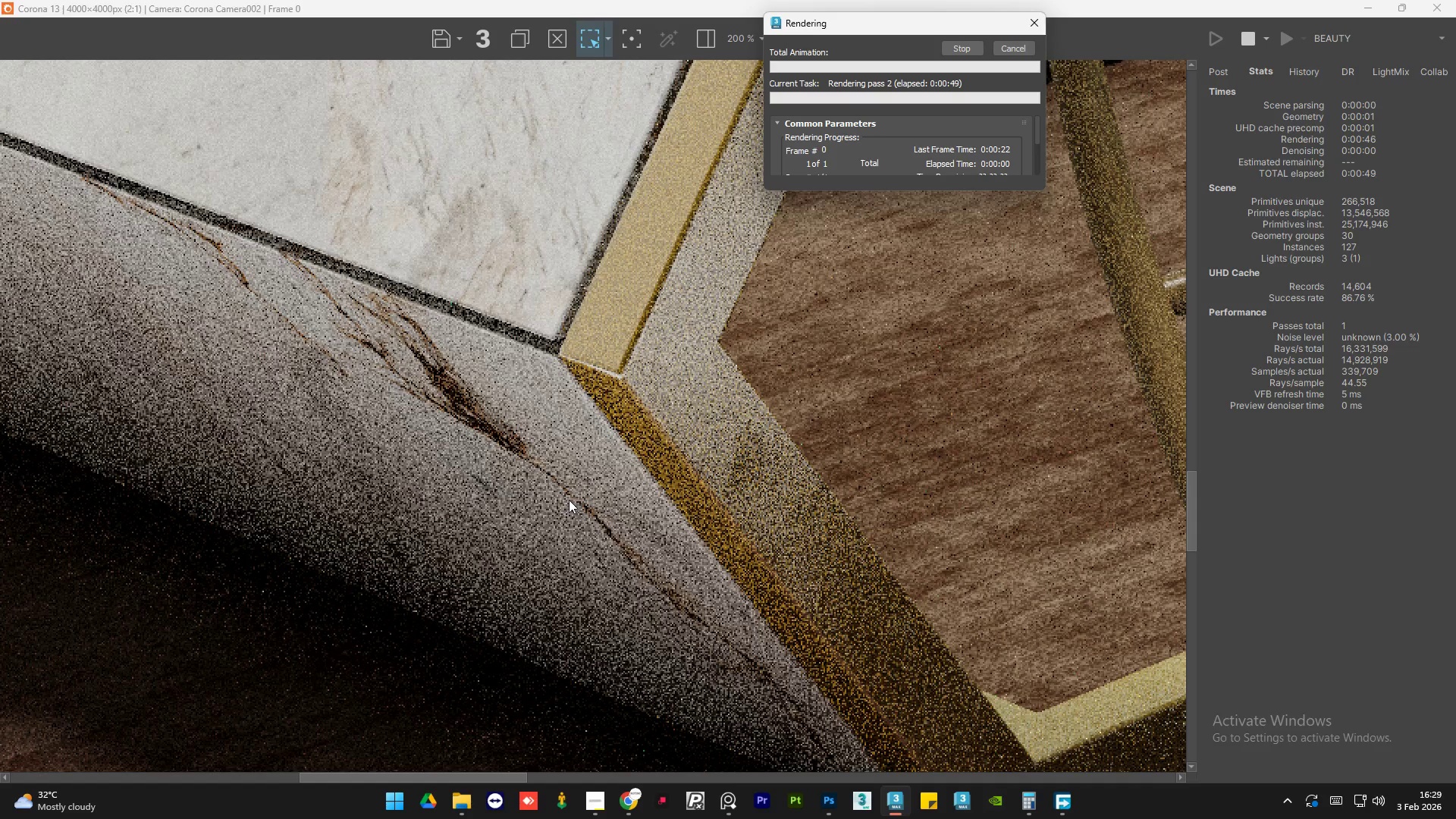 
scroll: coordinate [569, 500], scroll_direction: down, amount: 1.0
 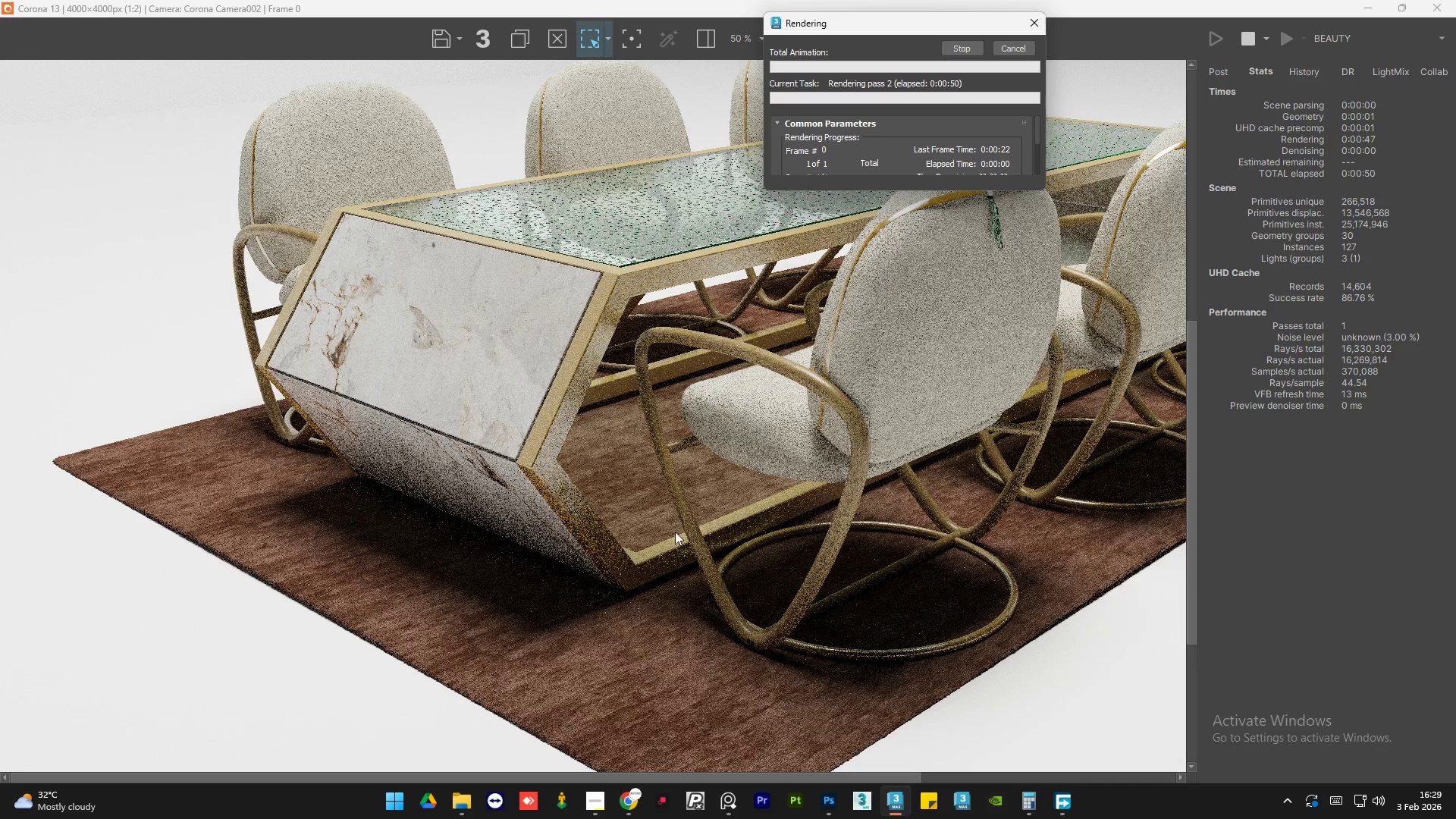 
scroll: coordinate [837, 621], scroll_direction: up, amount: 1.0
 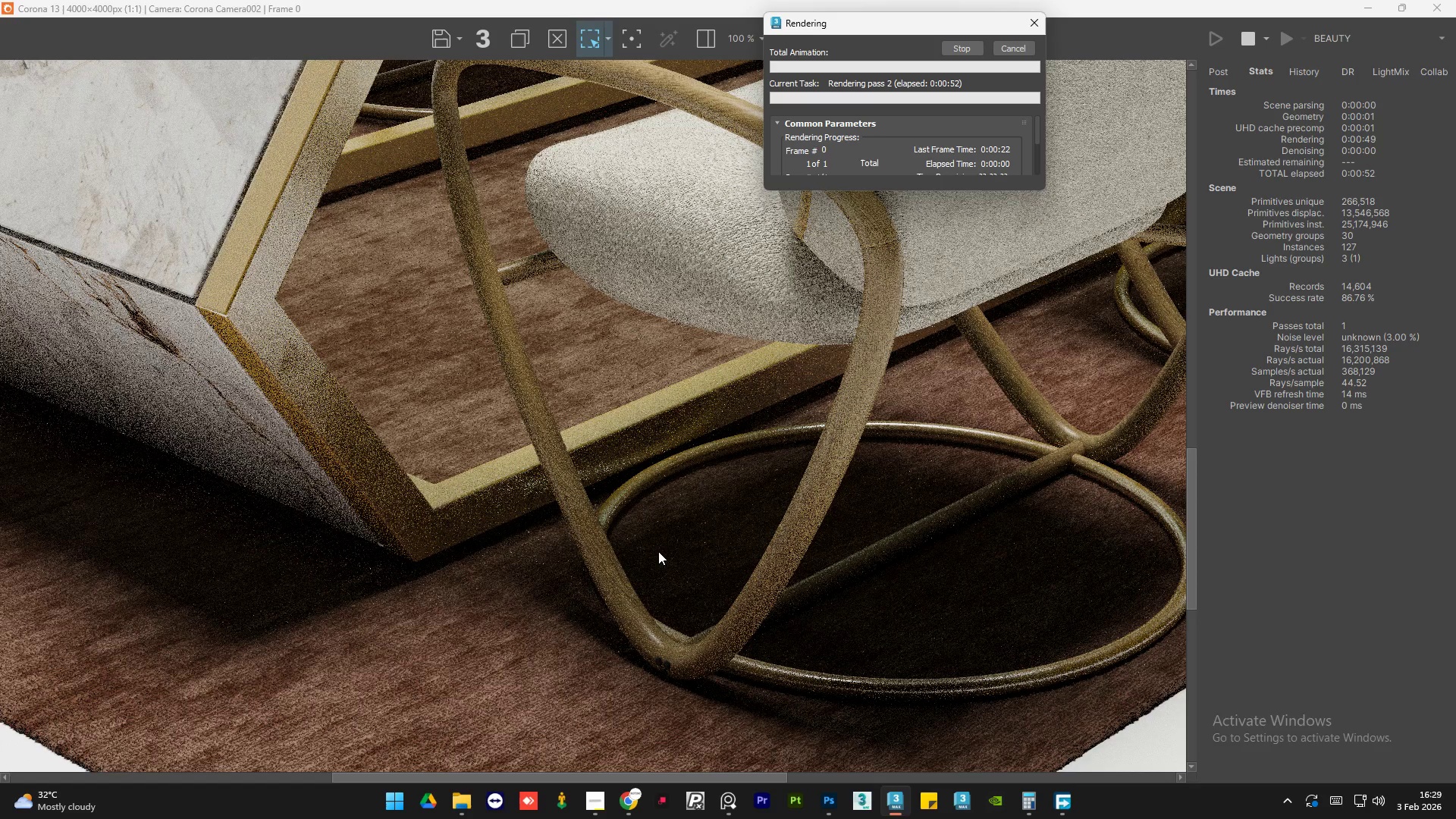 
scroll: coordinate [772, 409], scroll_direction: down, amount: 2.0
 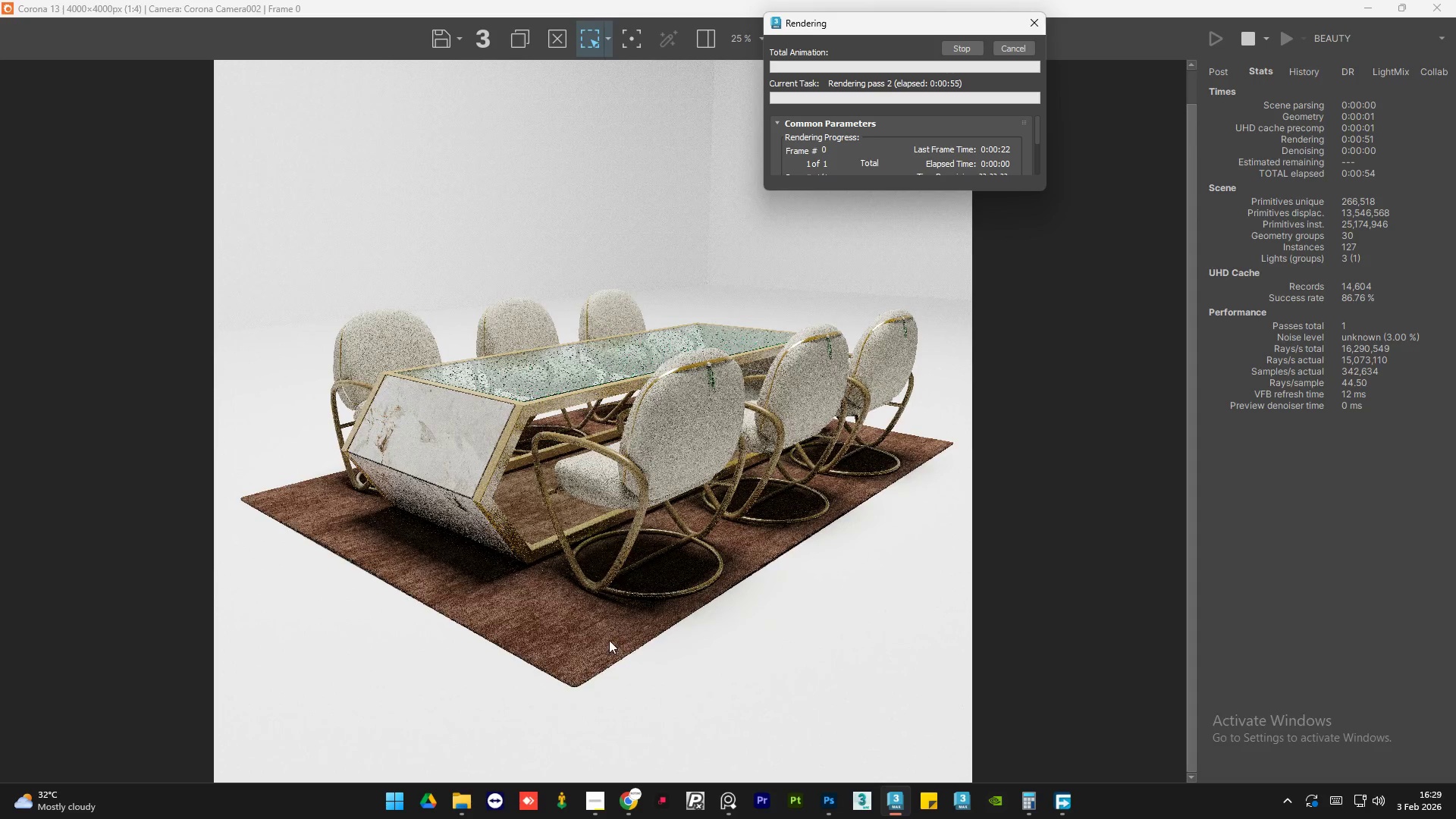 
scroll: coordinate [579, 674], scroll_direction: up, amount: 2.0
 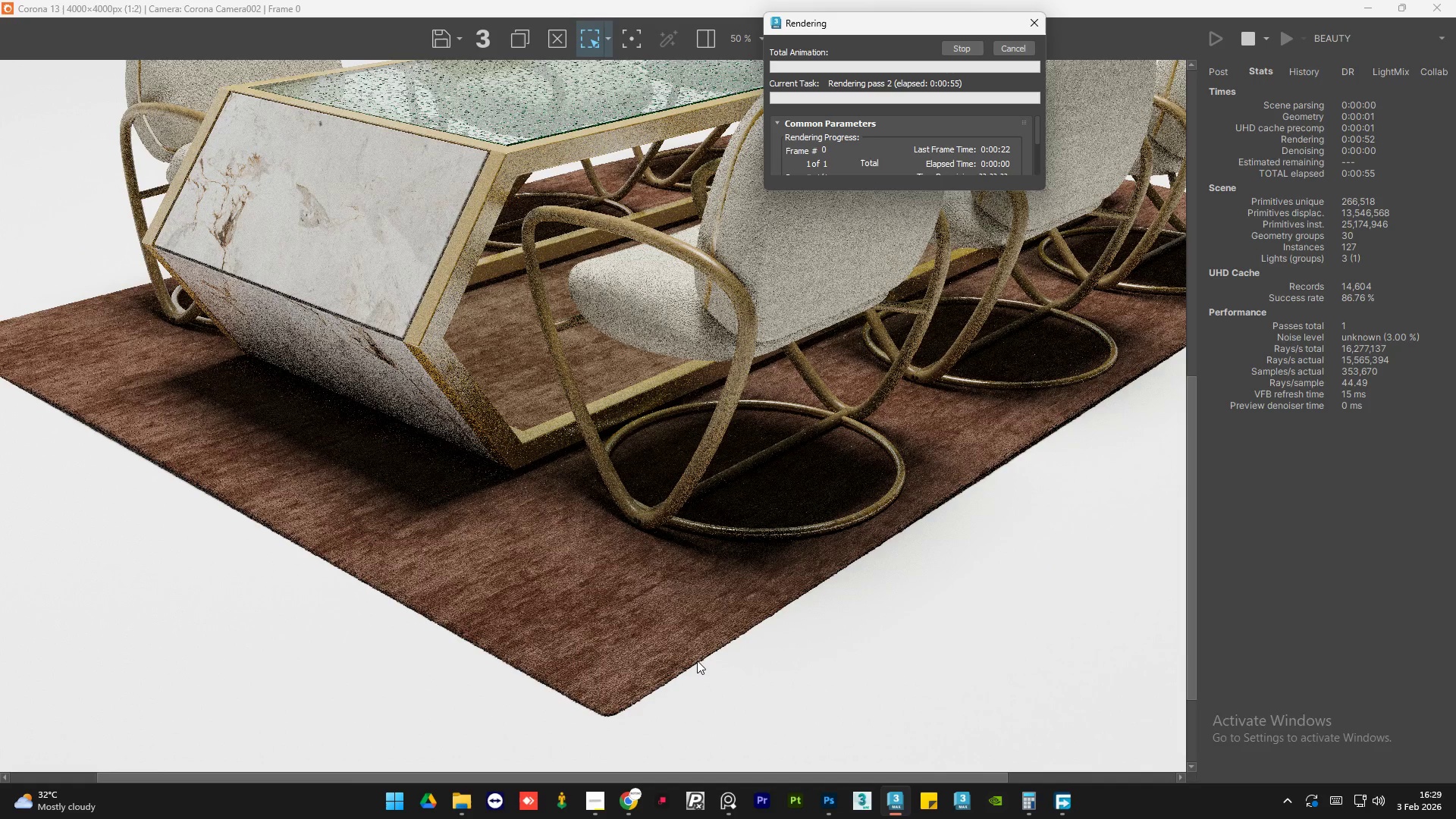 
scroll: coordinate [697, 660], scroll_direction: down, amount: 2.0
 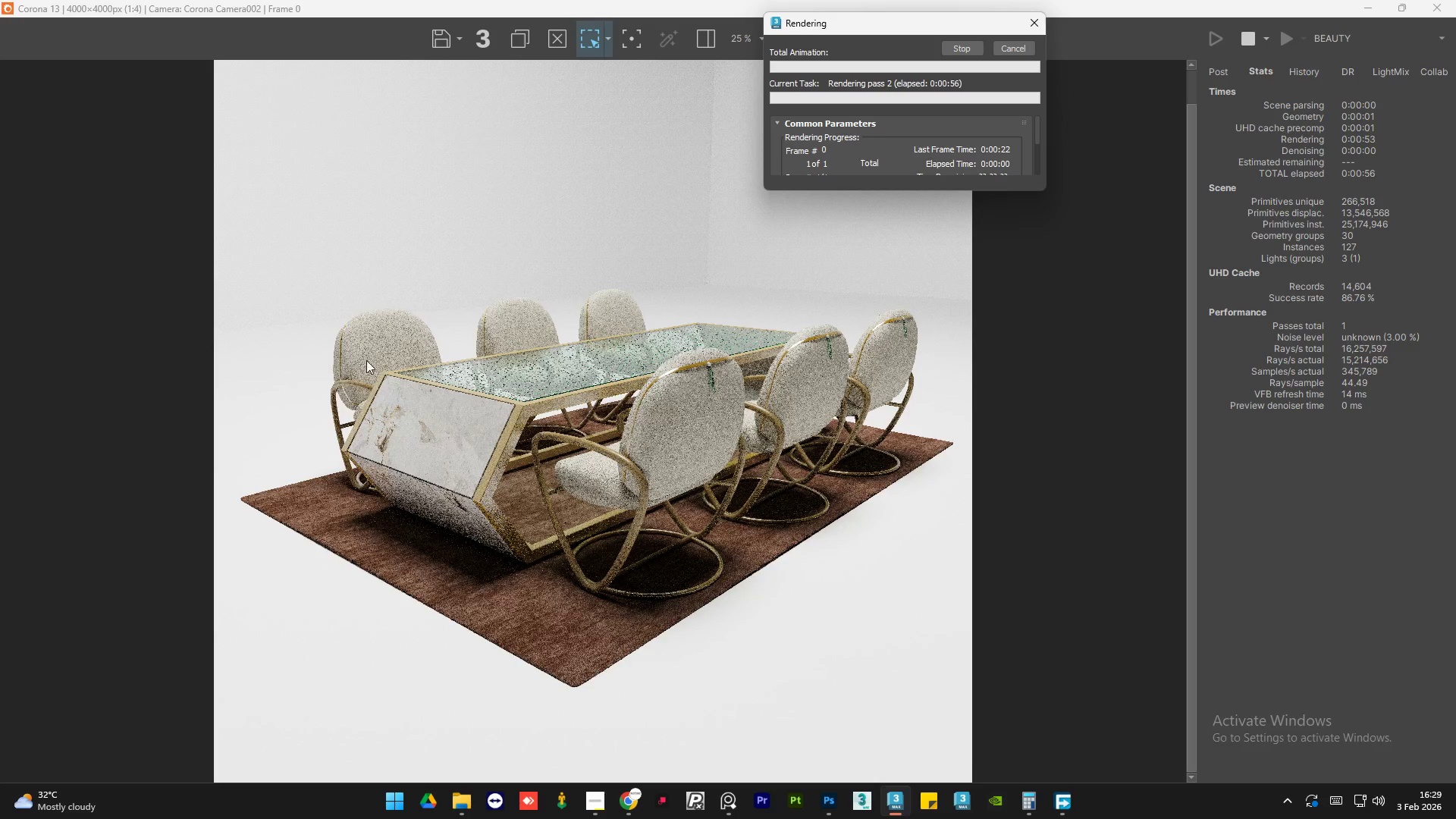 
scroll: coordinate [322, 331], scroll_direction: up, amount: 2.0
 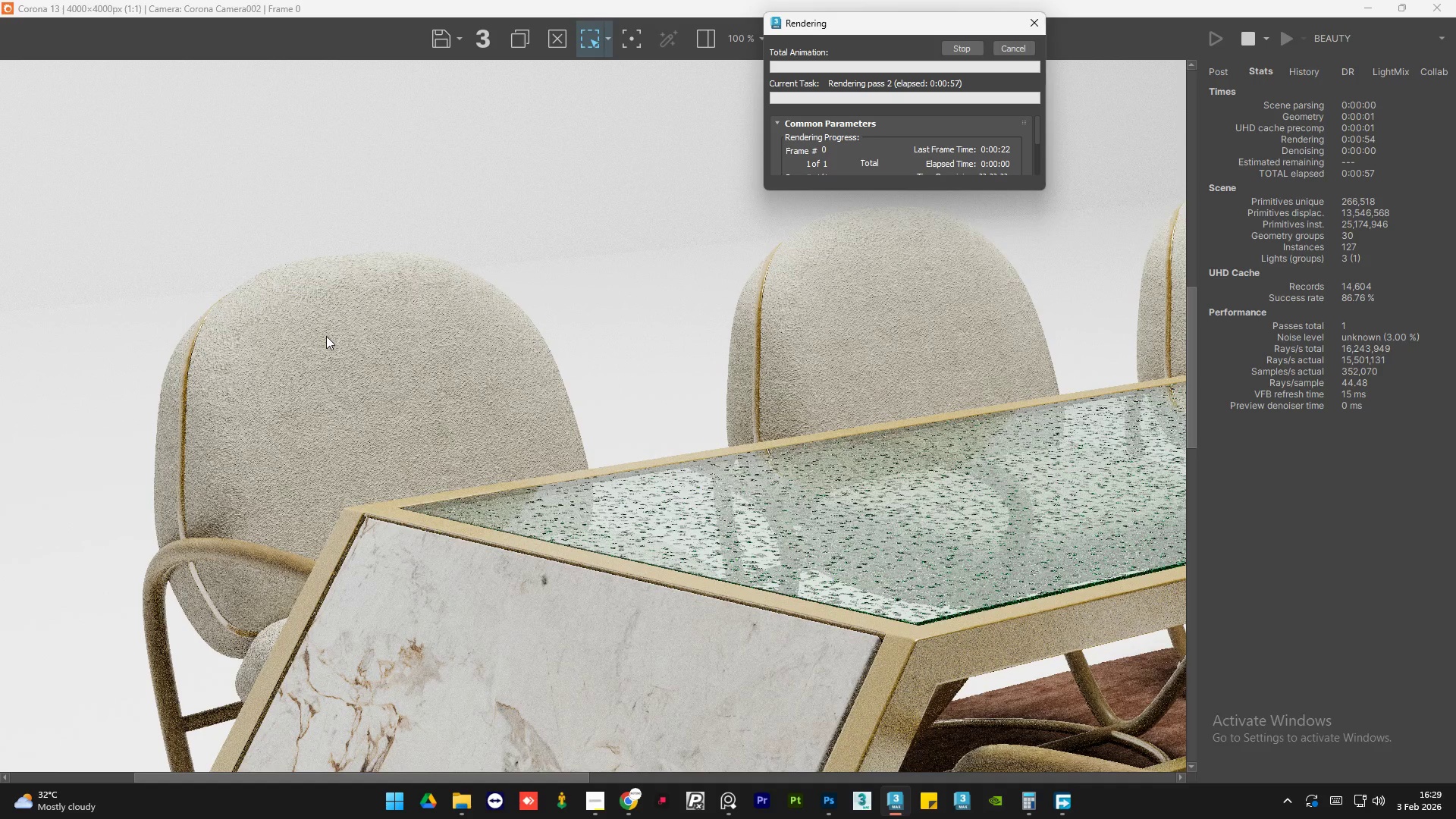 
scroll: coordinate [326, 336], scroll_direction: down, amount: 2.0
 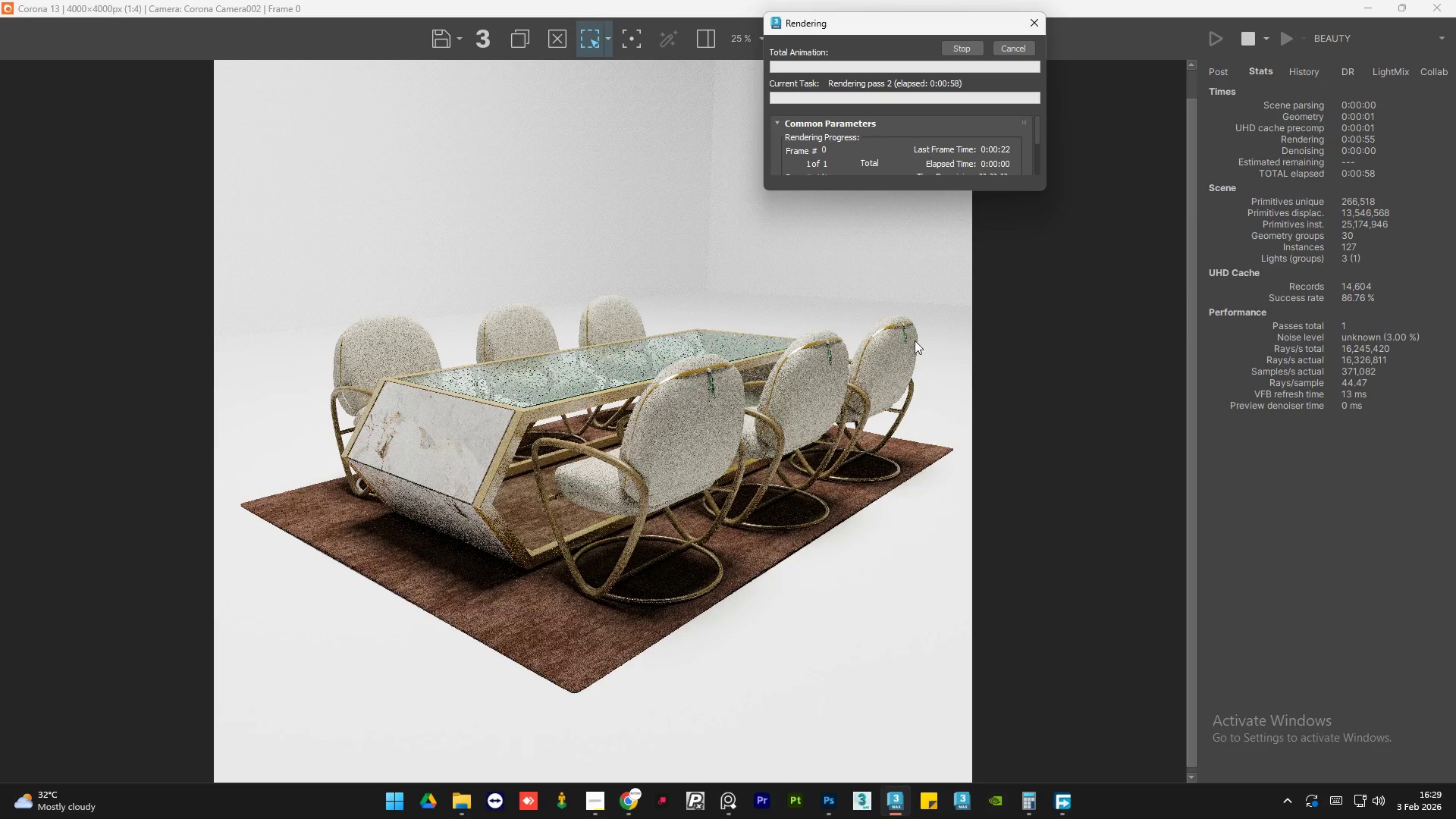 
scroll: coordinate [1010, 331], scroll_direction: up, amount: 2.0
 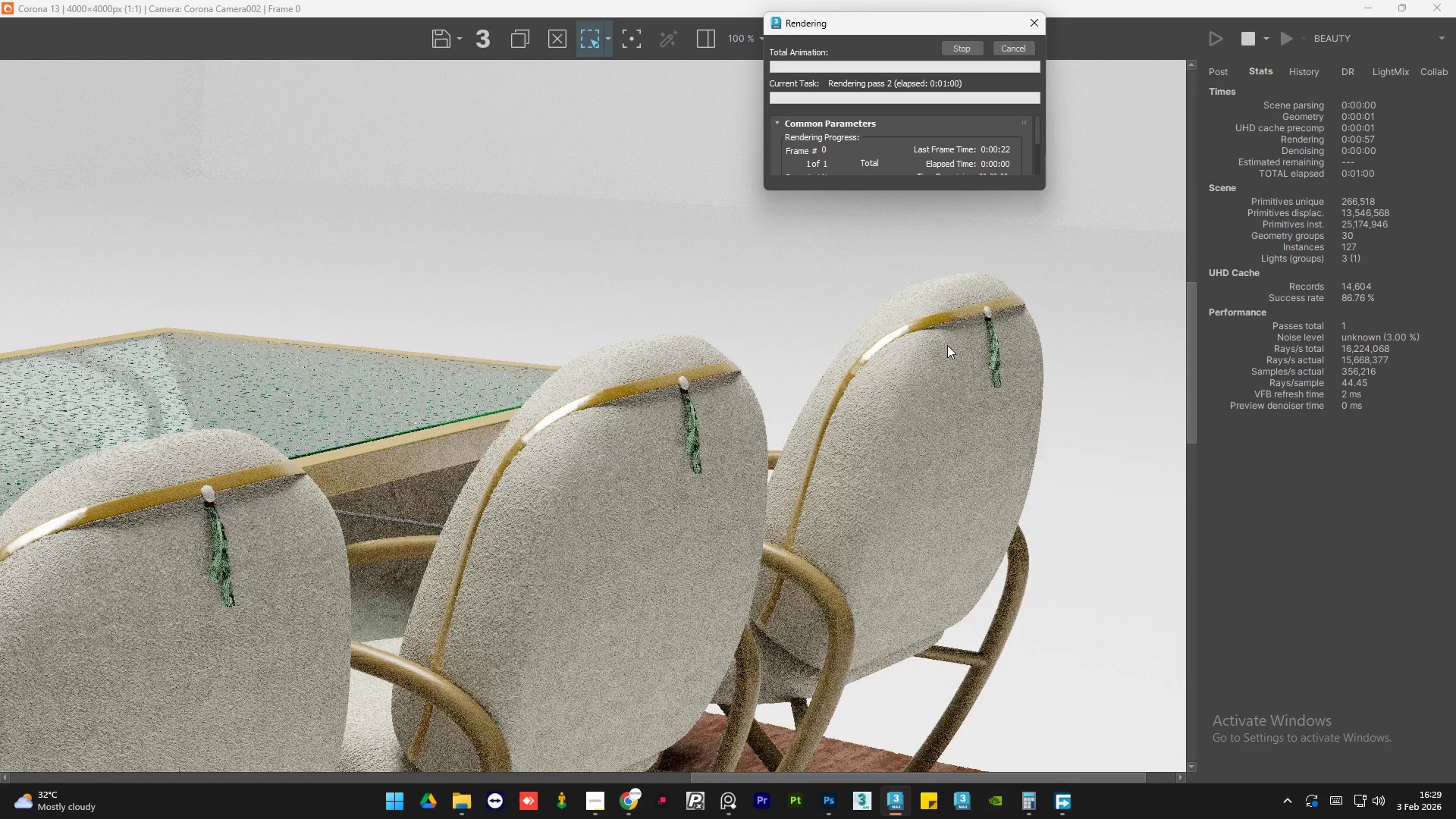 
scroll: coordinate [946, 346], scroll_direction: down, amount: 1.0
 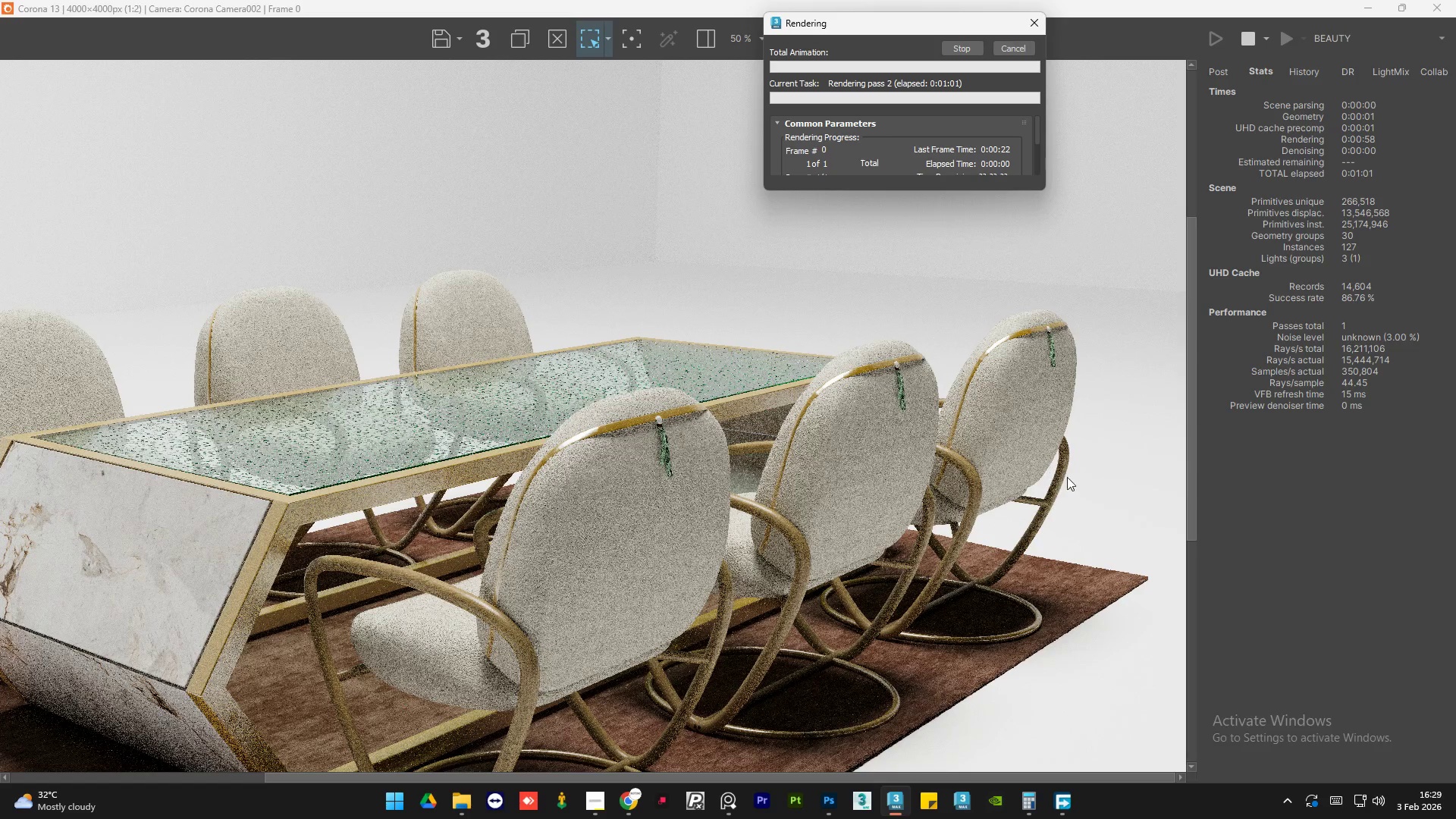 
scroll: coordinate [1090, 522], scroll_direction: up, amount: 1.0
 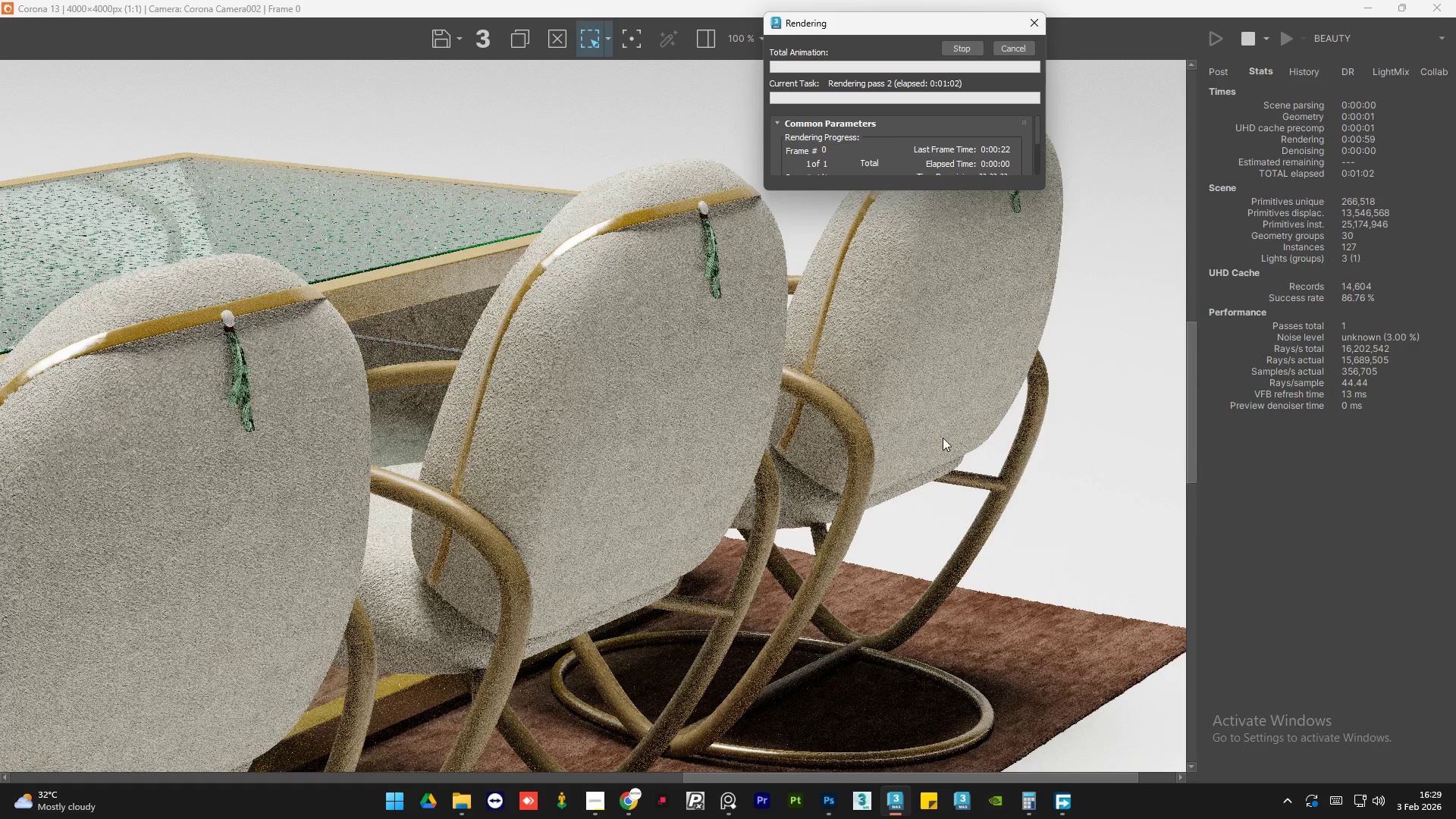 
scroll: coordinate [943, 438], scroll_direction: down, amount: 1.0
 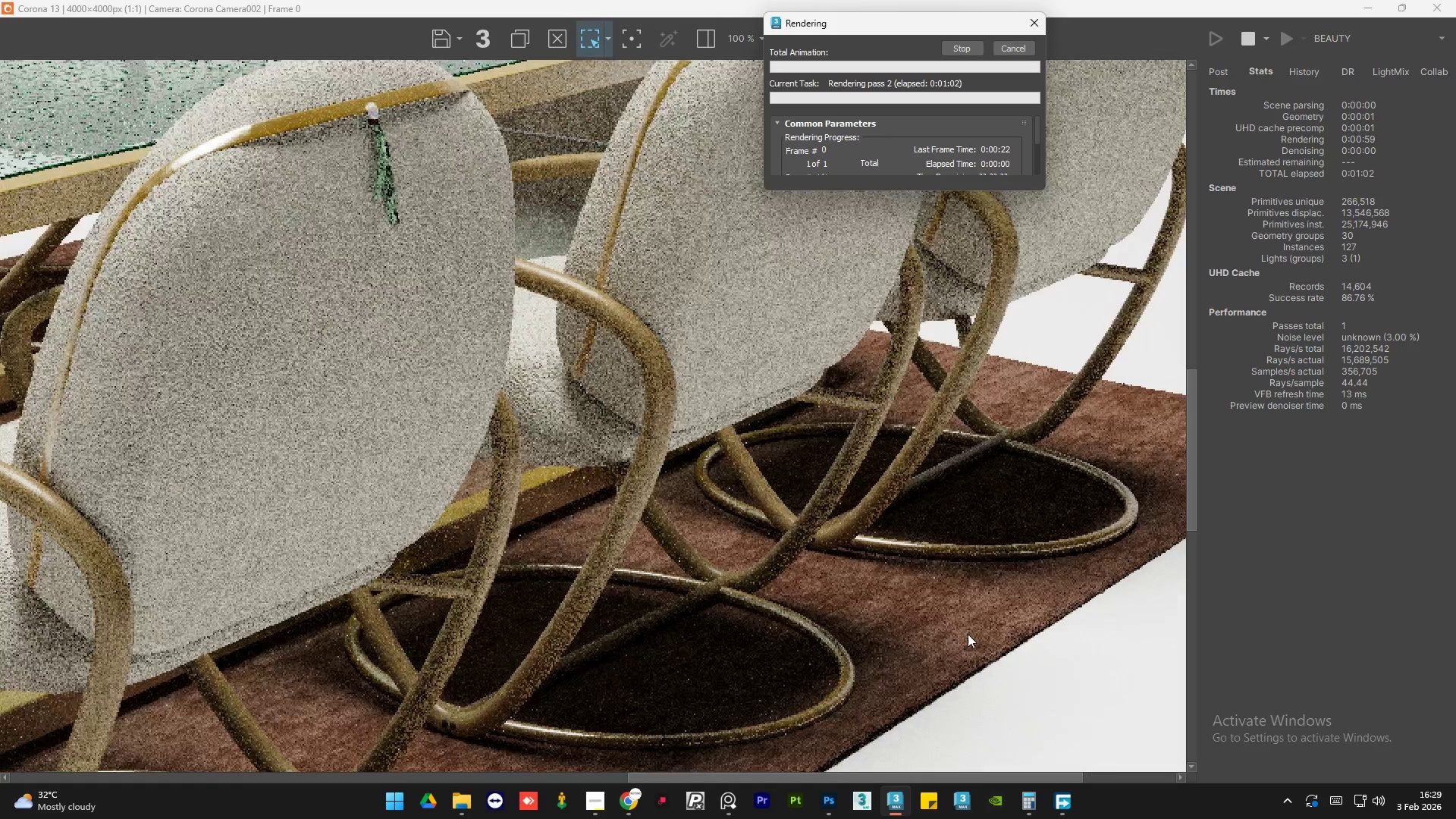 
scroll: coordinate [1009, 620], scroll_direction: up, amount: 2.0
 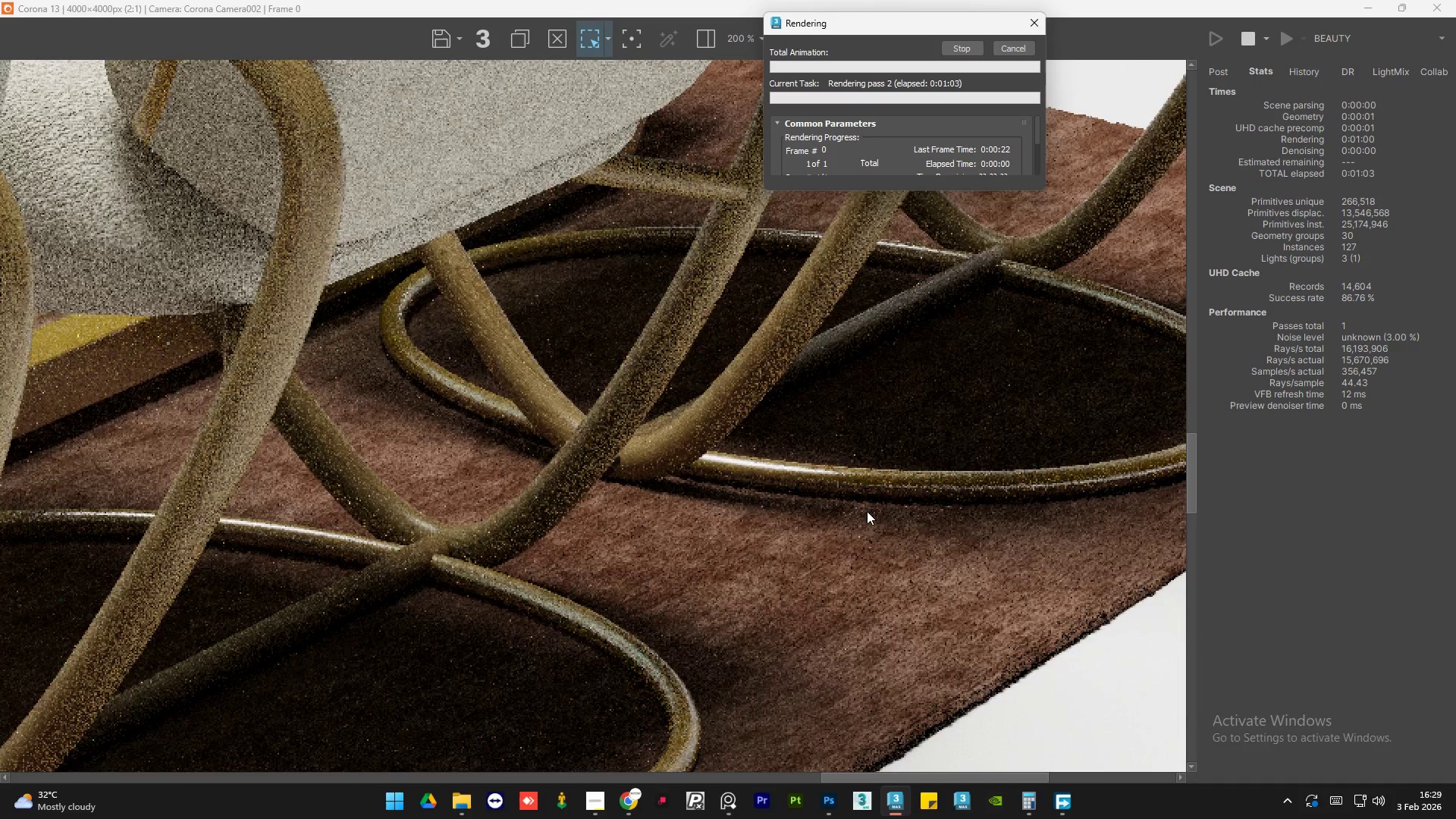 
scroll: coordinate [883, 512], scroll_direction: down, amount: 2.0
 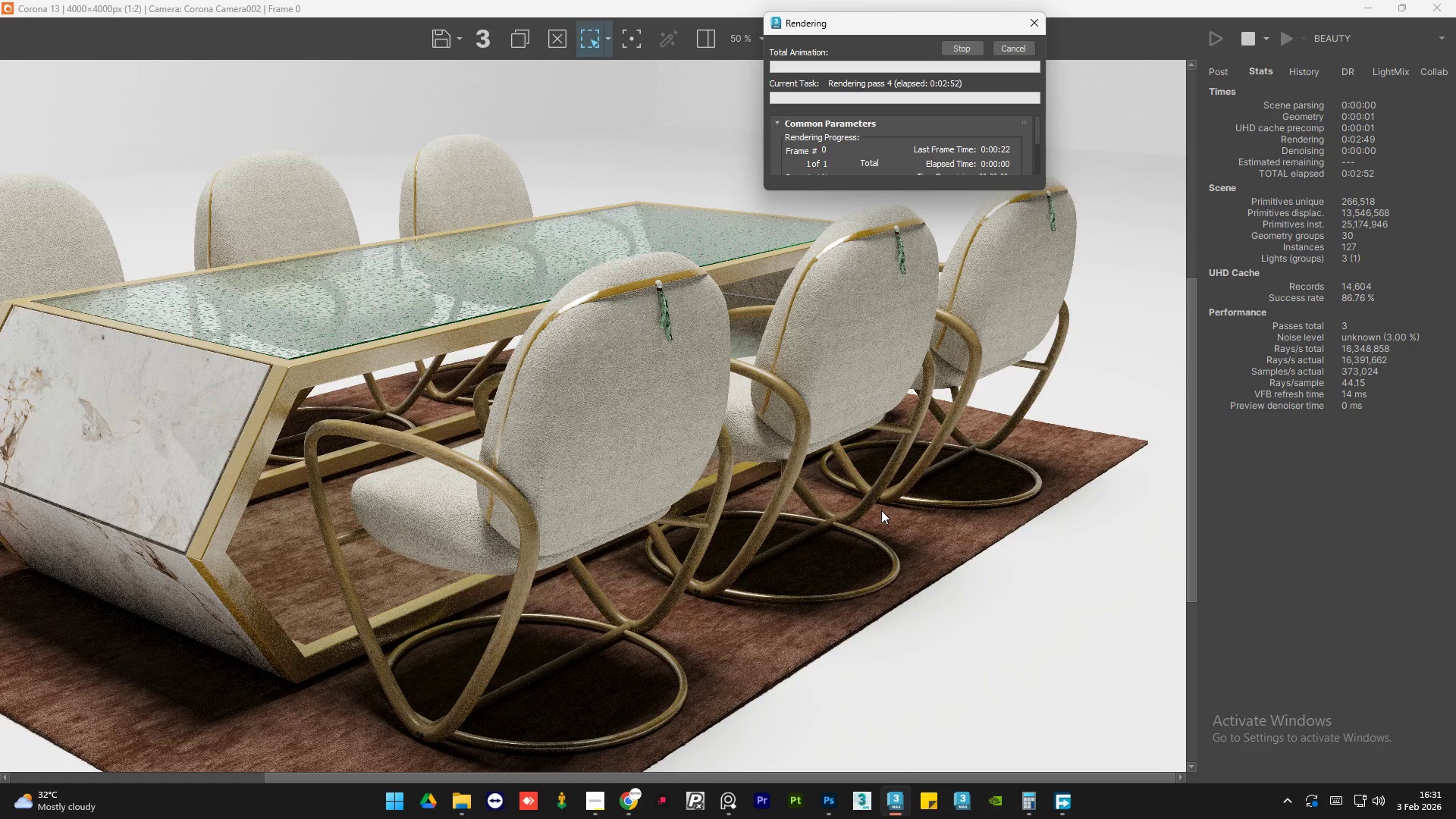 
wait(109.63)
 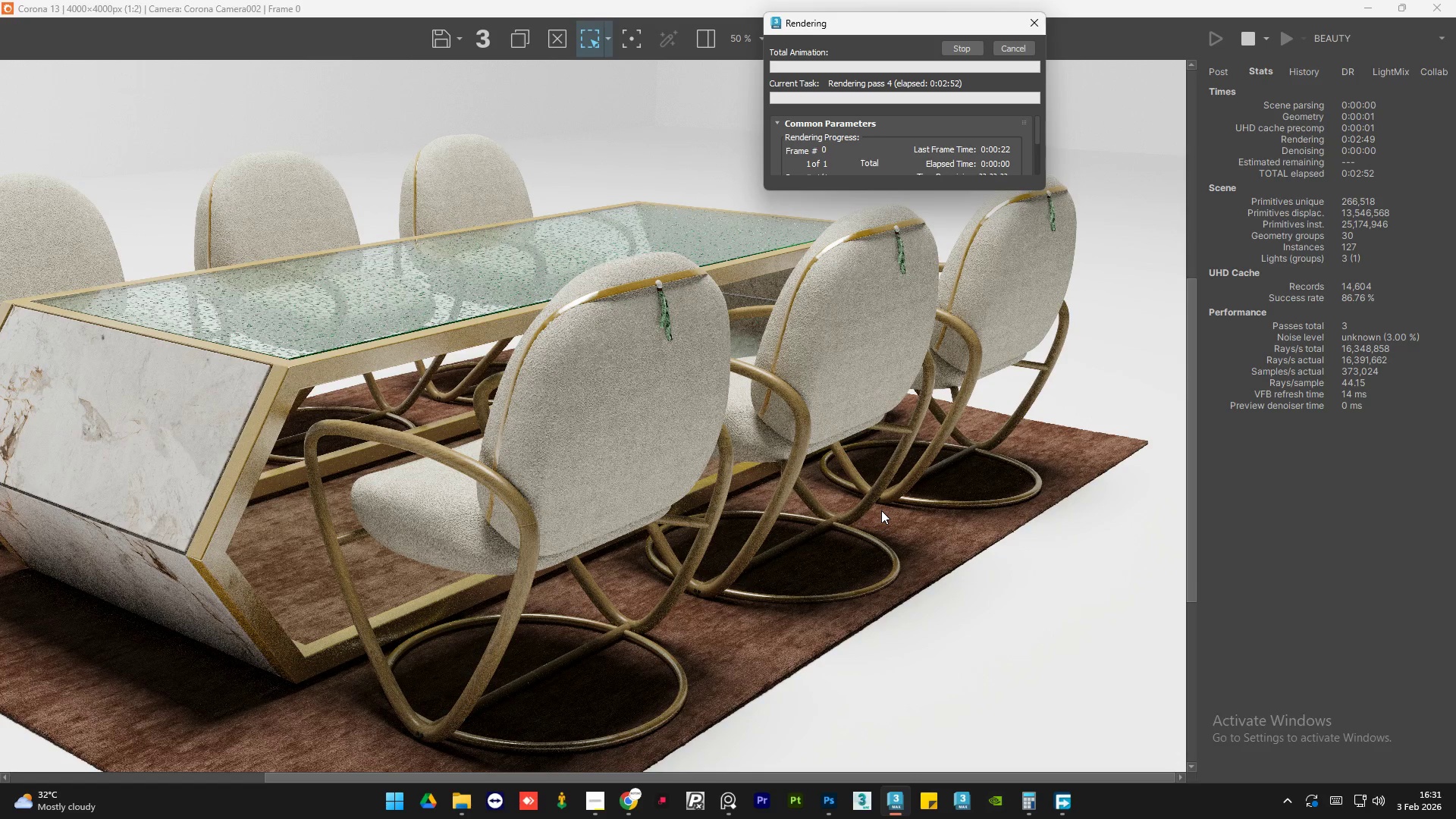 
scroll: coordinate [711, 379], scroll_direction: down, amount: 1.0
 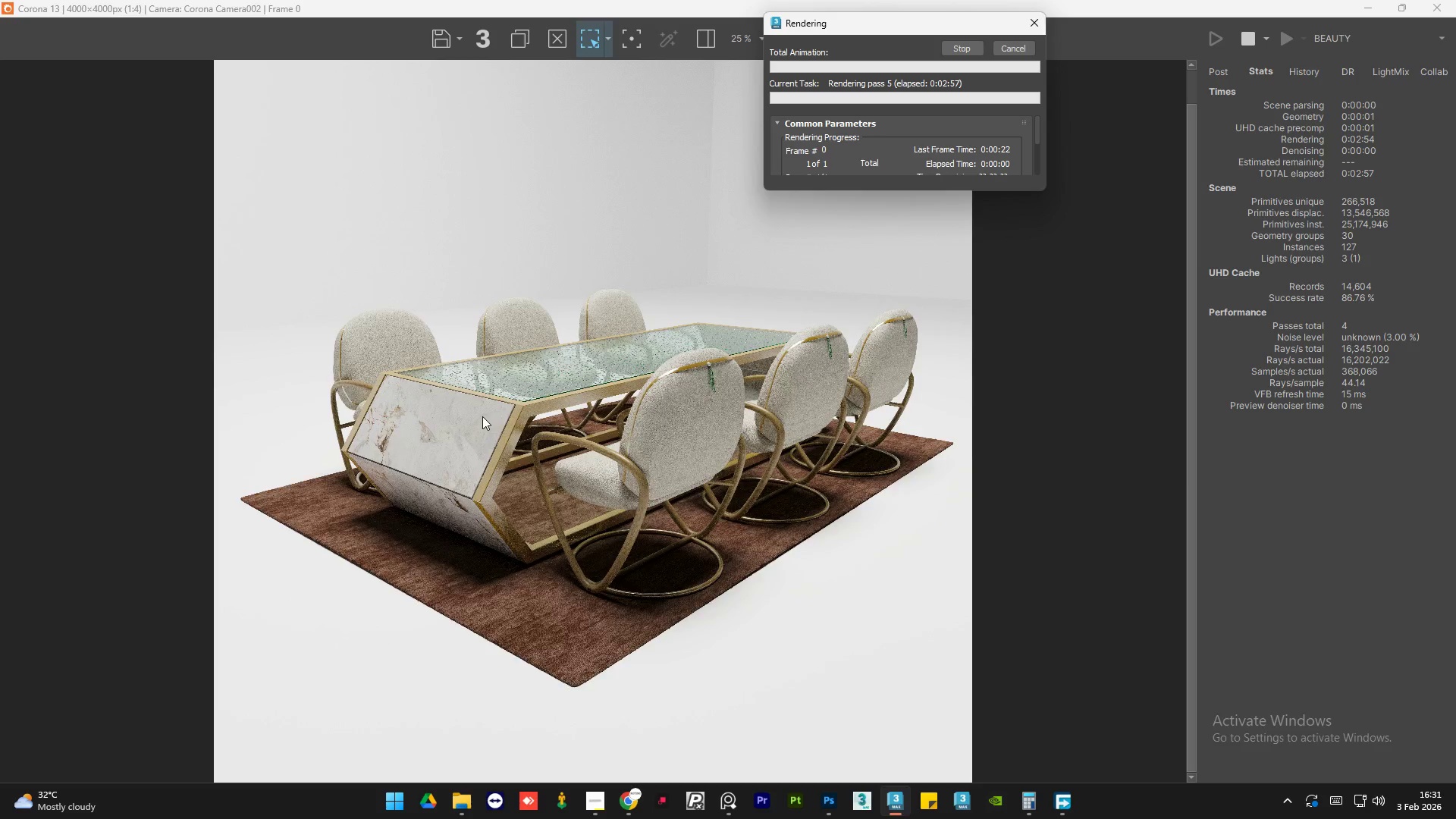 
scroll: coordinate [485, 415], scroll_direction: up, amount: 3.0
 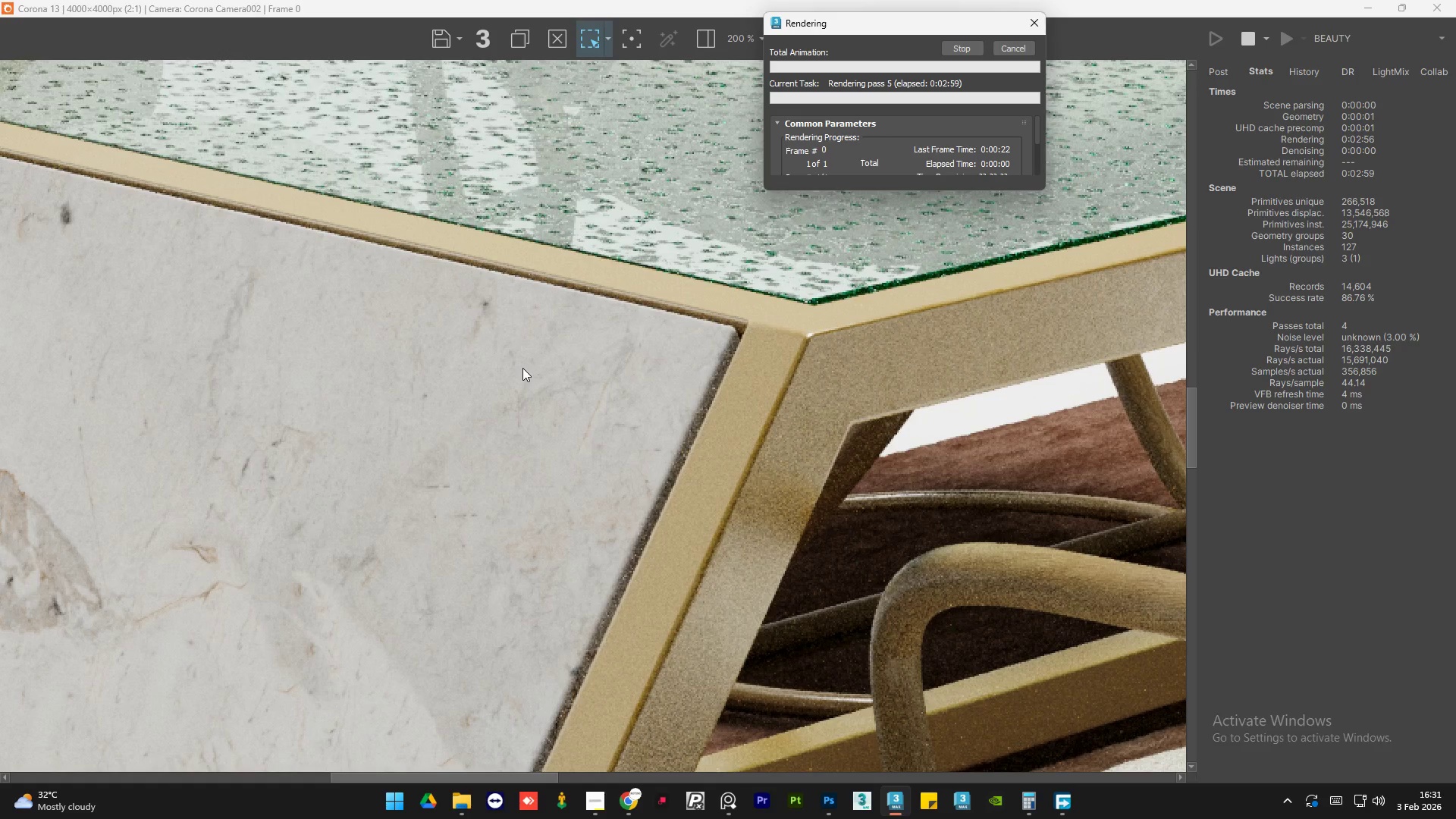 
scroll: coordinate [522, 368], scroll_direction: down, amount: 1.0
 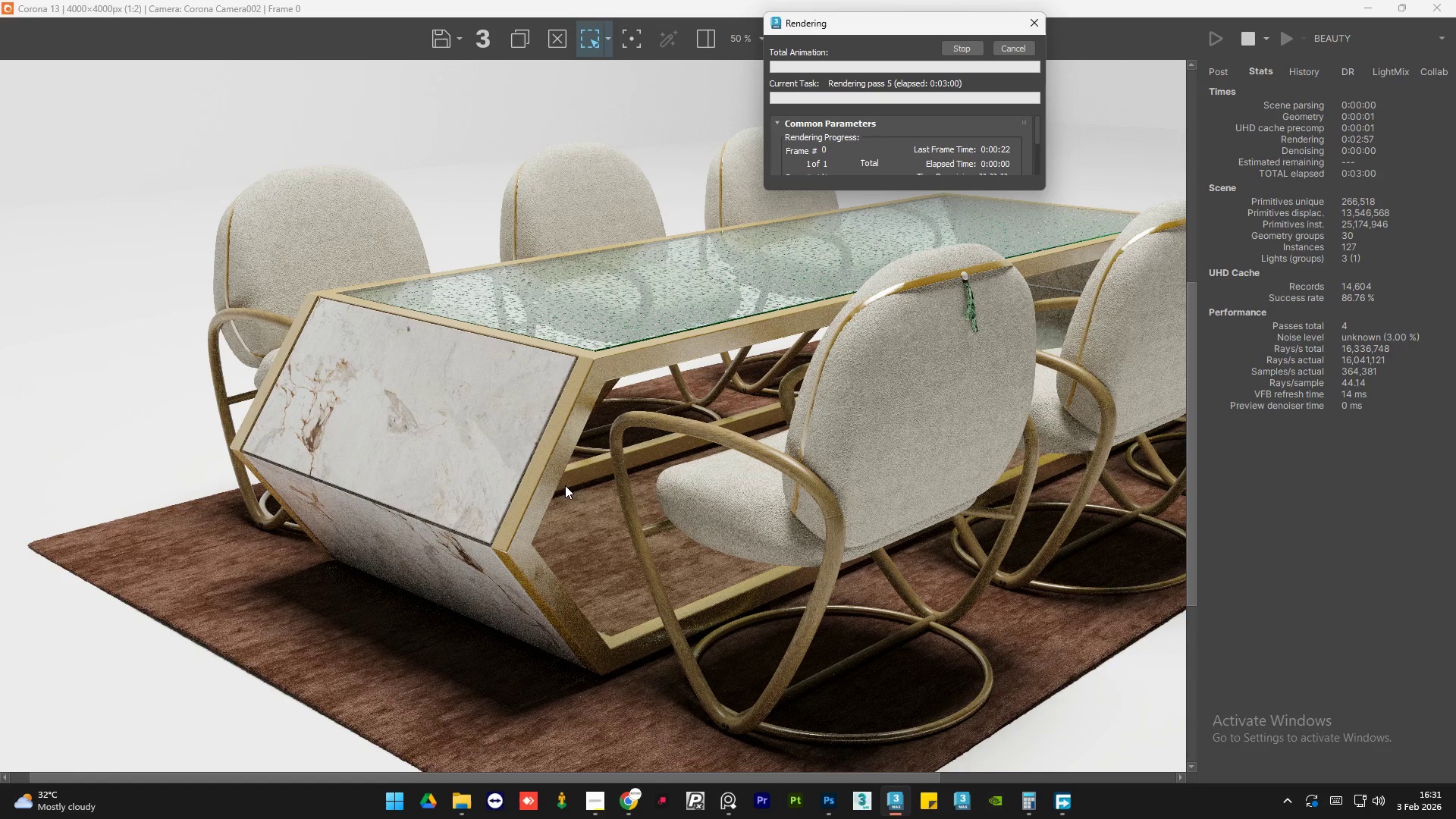 
scroll: coordinate [554, 577], scroll_direction: up, amount: 2.0
 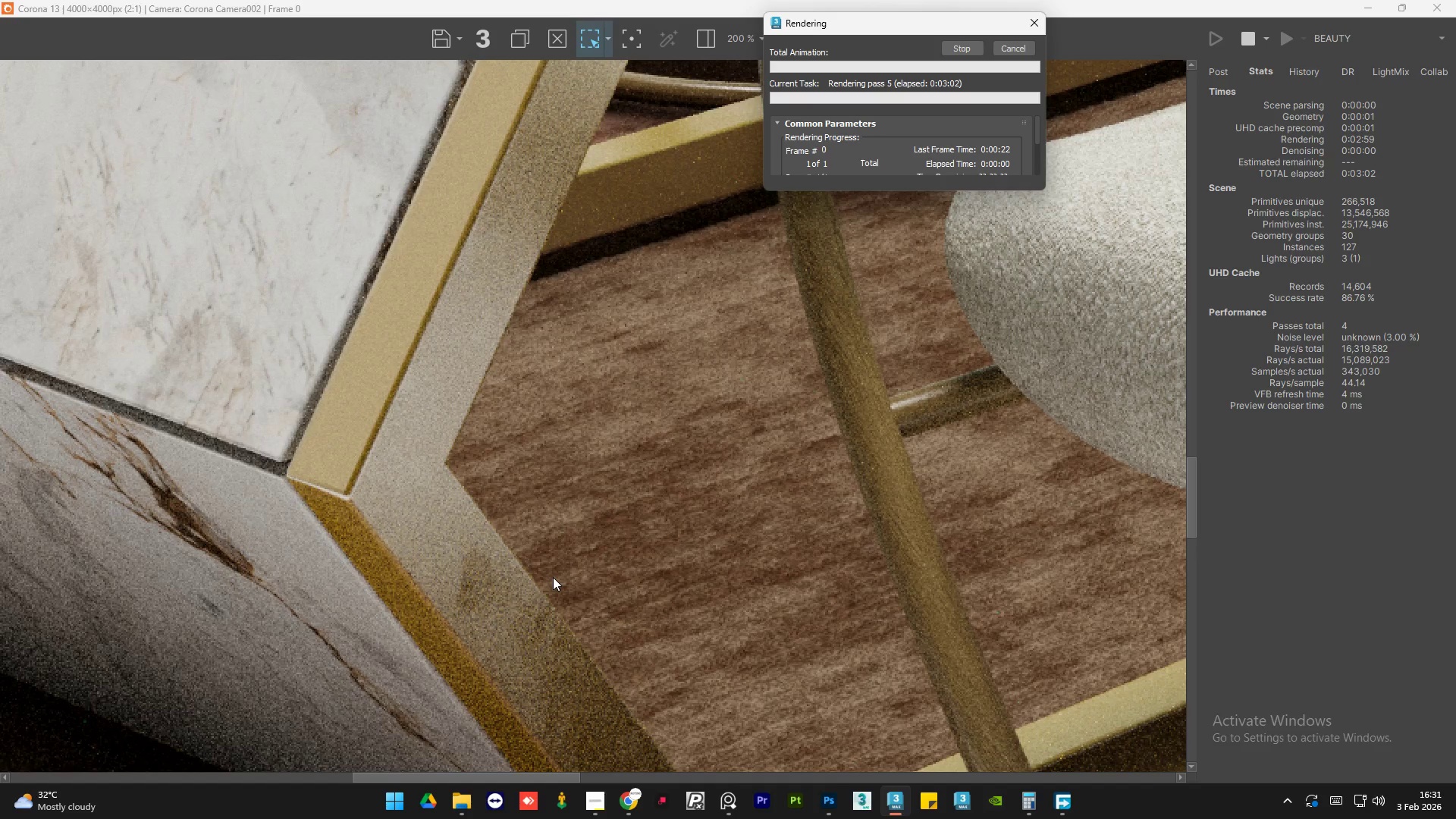 
scroll: coordinate [553, 577], scroll_direction: down, amount: 1.0
 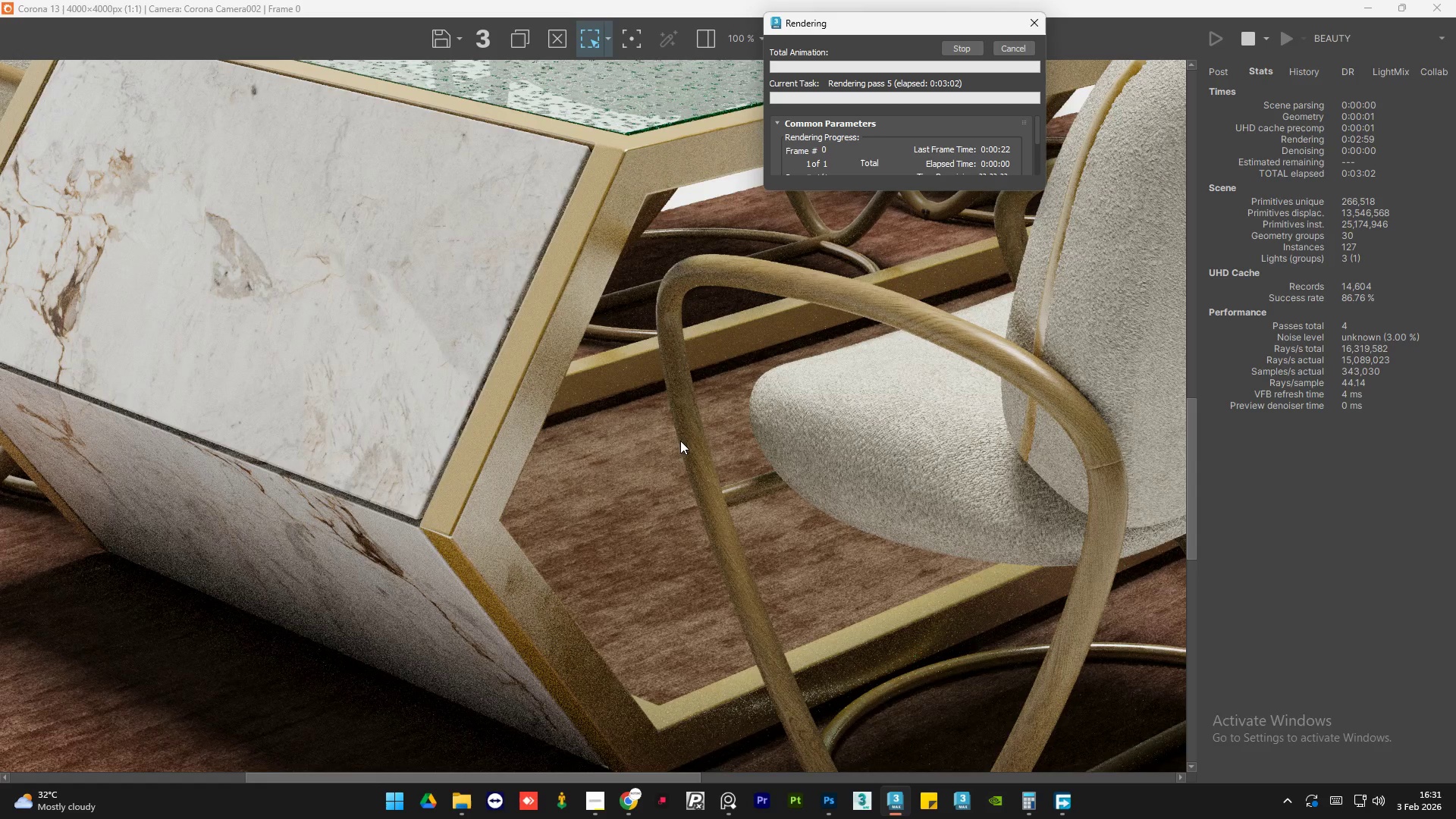 
scroll: coordinate [680, 441], scroll_direction: none, amount: 0.0
 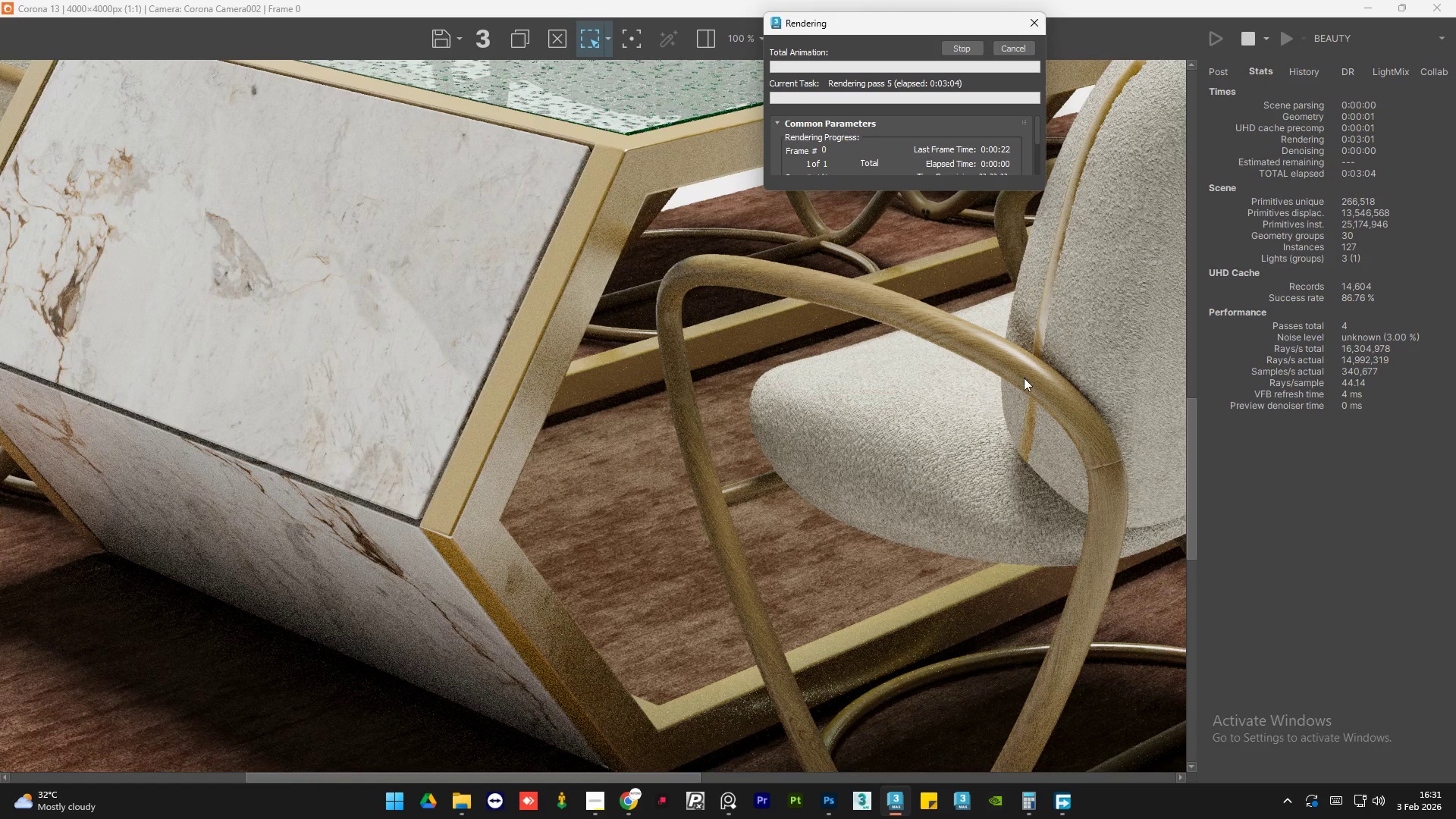 
scroll: coordinate [1024, 378], scroll_direction: up, amount: 1.0
 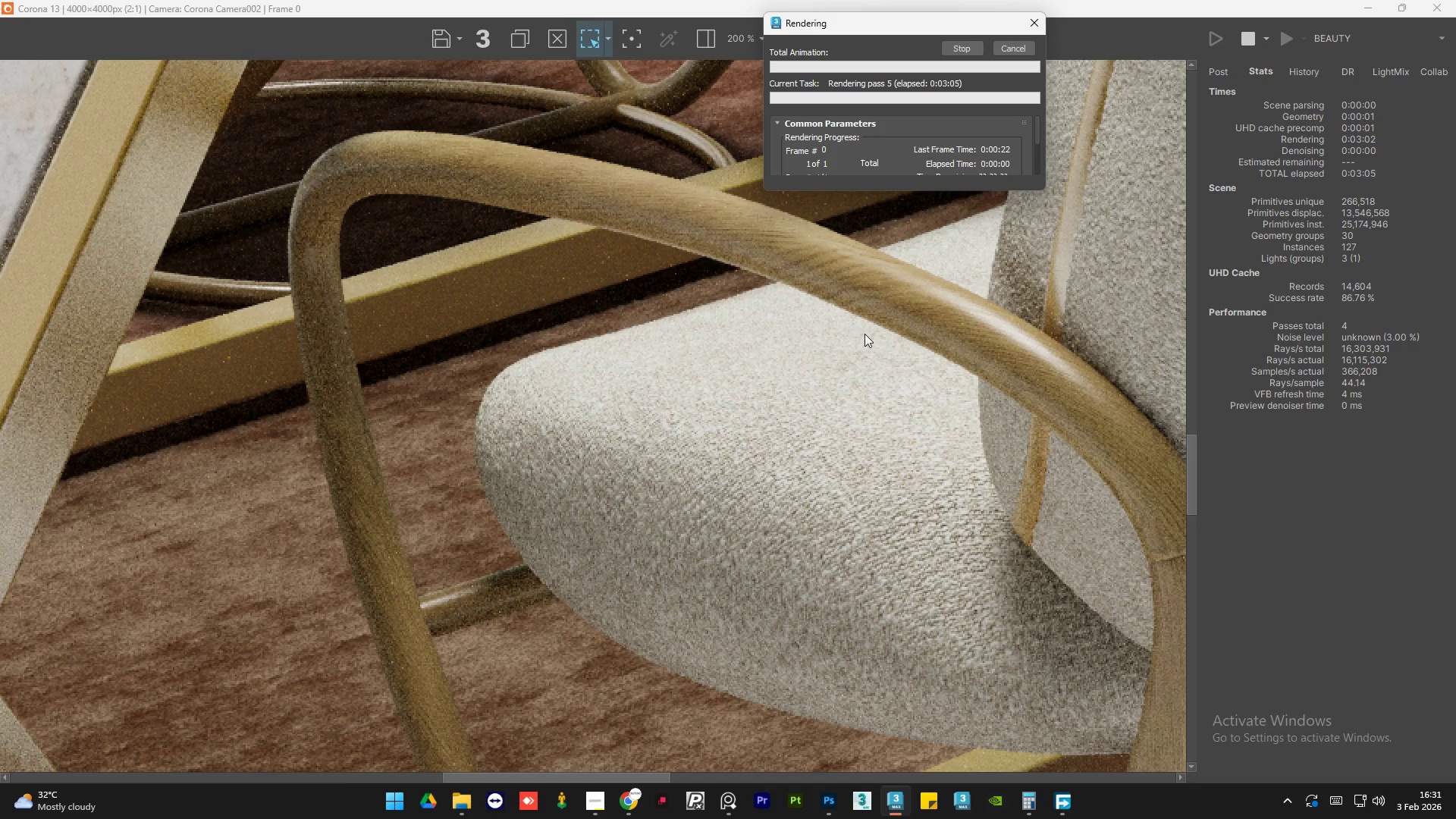 
scroll: coordinate [864, 334], scroll_direction: down, amount: 1.0
 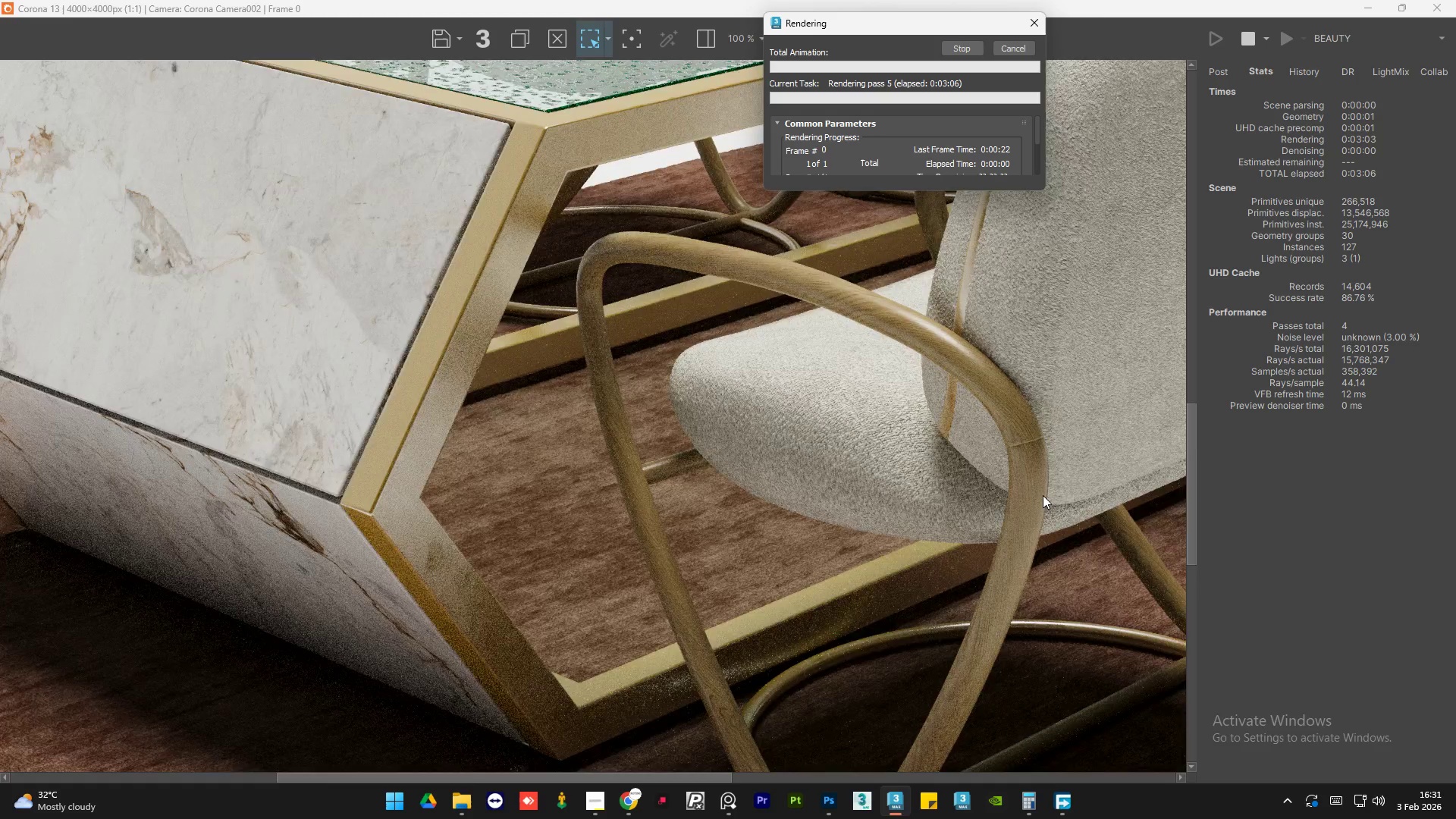 
scroll: coordinate [1043, 495], scroll_direction: up, amount: 1.0
 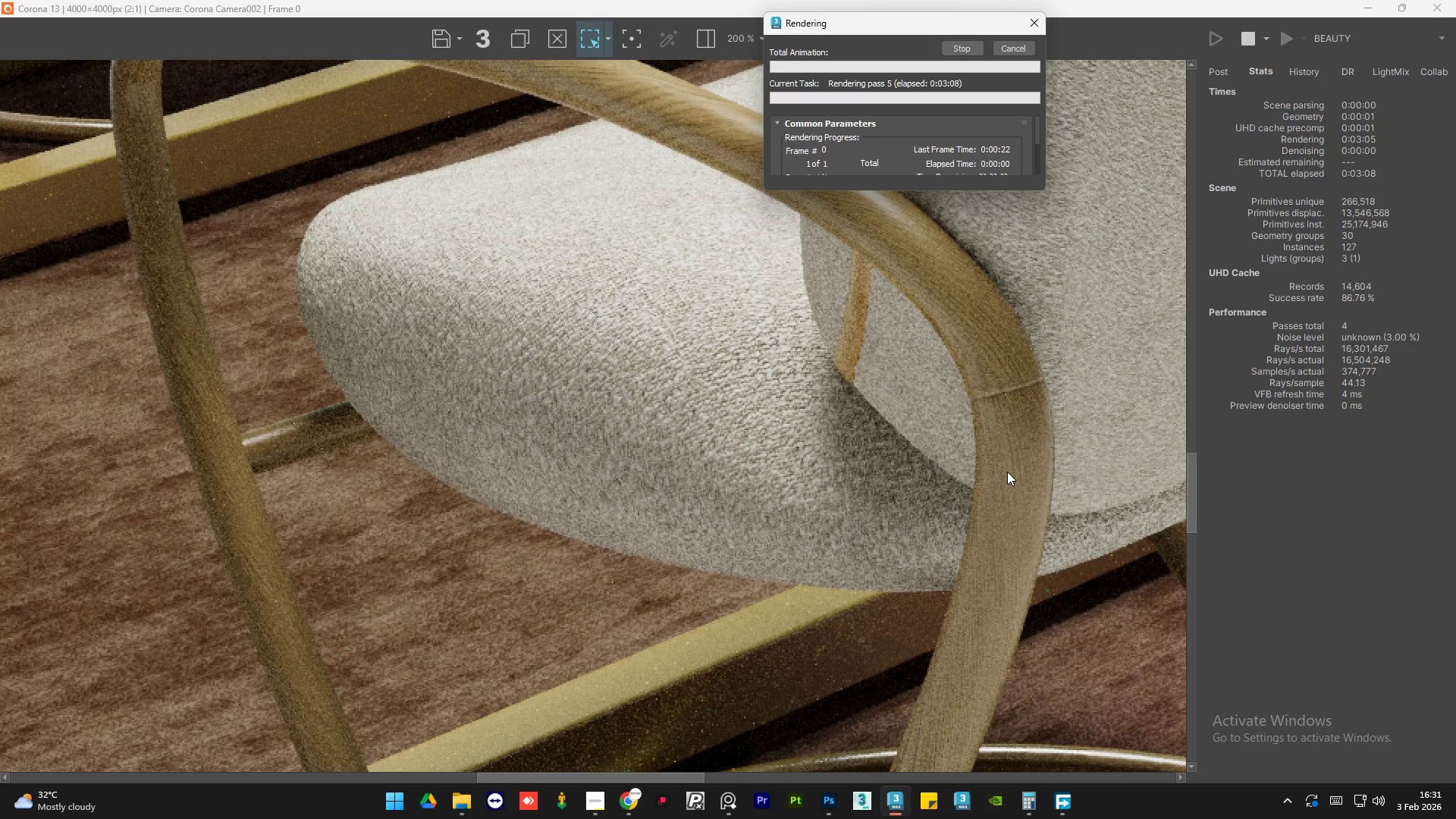 
scroll: coordinate [935, 482], scroll_direction: down, amount: 2.0
 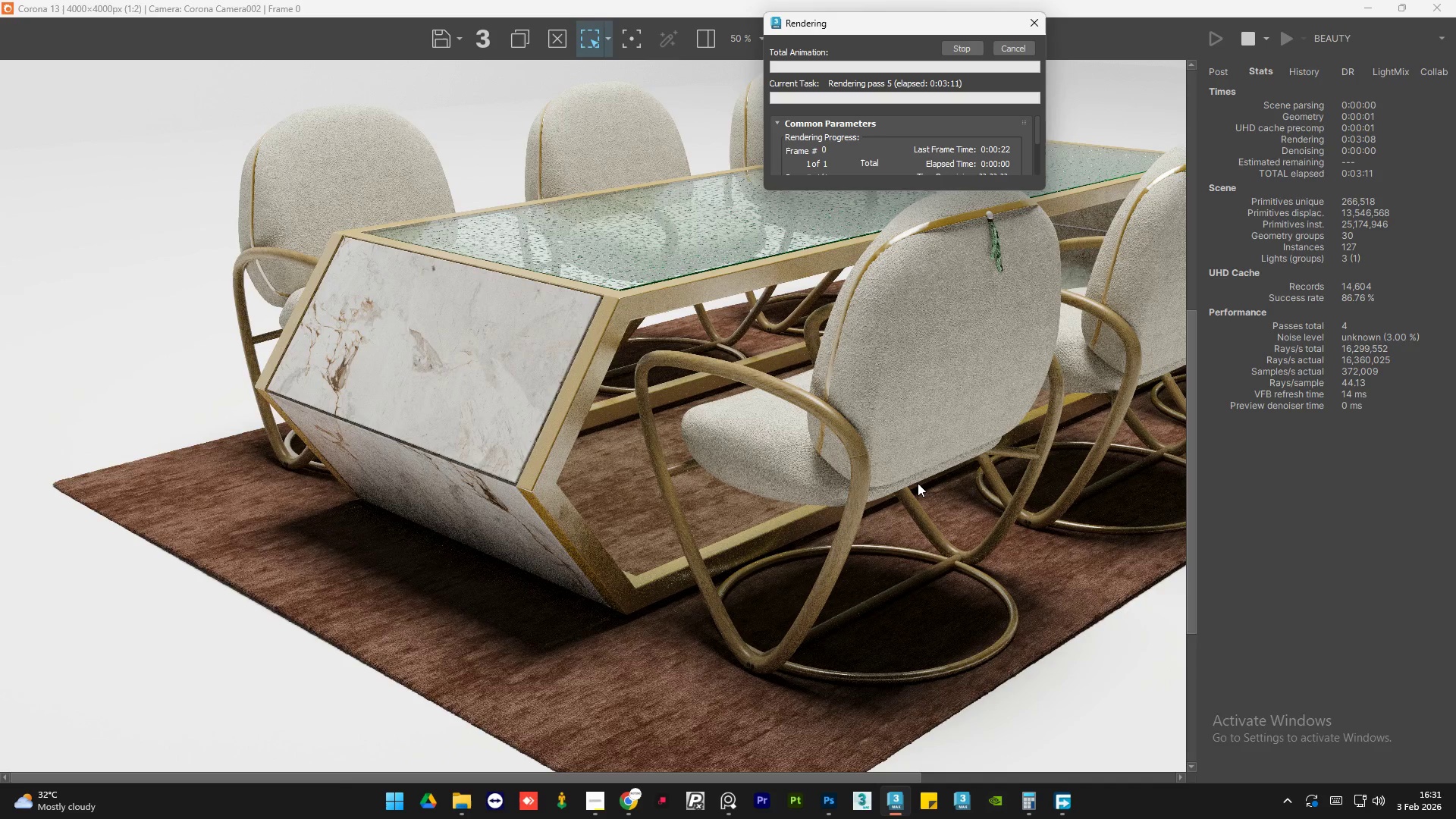 
scroll: coordinate [983, 325], scroll_direction: up, amount: 2.0
 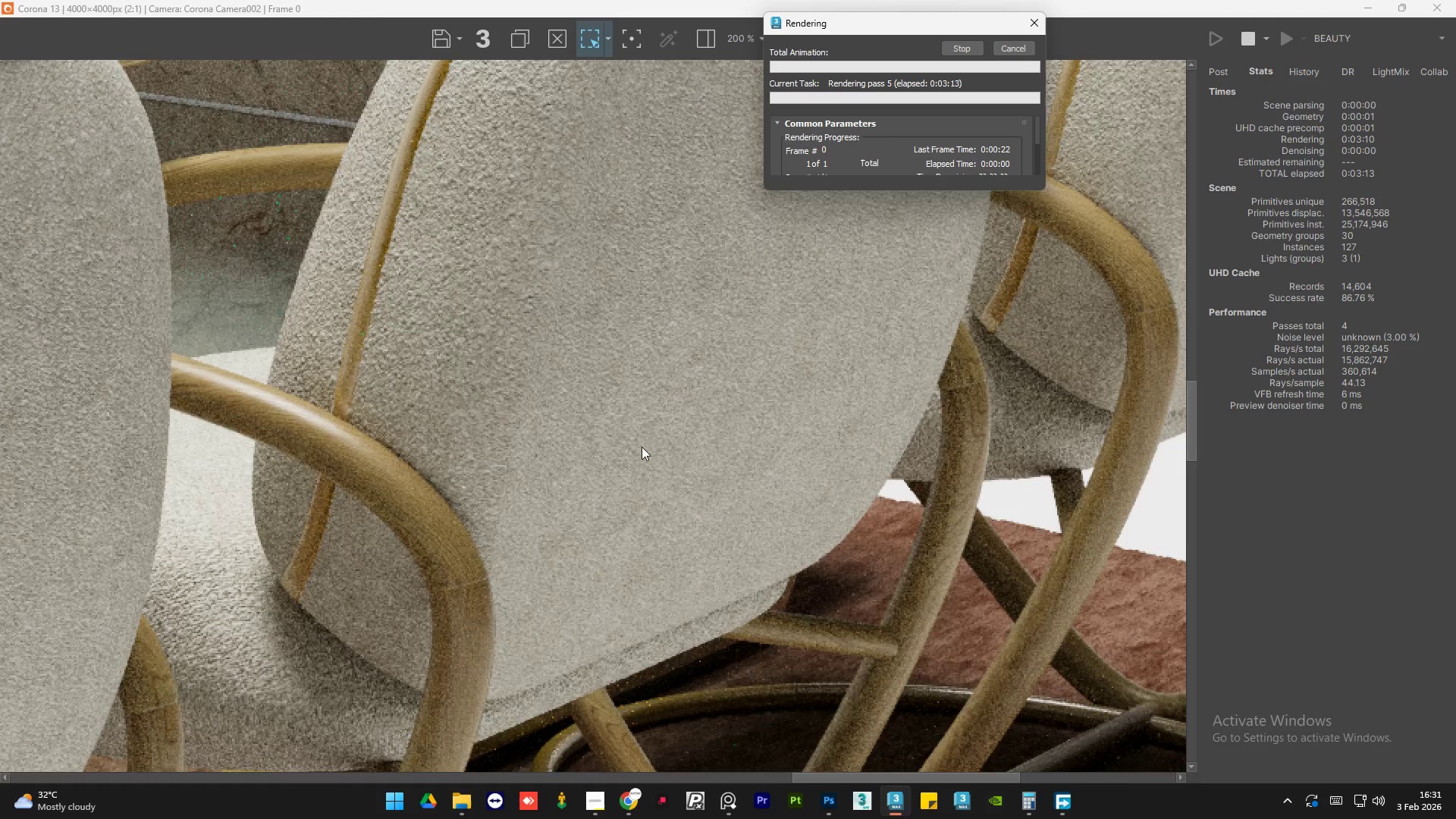 
scroll: coordinate [598, 459], scroll_direction: down, amount: 2.0
 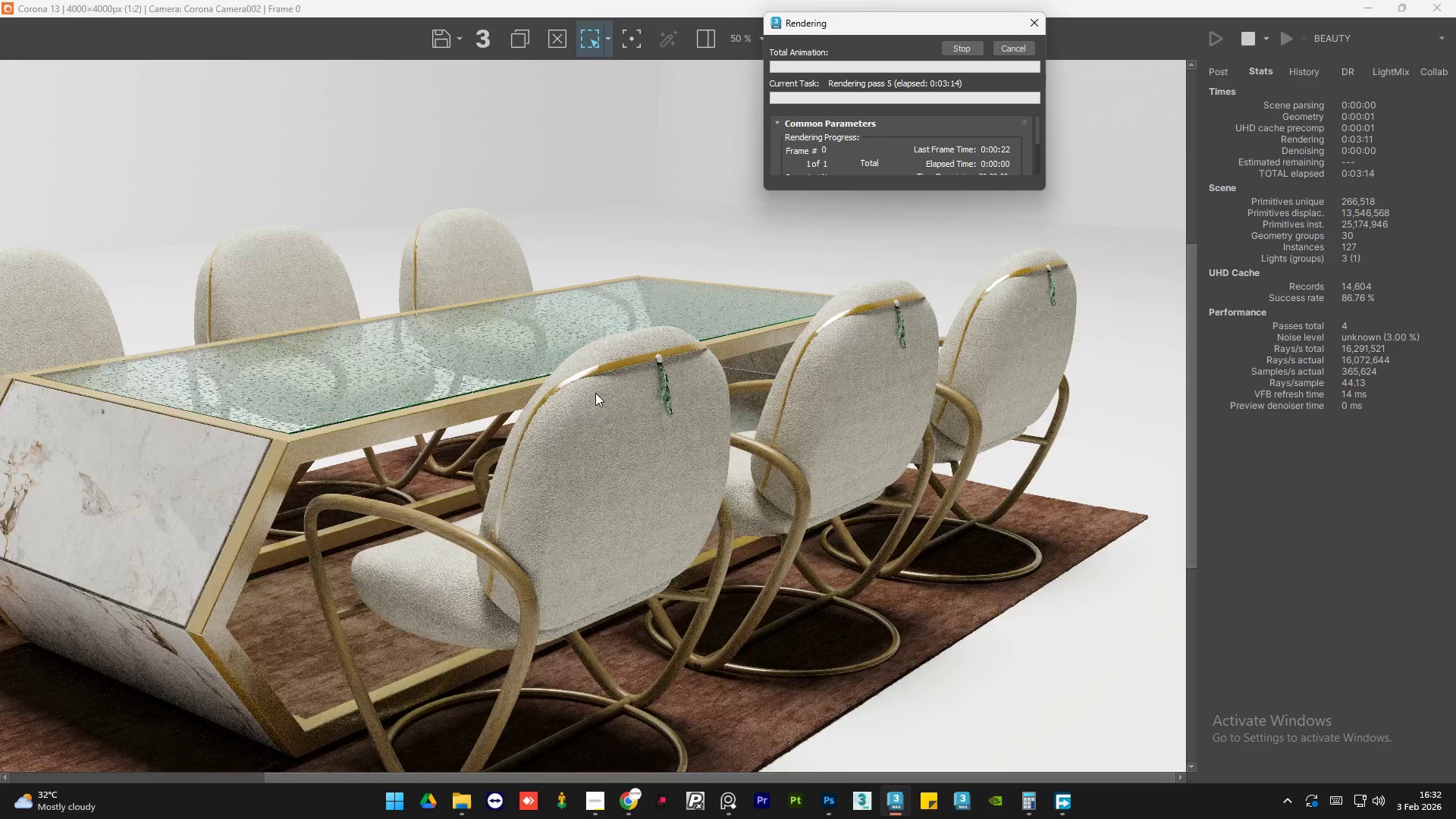 
scroll: coordinate [594, 393], scroll_direction: up, amount: 2.0
 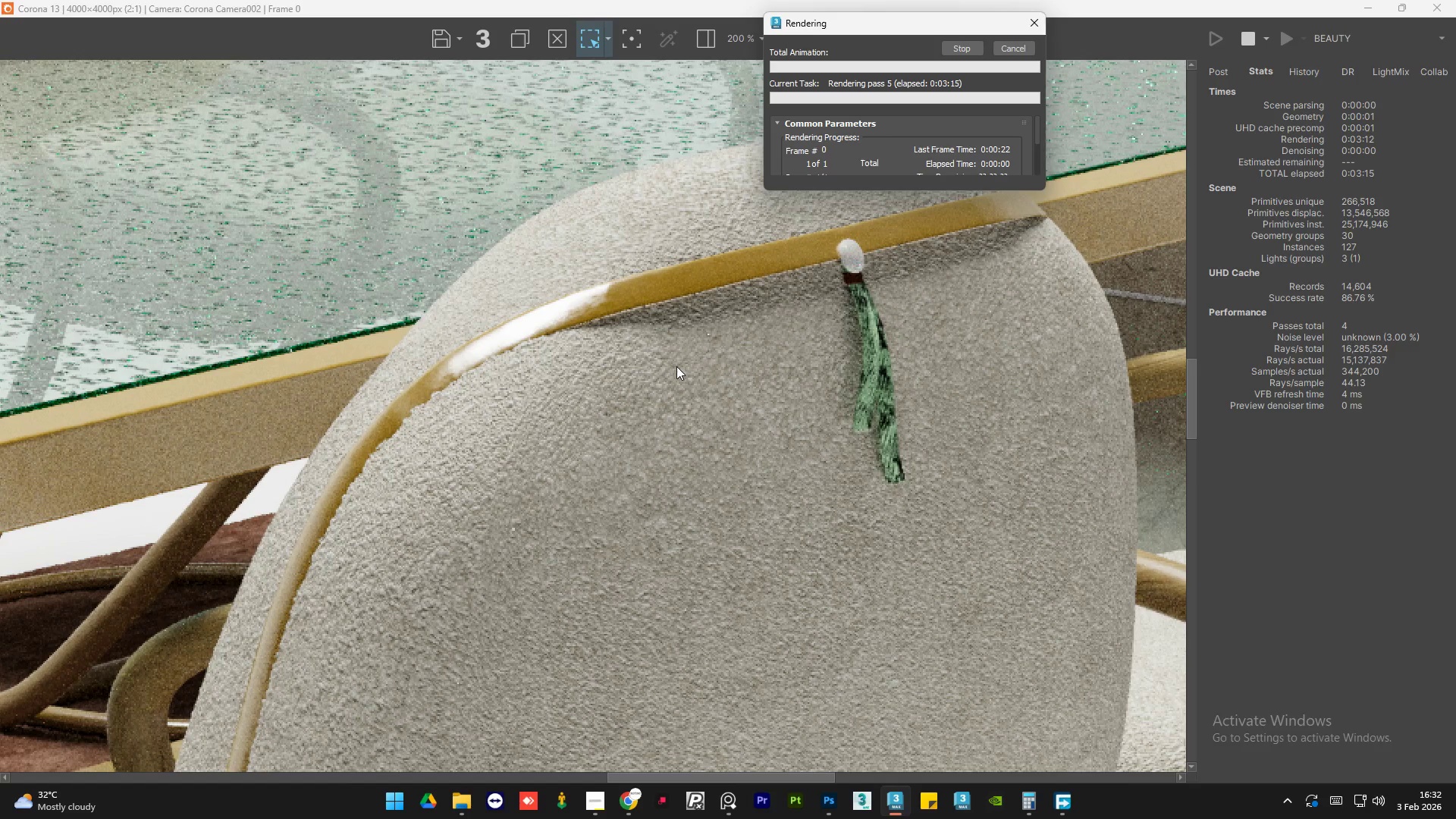 
scroll: coordinate [676, 366], scroll_direction: down, amount: 1.0
 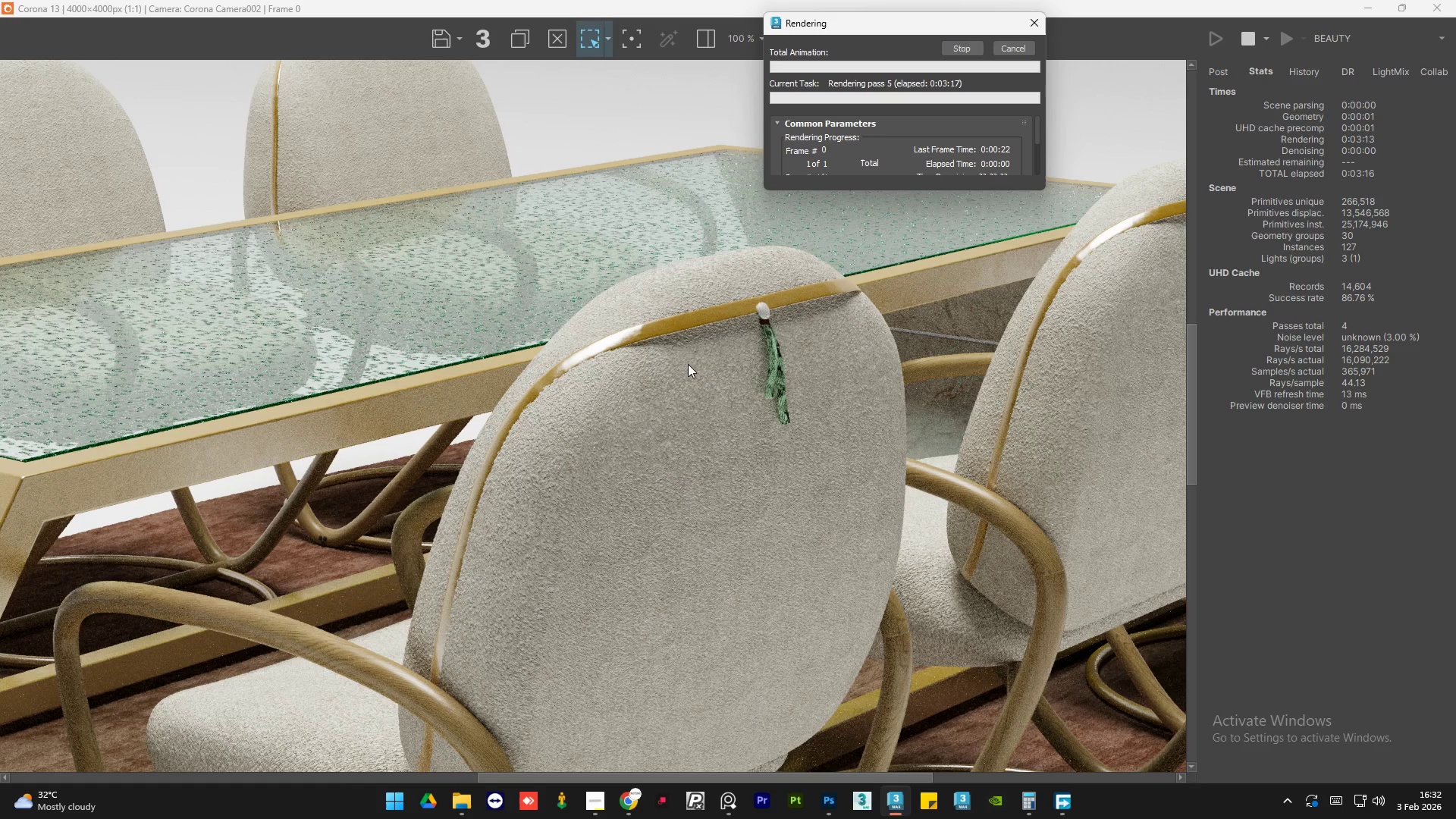 
scroll: coordinate [746, 349], scroll_direction: up, amount: 1.0
 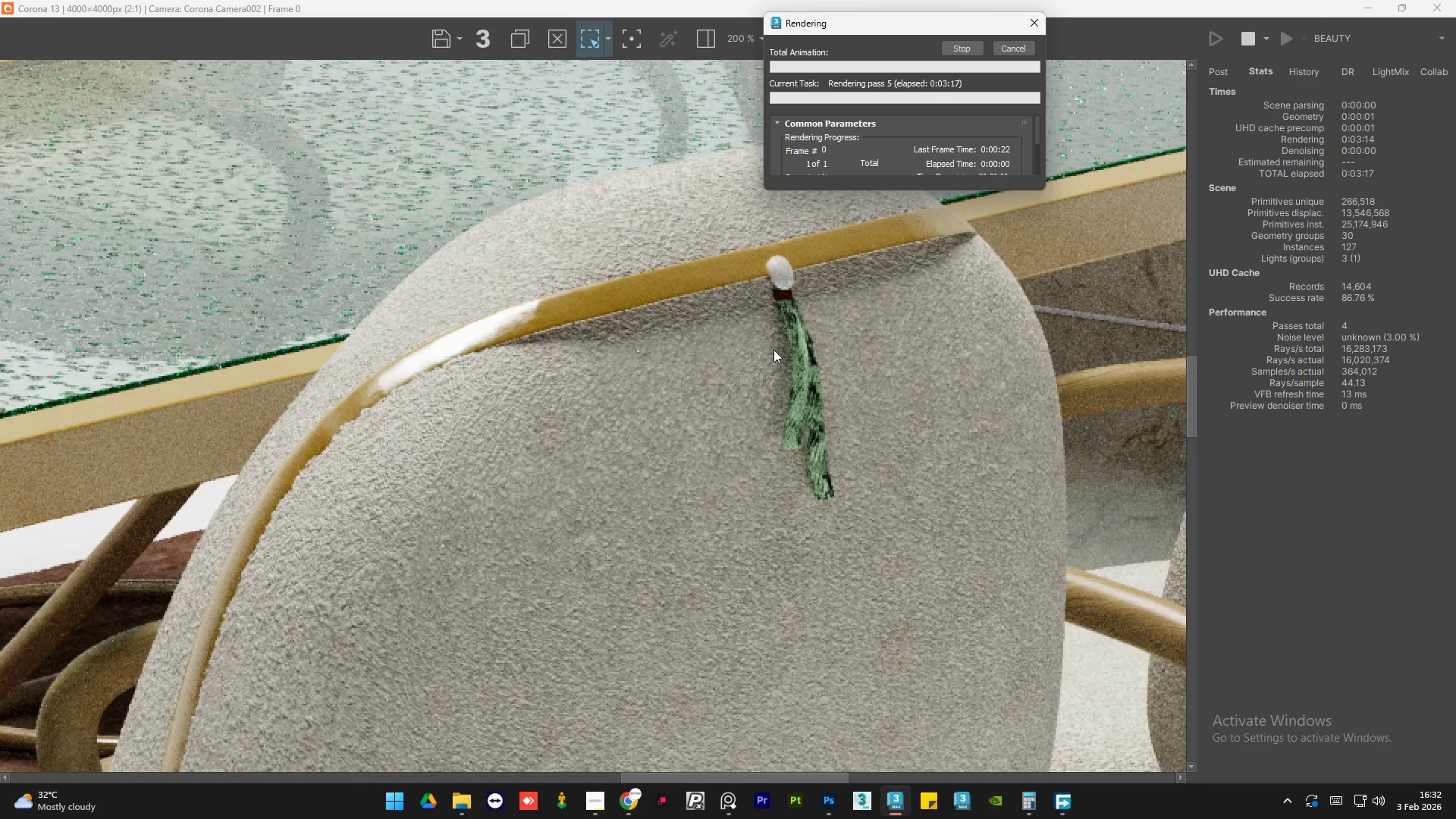 
scroll: coordinate [469, 384], scroll_direction: none, amount: 0.0
 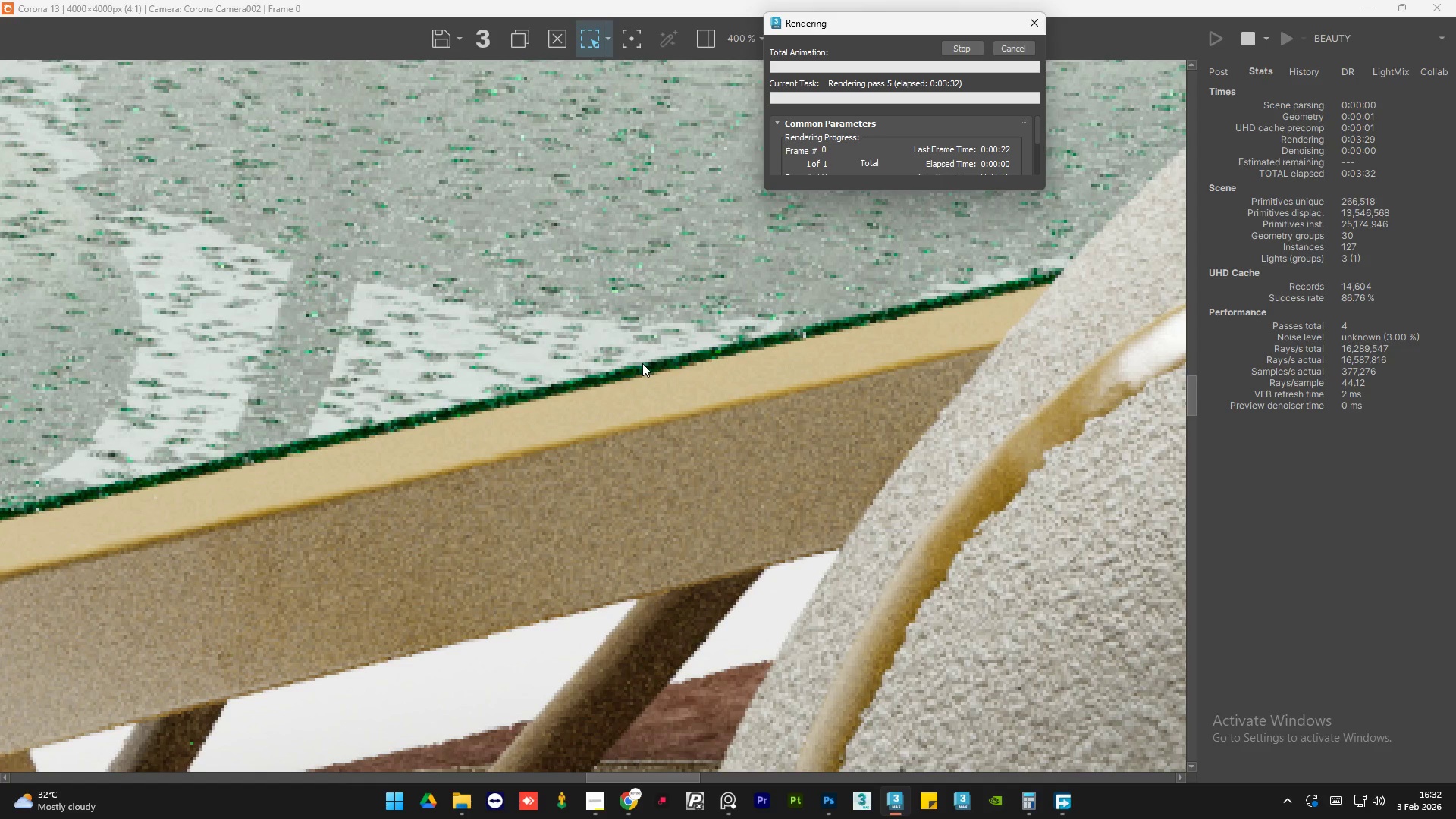 
wait(17.97)
 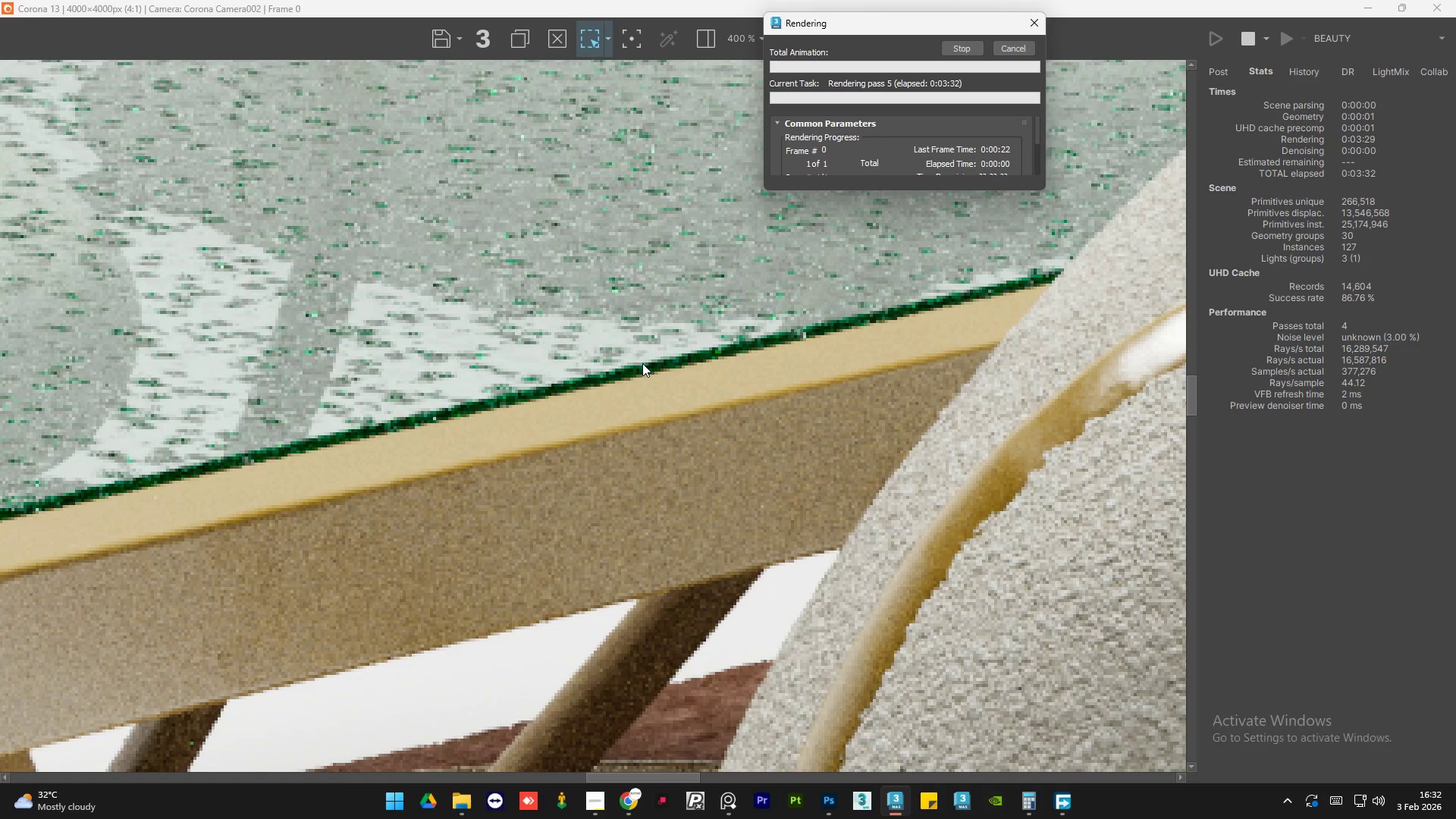 
scroll: coordinate [576, 331], scroll_direction: down, amount: 1.0
 